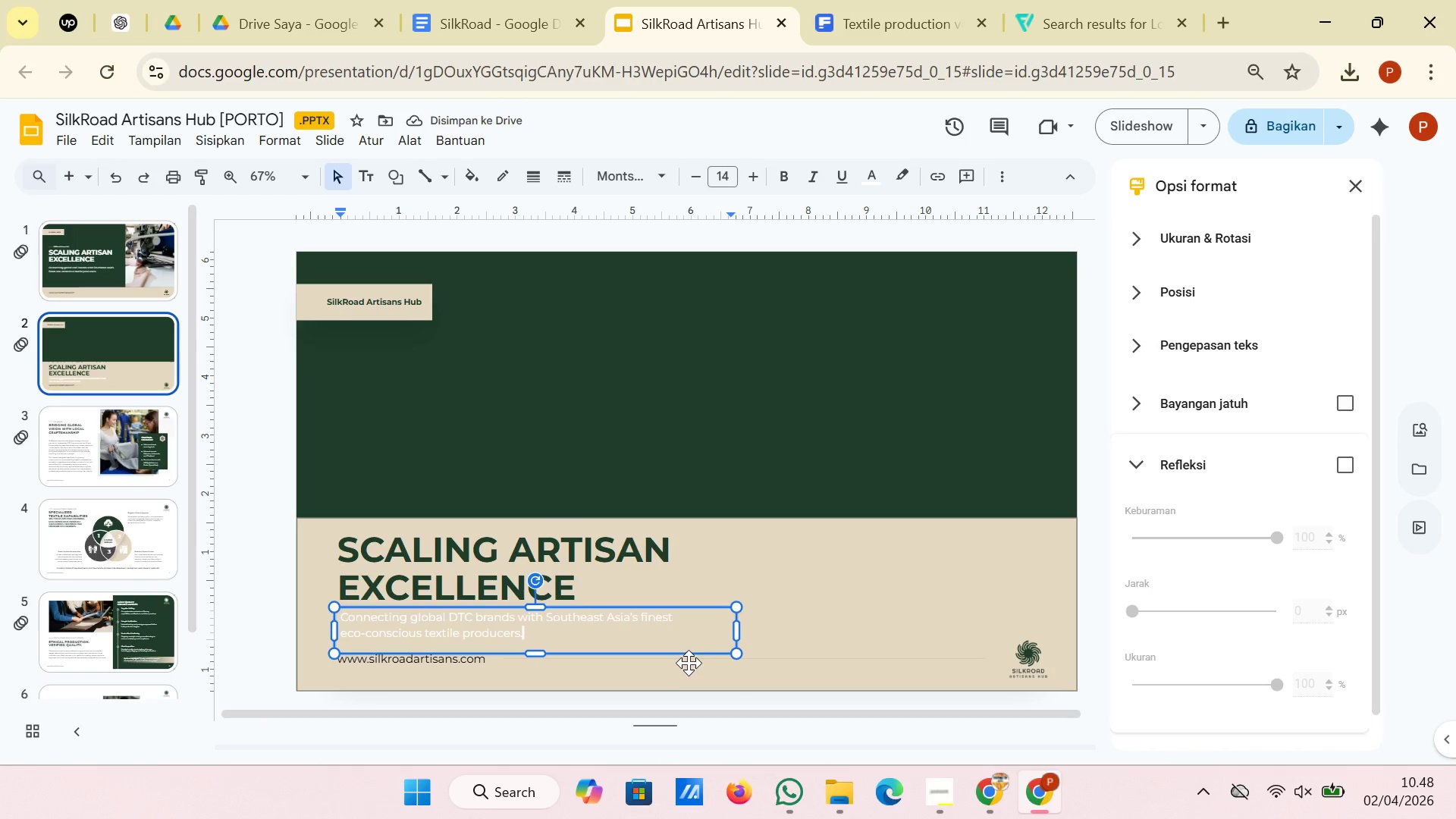 
left_click([693, 654])
 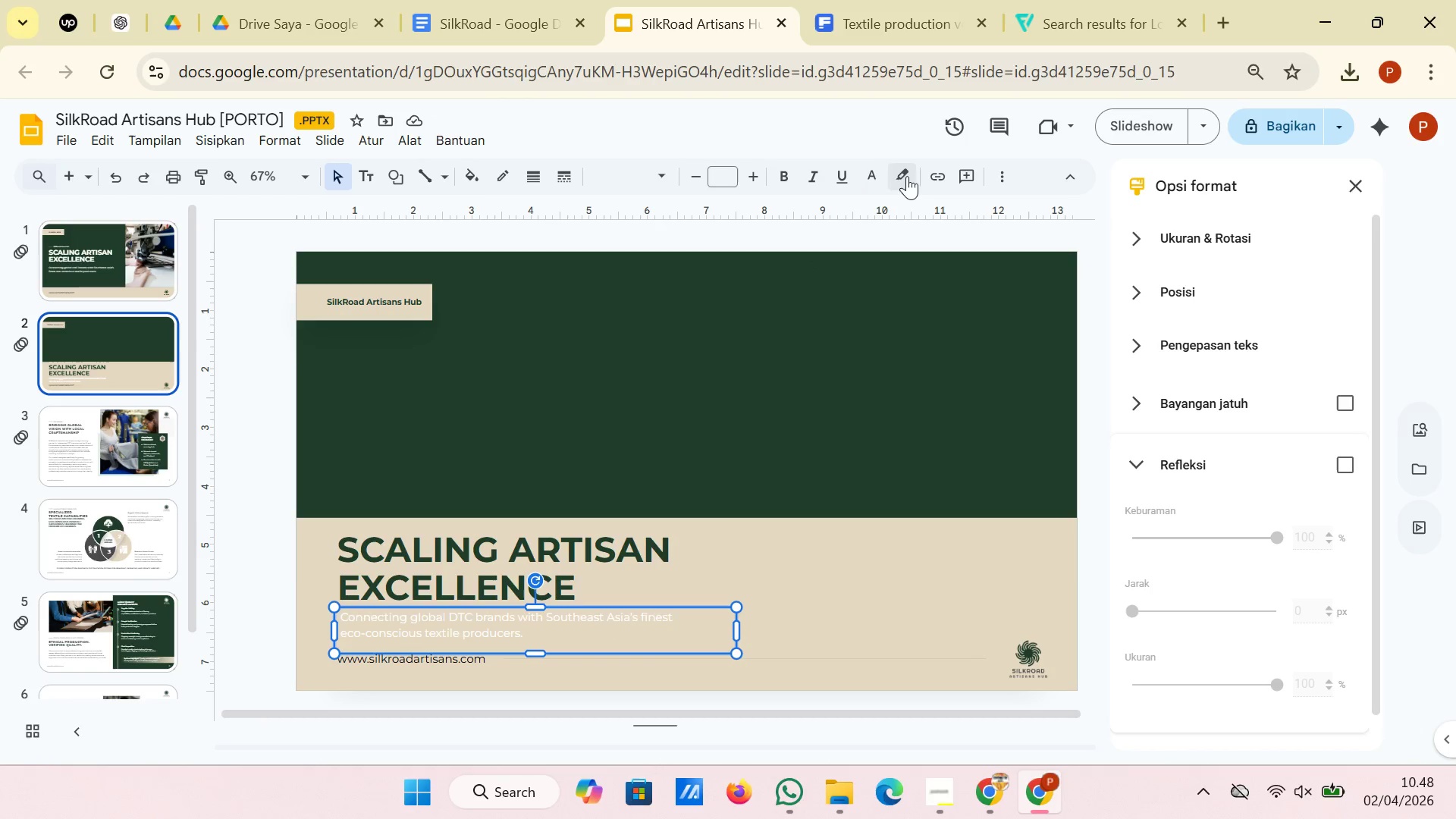 
left_click([874, 172])
 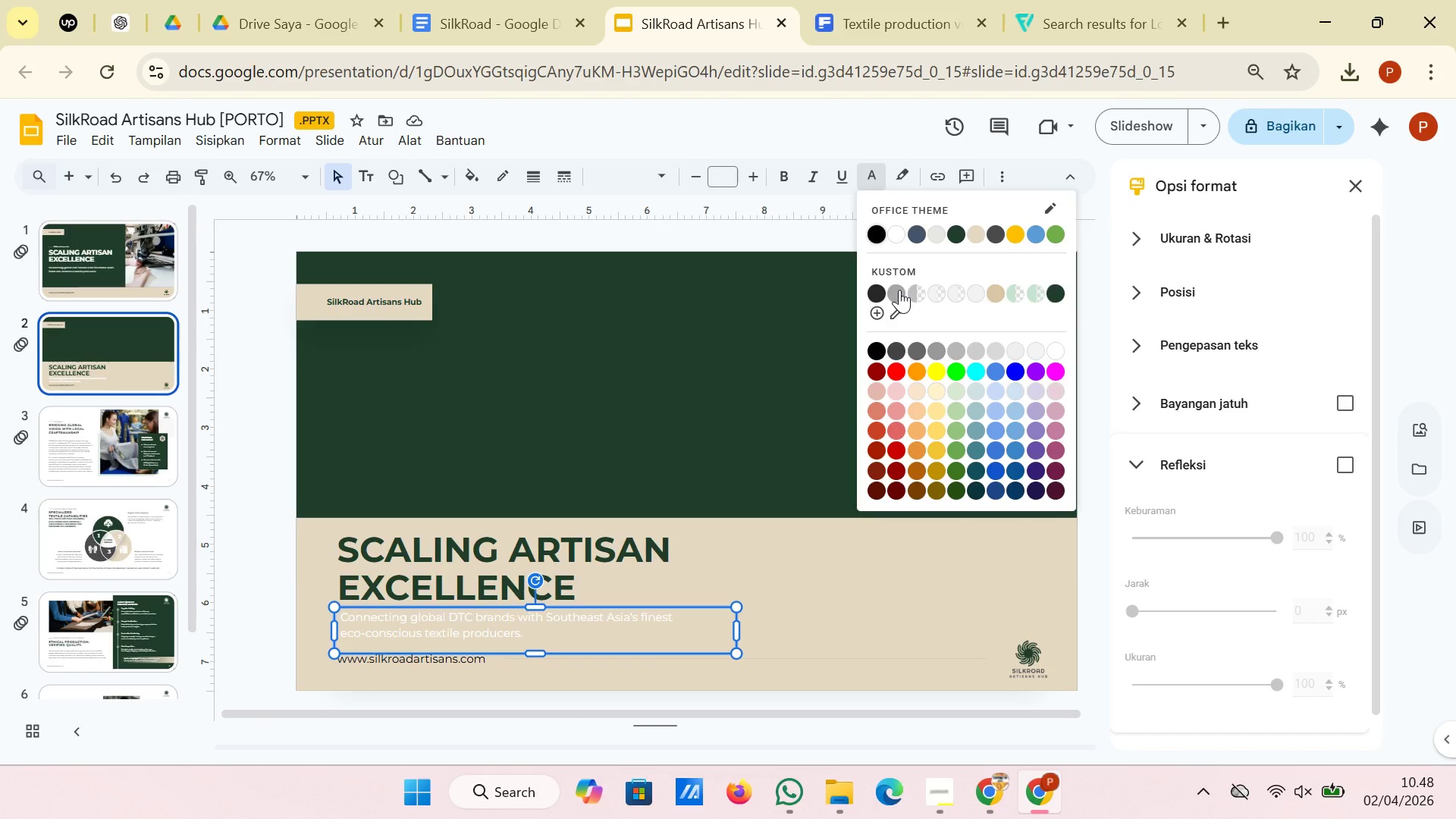 
left_click([899, 290])
 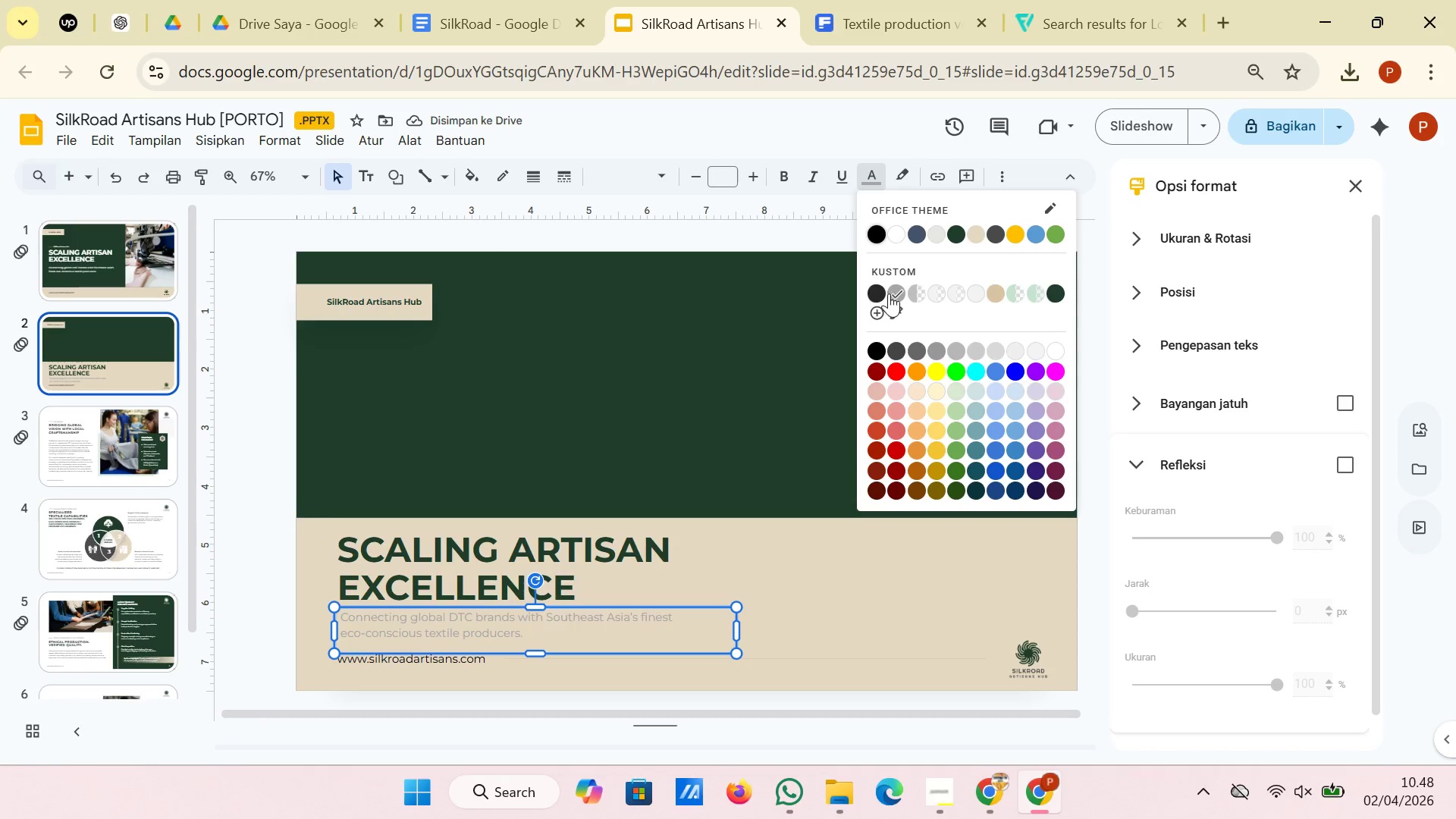 
wait(6.28)
 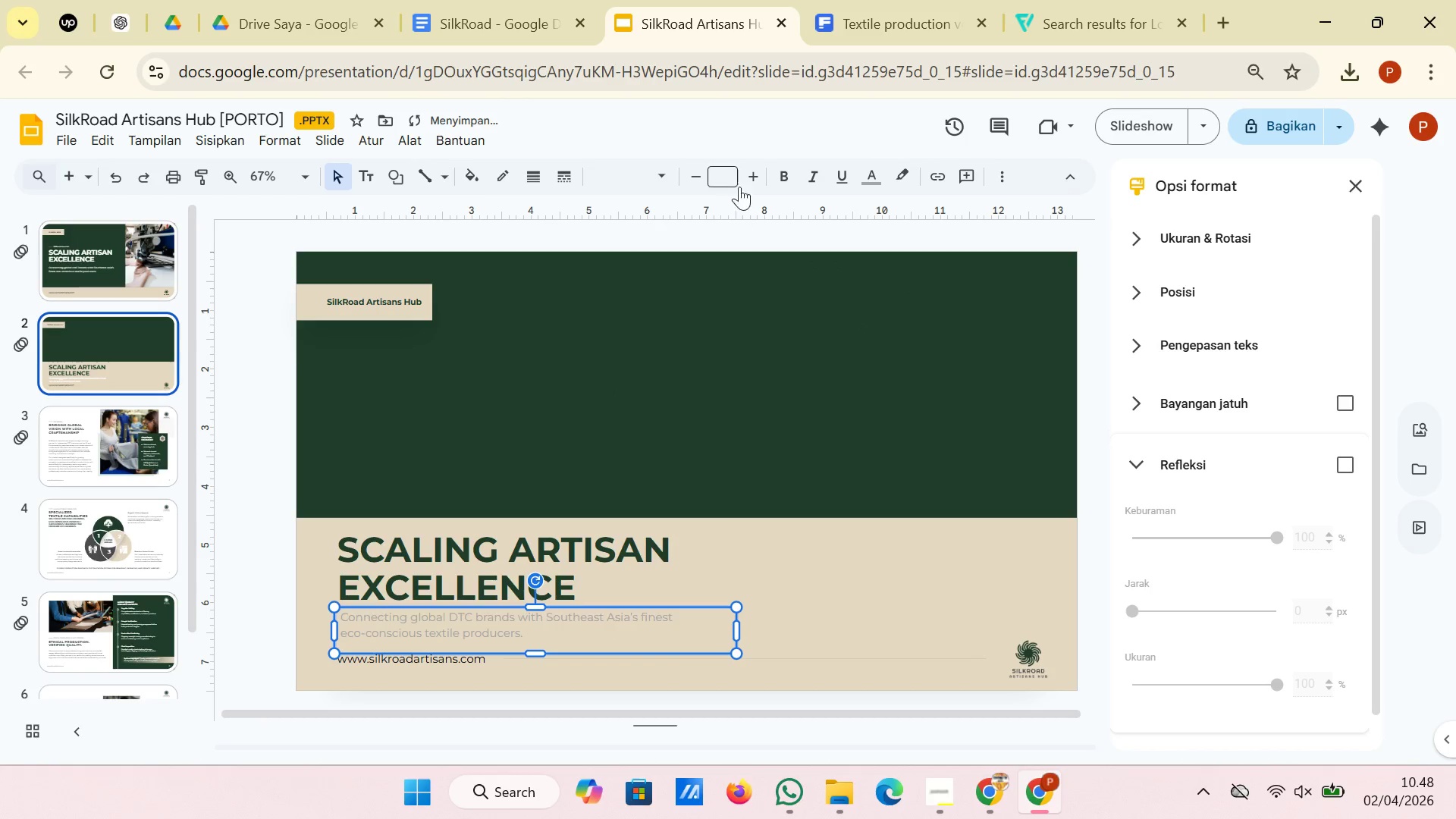 
left_click([934, 296])
 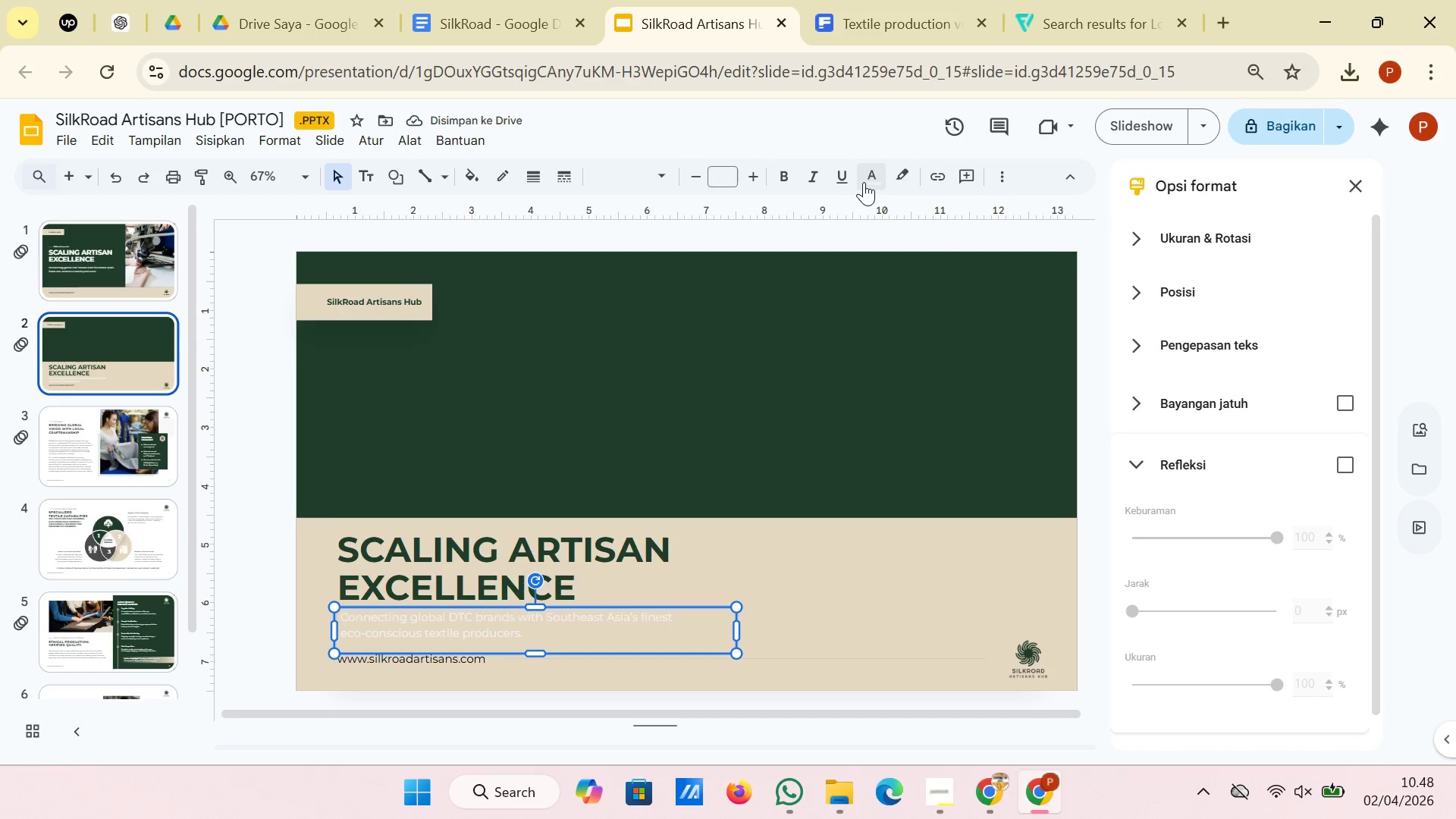 
left_click([872, 184])
 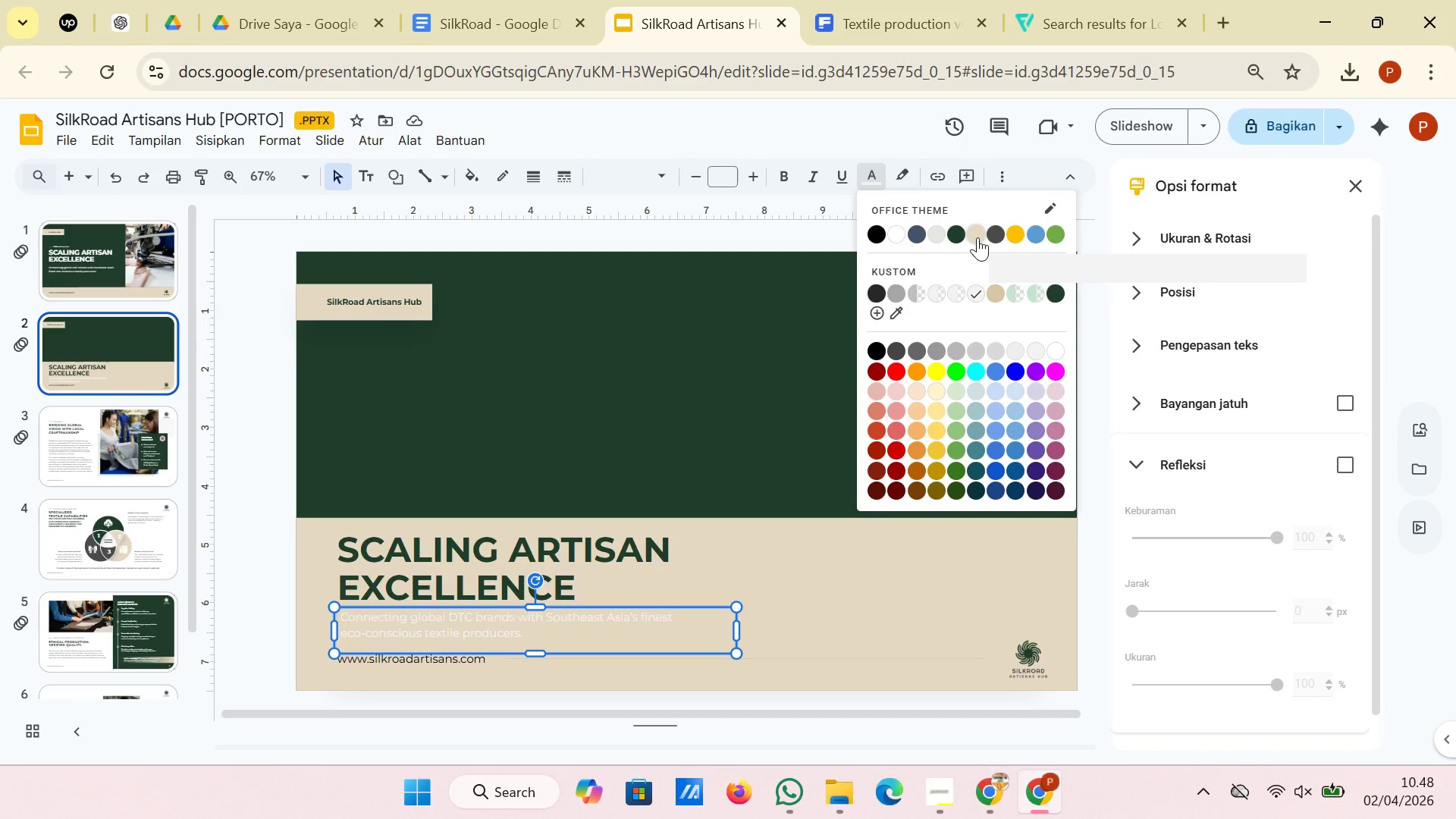 
left_click([977, 237])
 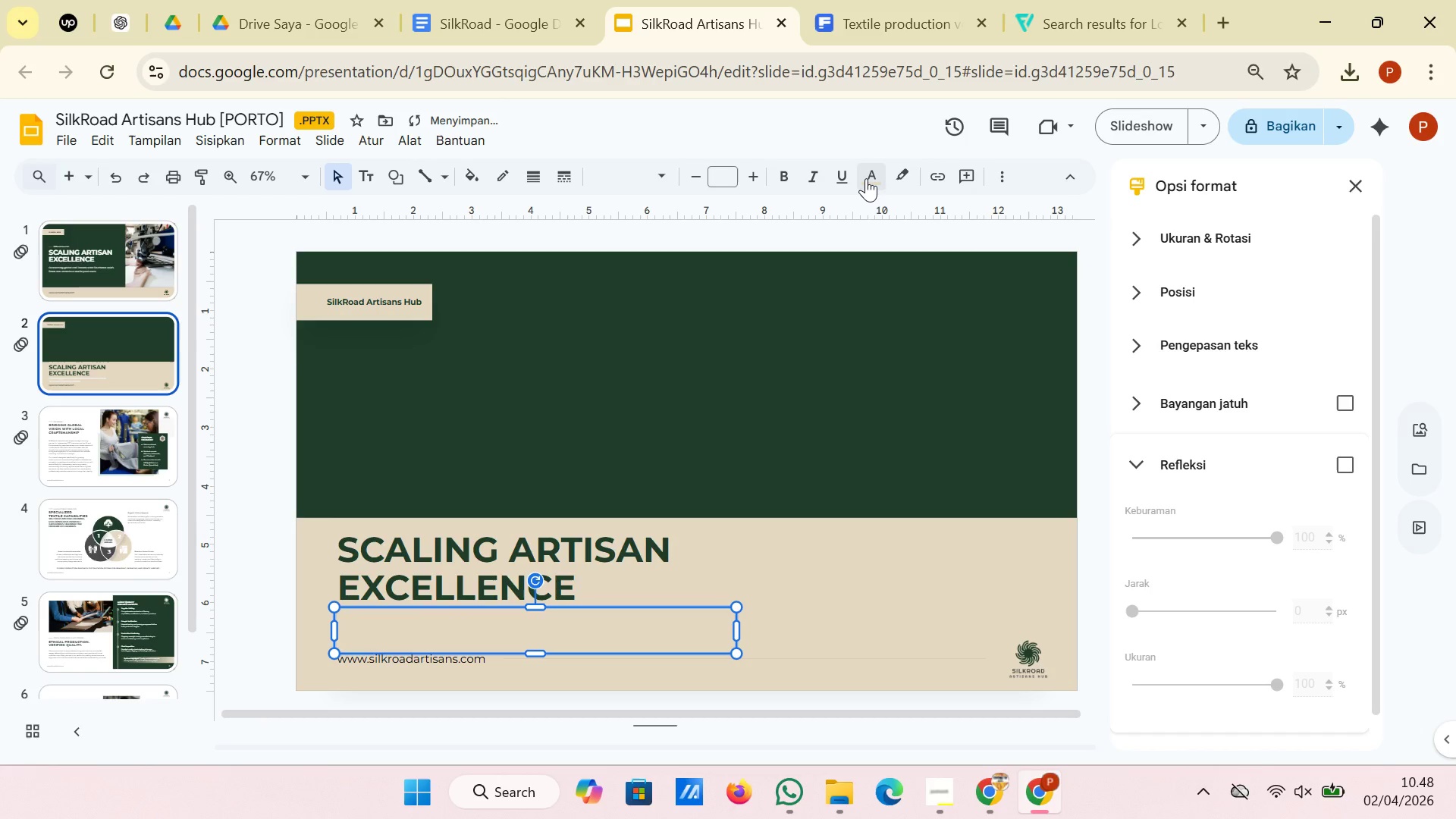 
left_click([866, 178])
 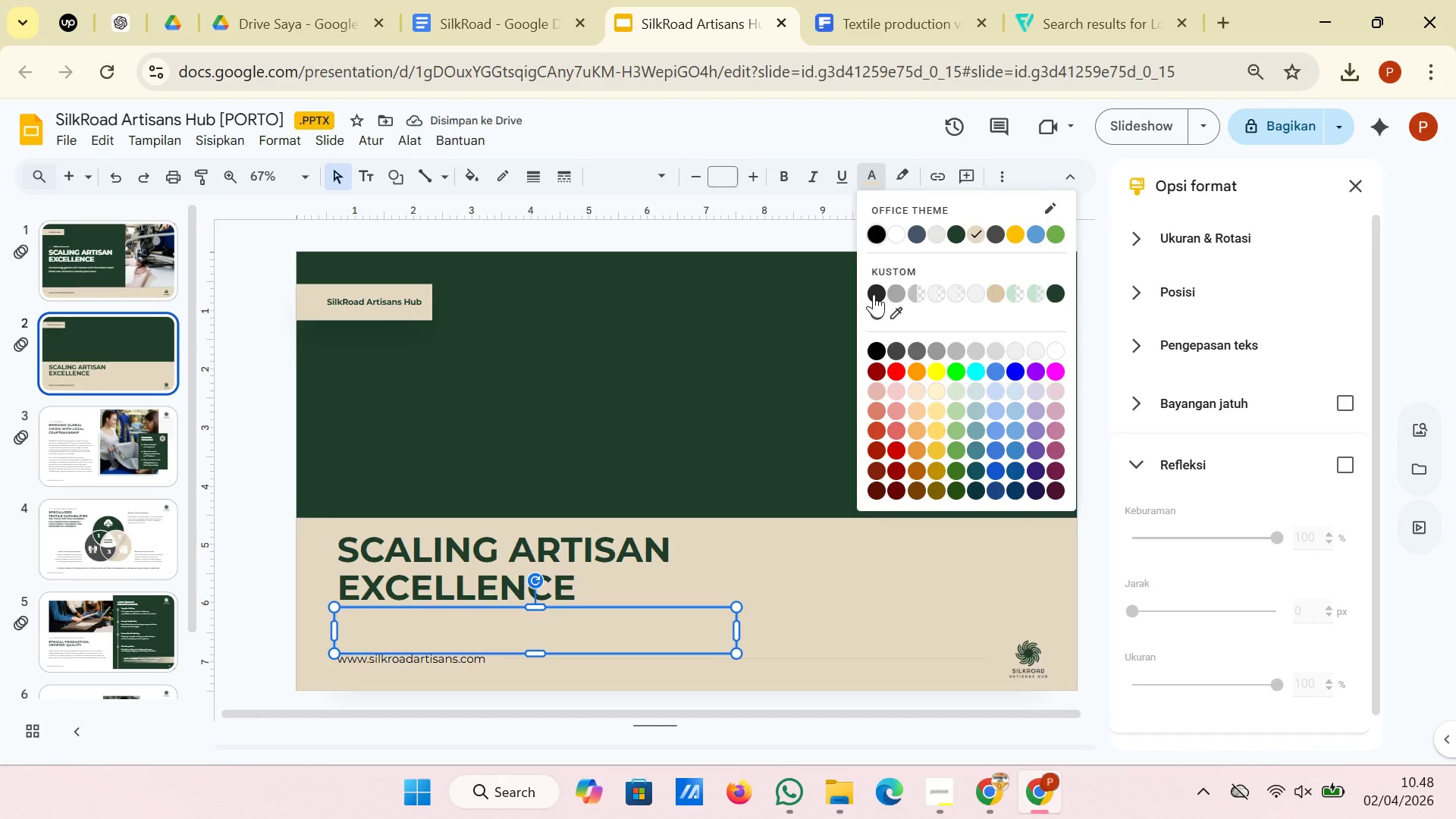 
left_click([874, 294])
 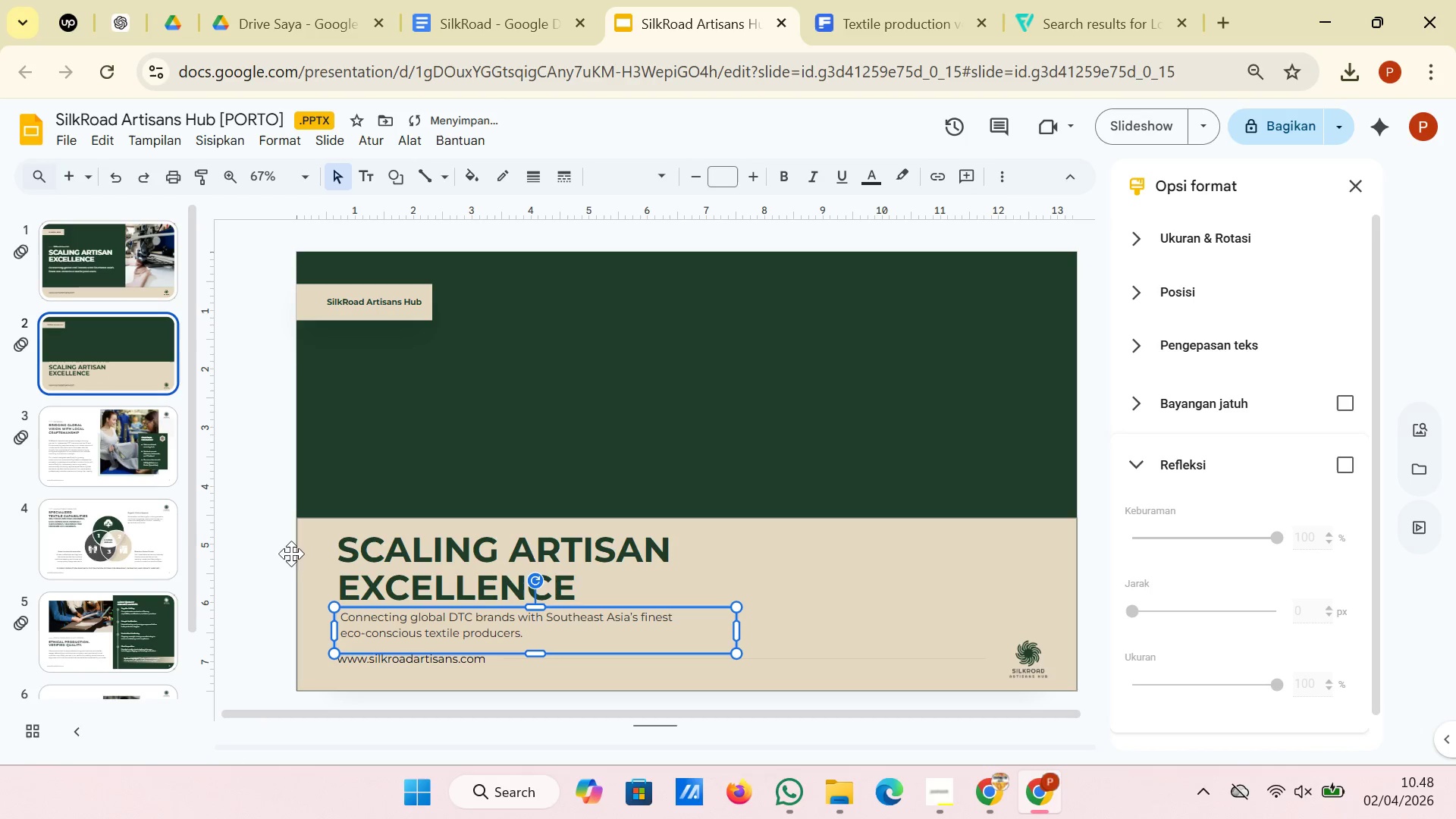 
left_click([259, 561])
 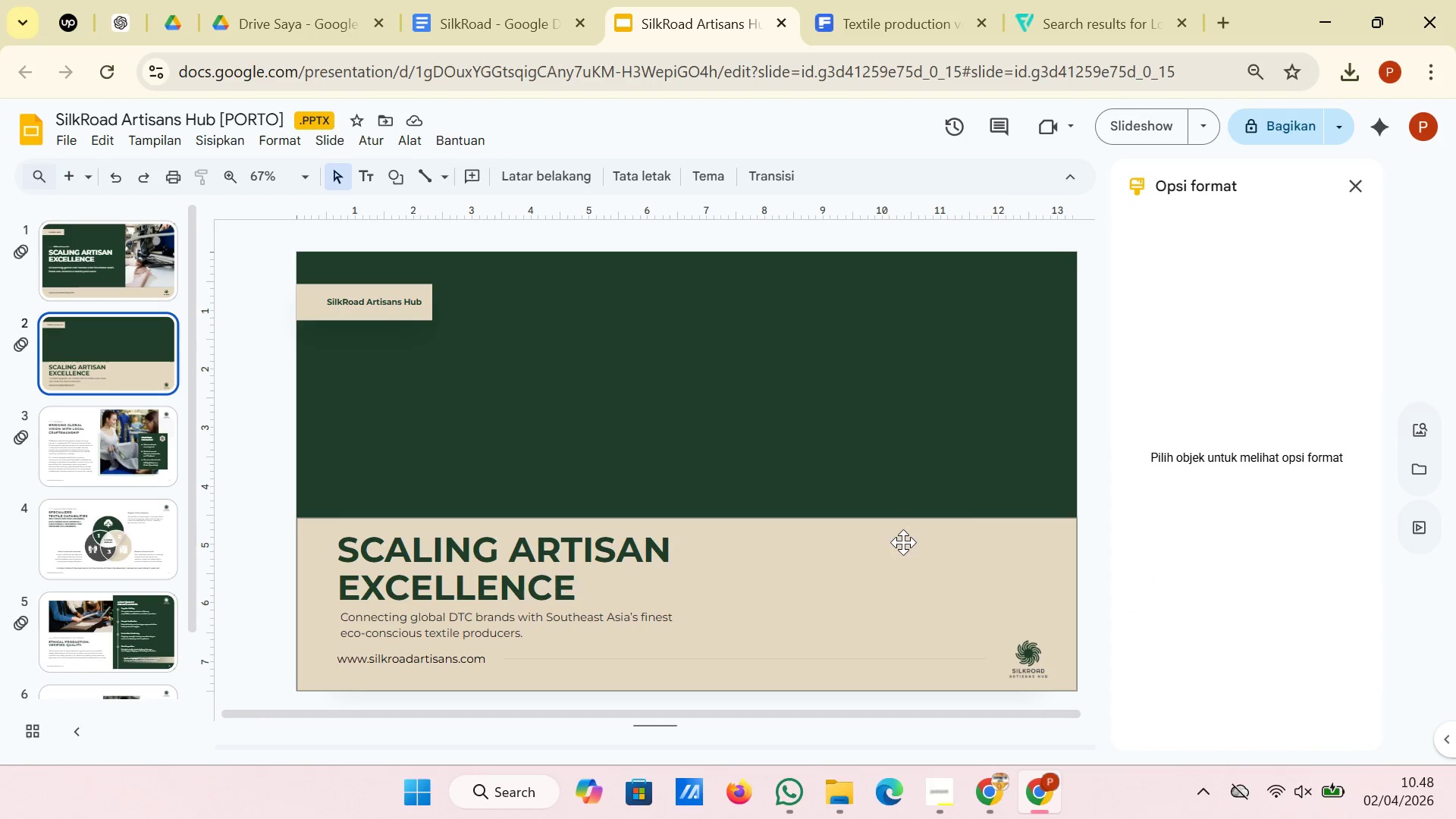 
wait(6.48)
 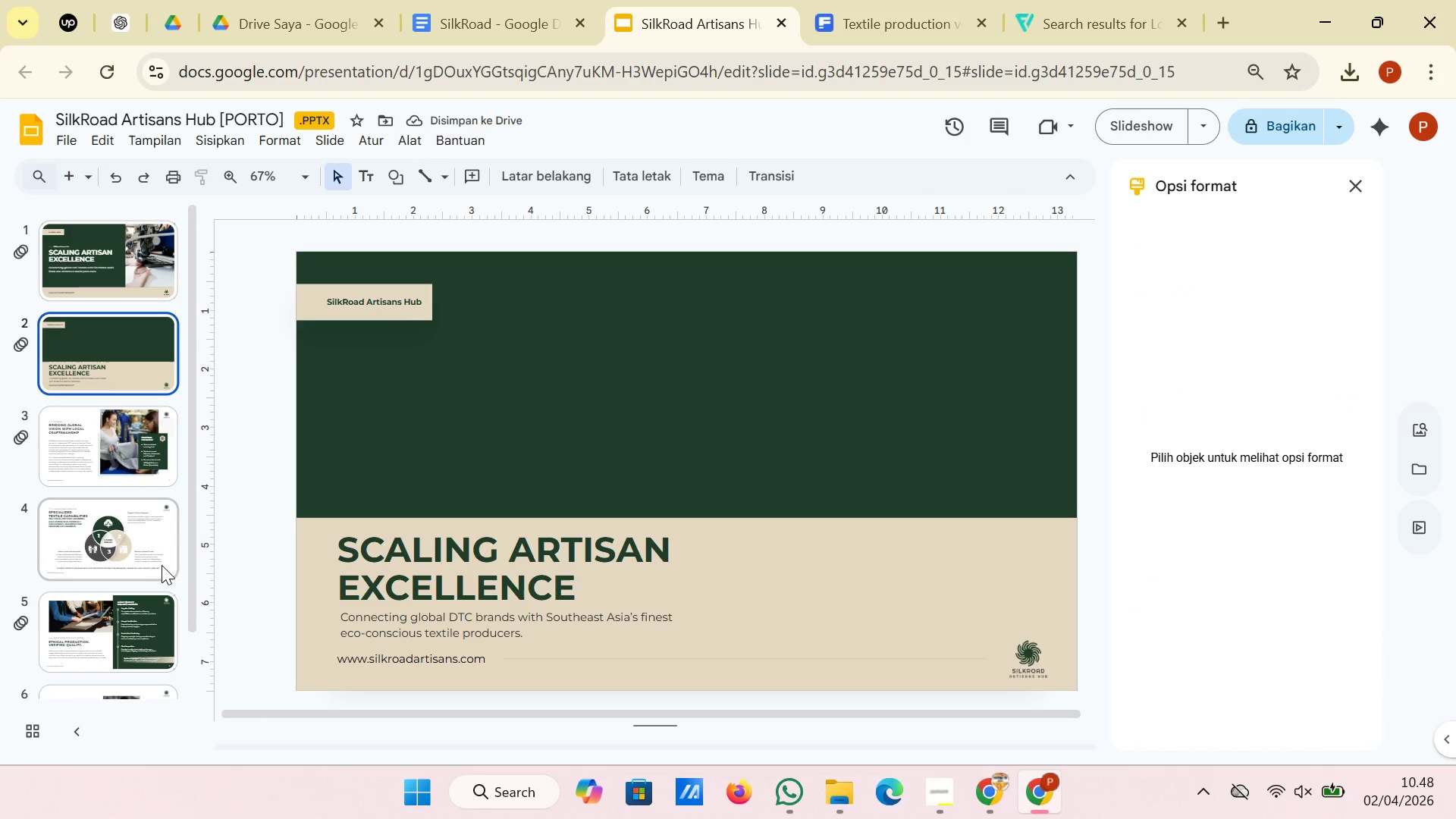 
left_click([576, 645])
 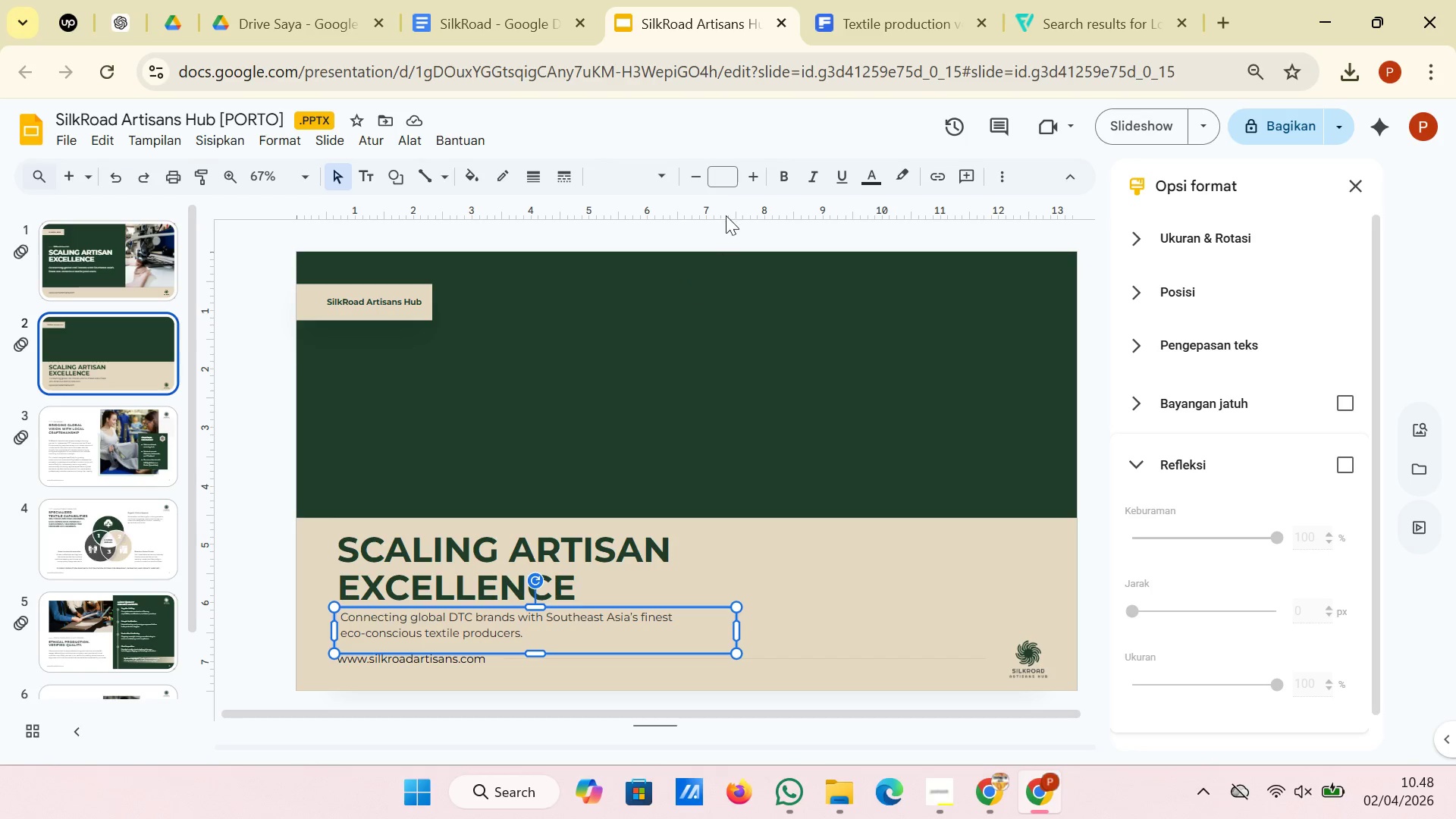 
left_click([693, 180])
 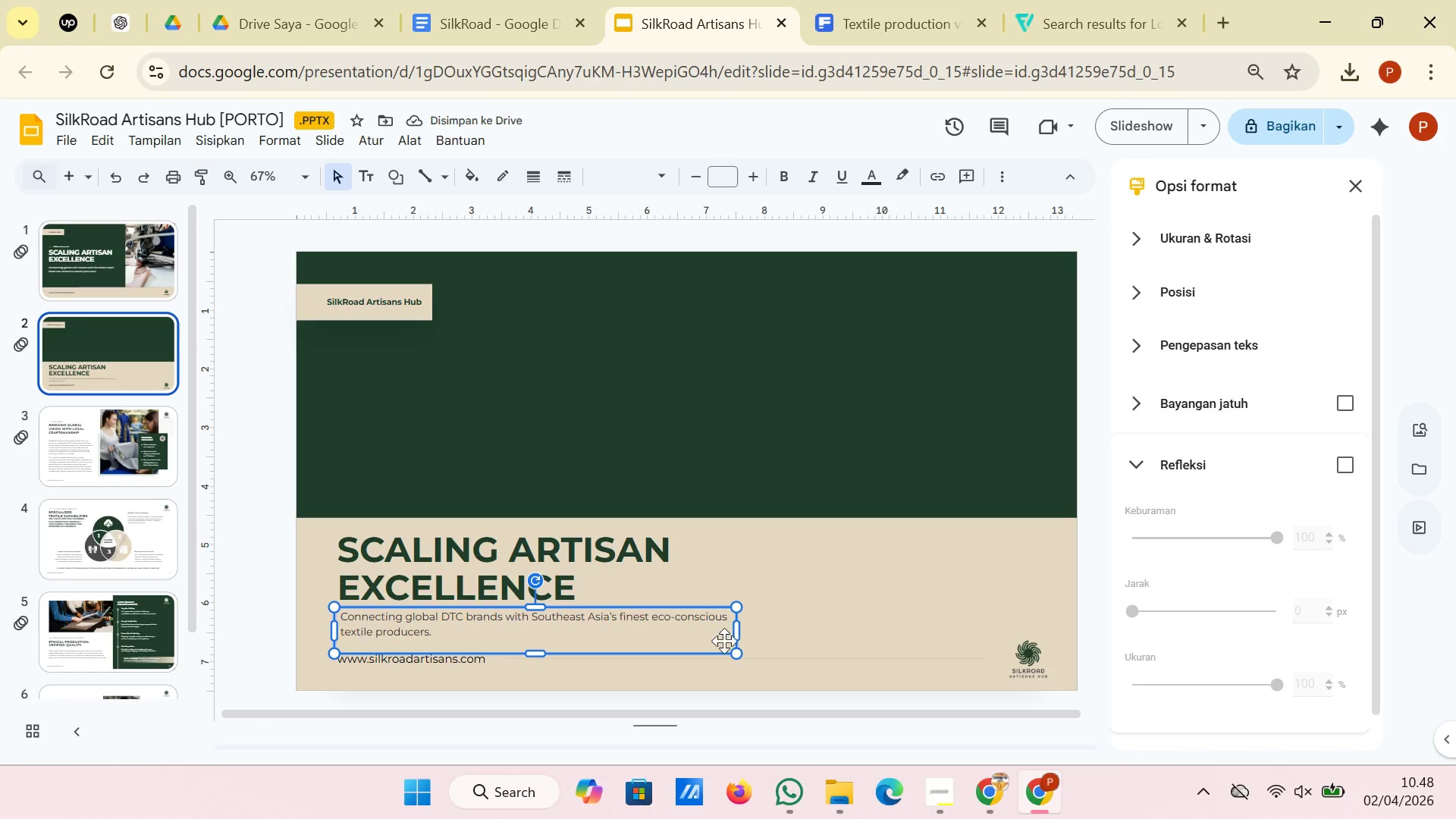 
left_click_drag(start_coordinate=[736, 633], to_coordinate=[1015, 617])
 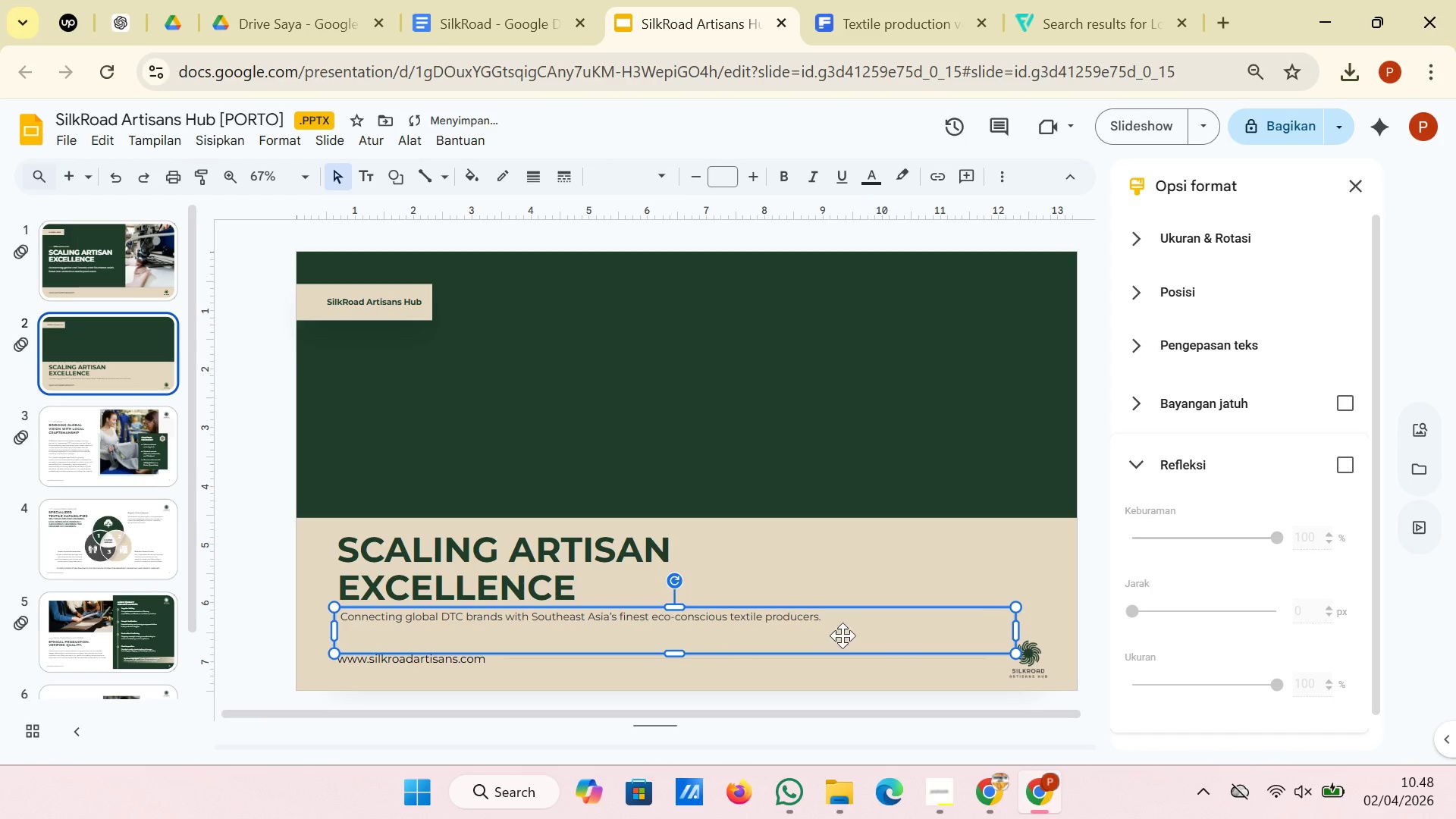 
left_click_drag(start_coordinate=[844, 630], to_coordinate=[844, 643])
 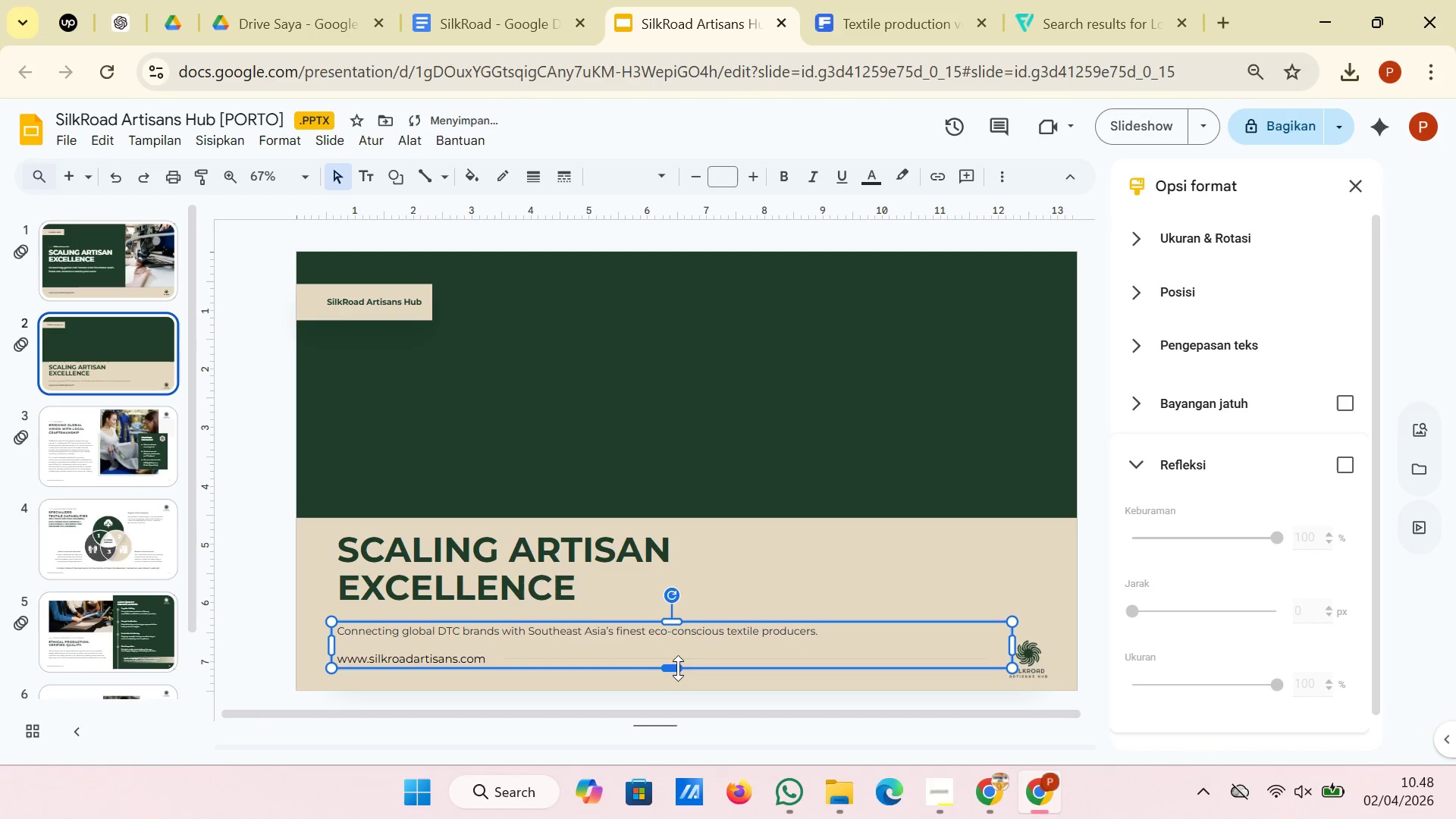 
left_click_drag(start_coordinate=[677, 667], to_coordinate=[679, 642])
 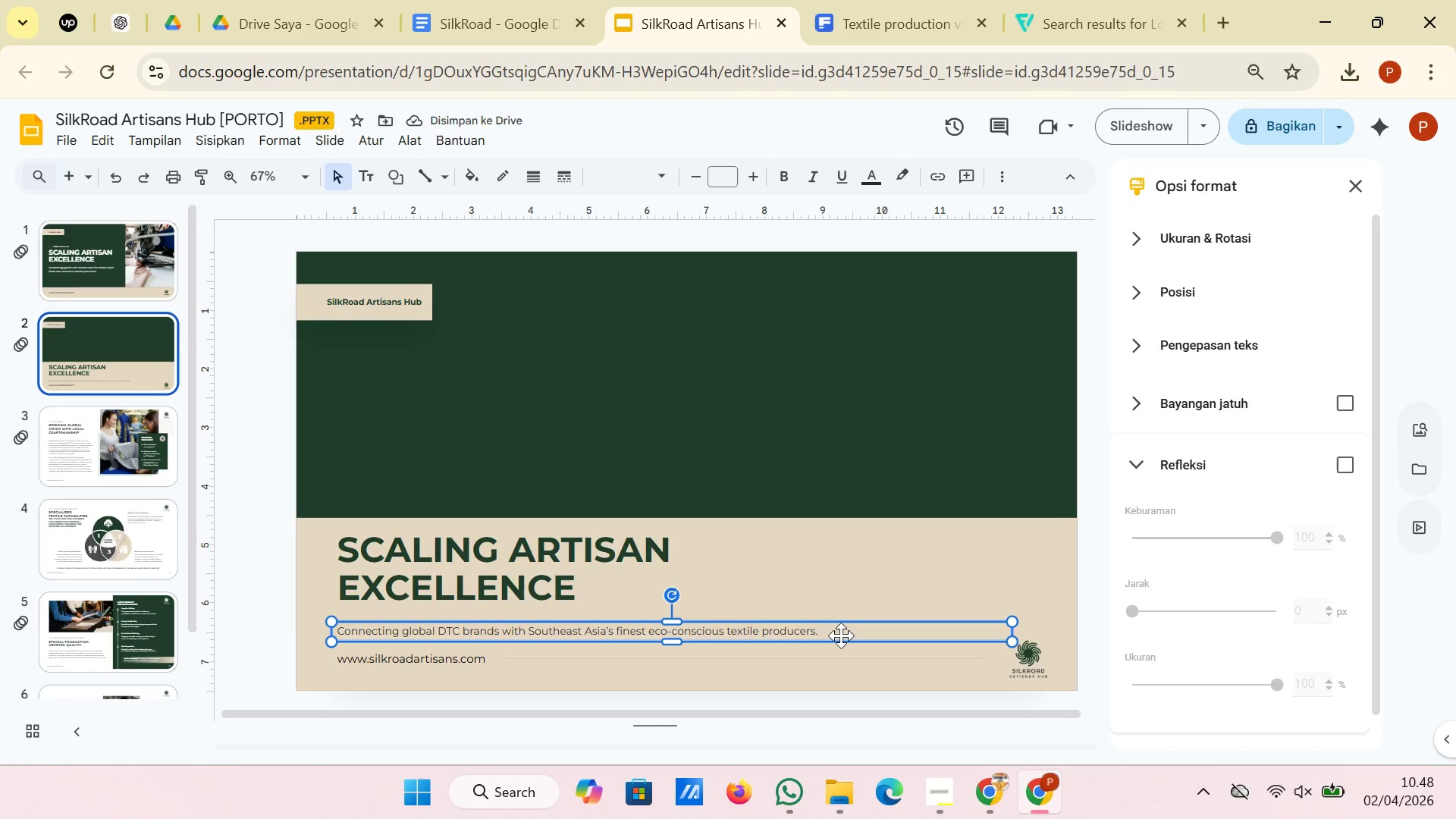 
left_click_drag(start_coordinate=[841, 635], to_coordinate=[847, 635])
 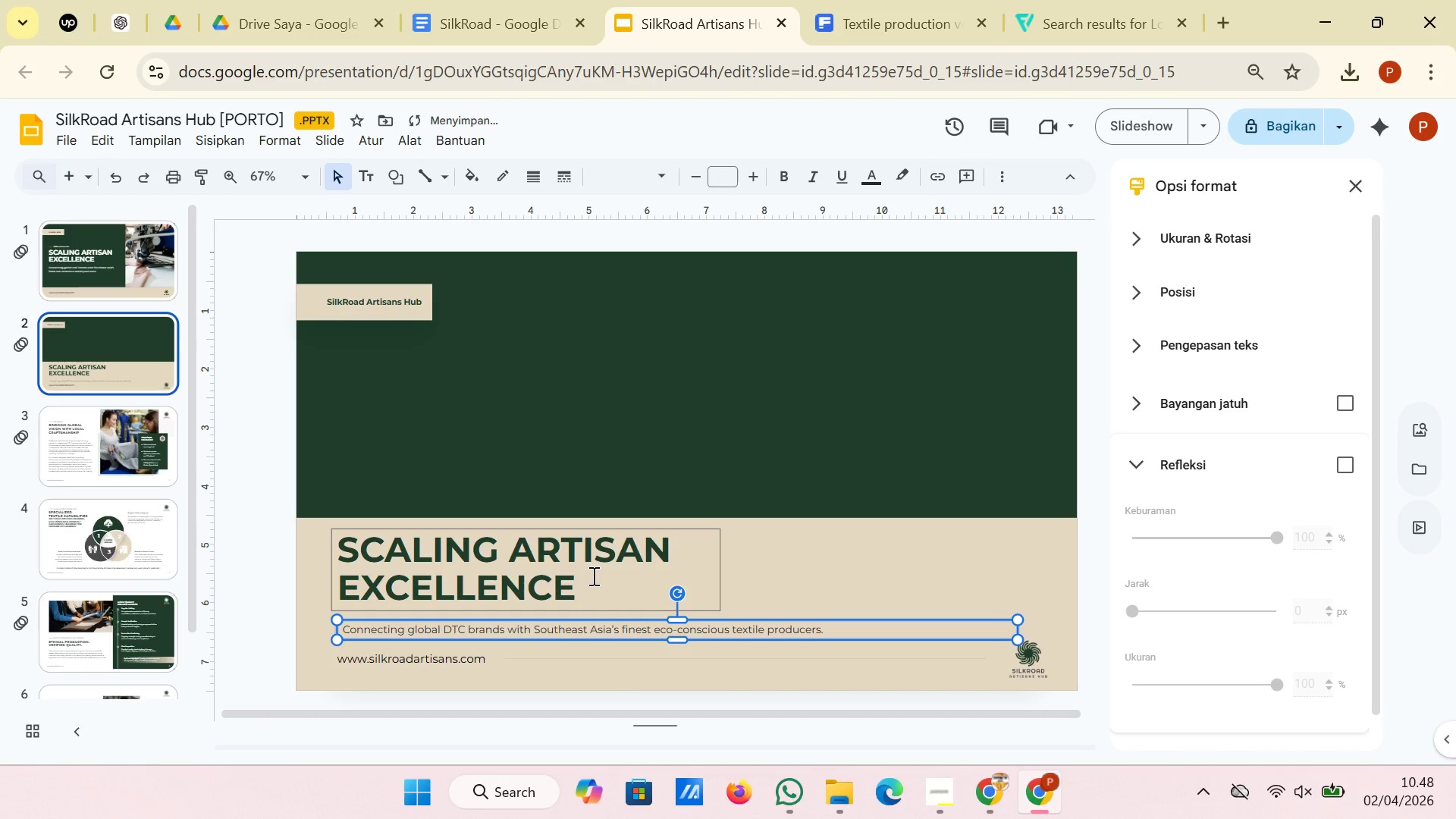 
left_click([592, 576])
 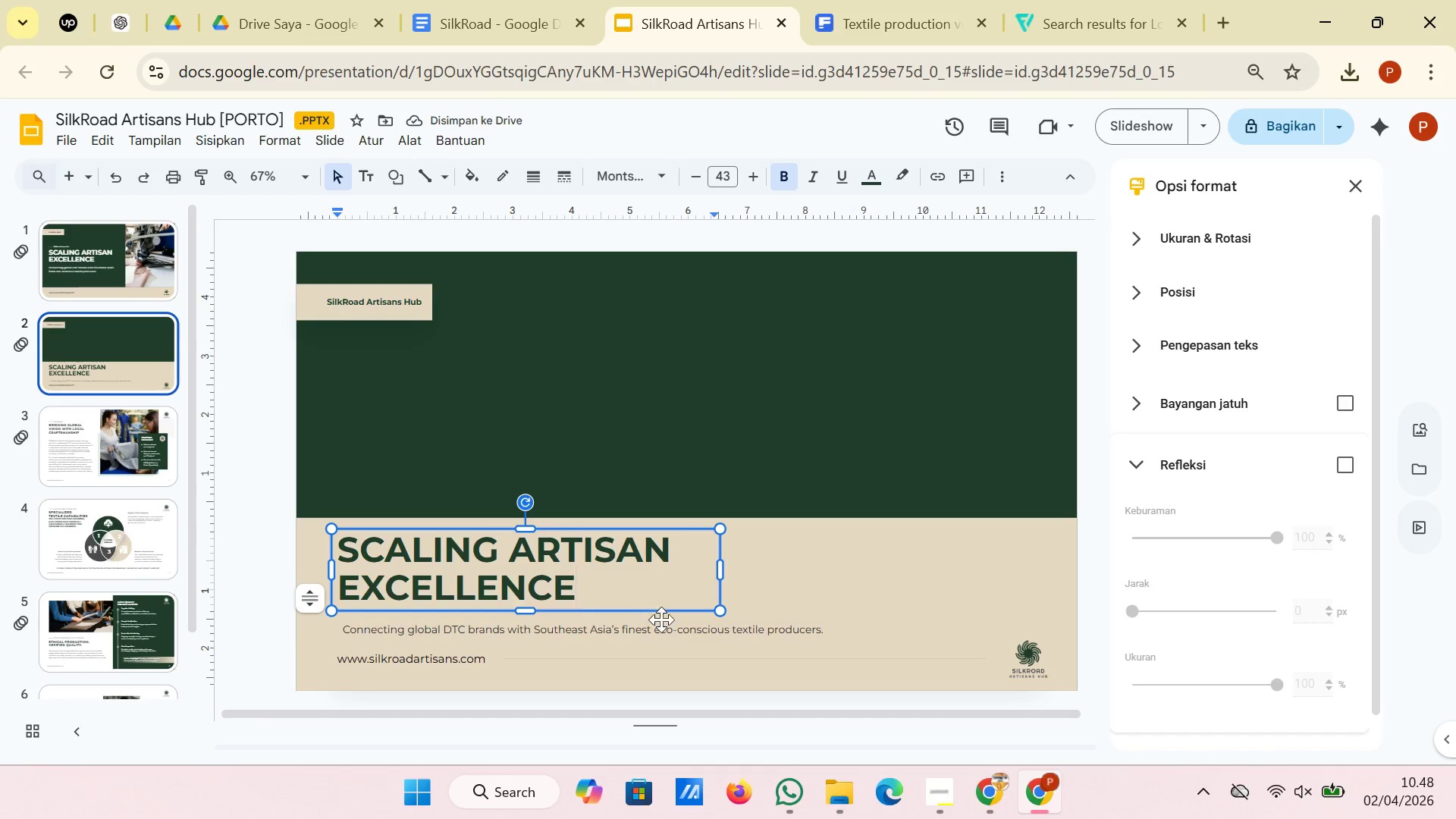 
left_click([682, 633])
 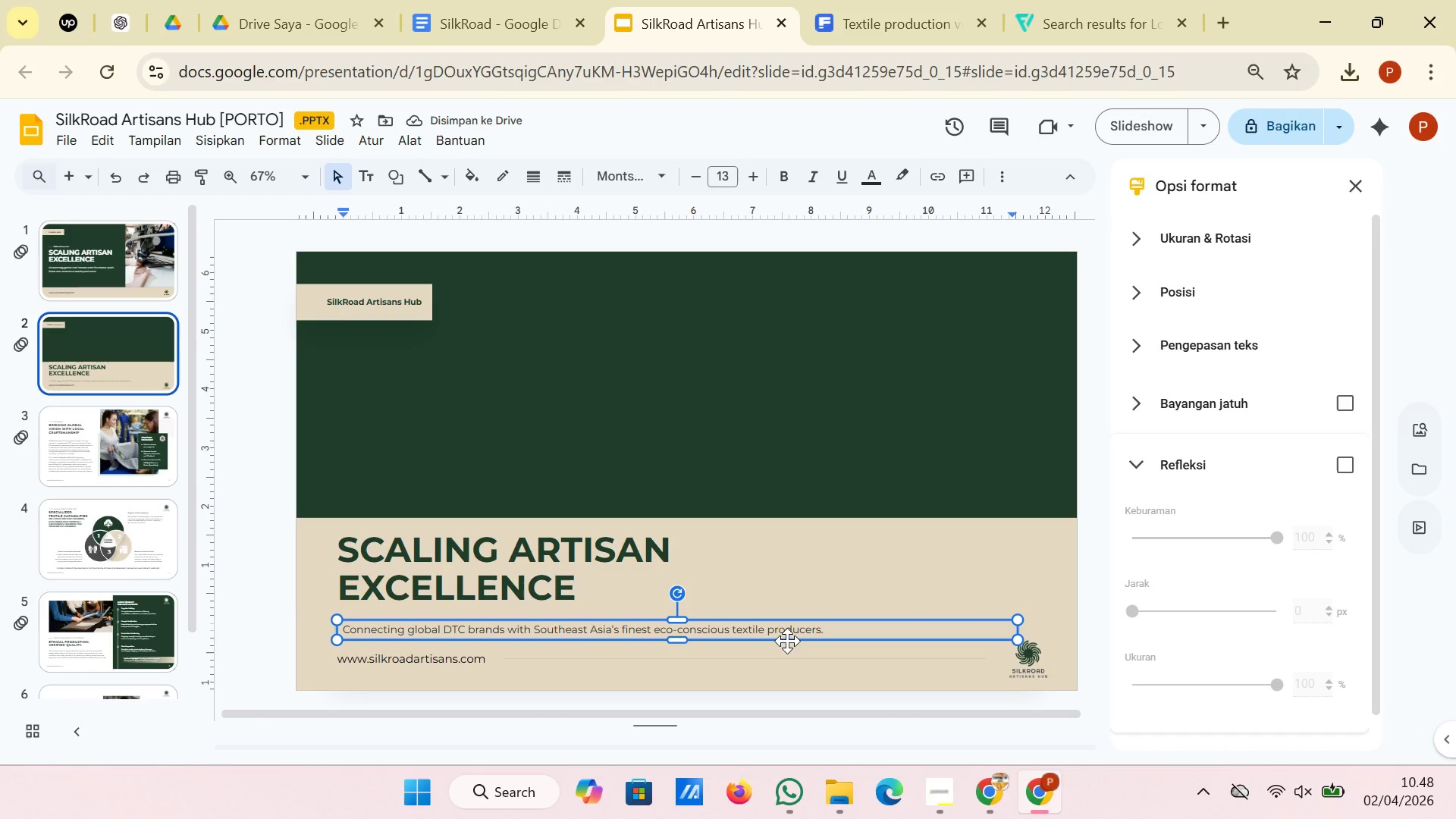 
left_click_drag(start_coordinate=[787, 638], to_coordinate=[783, 638])
 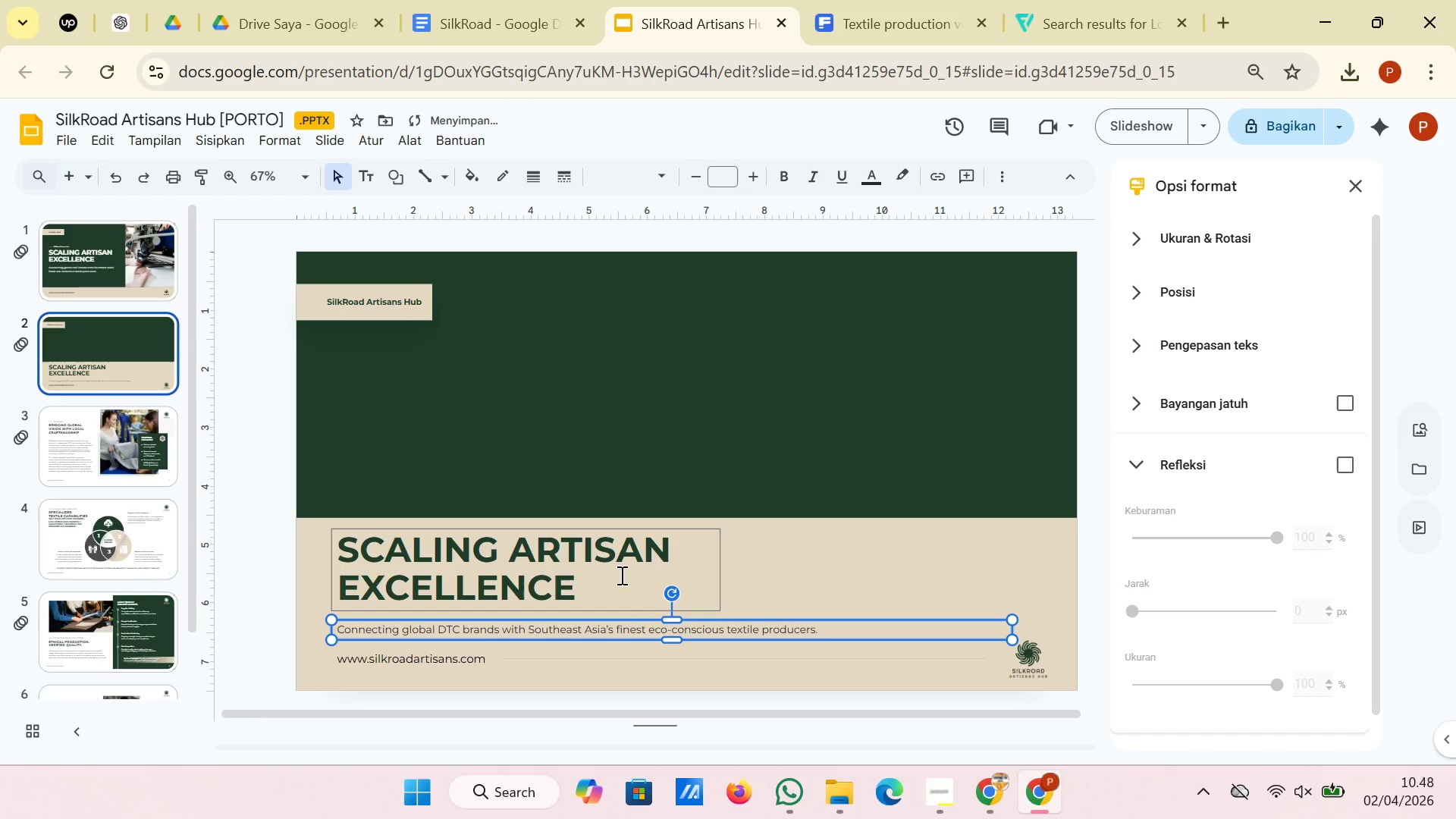 
left_click([620, 575])
 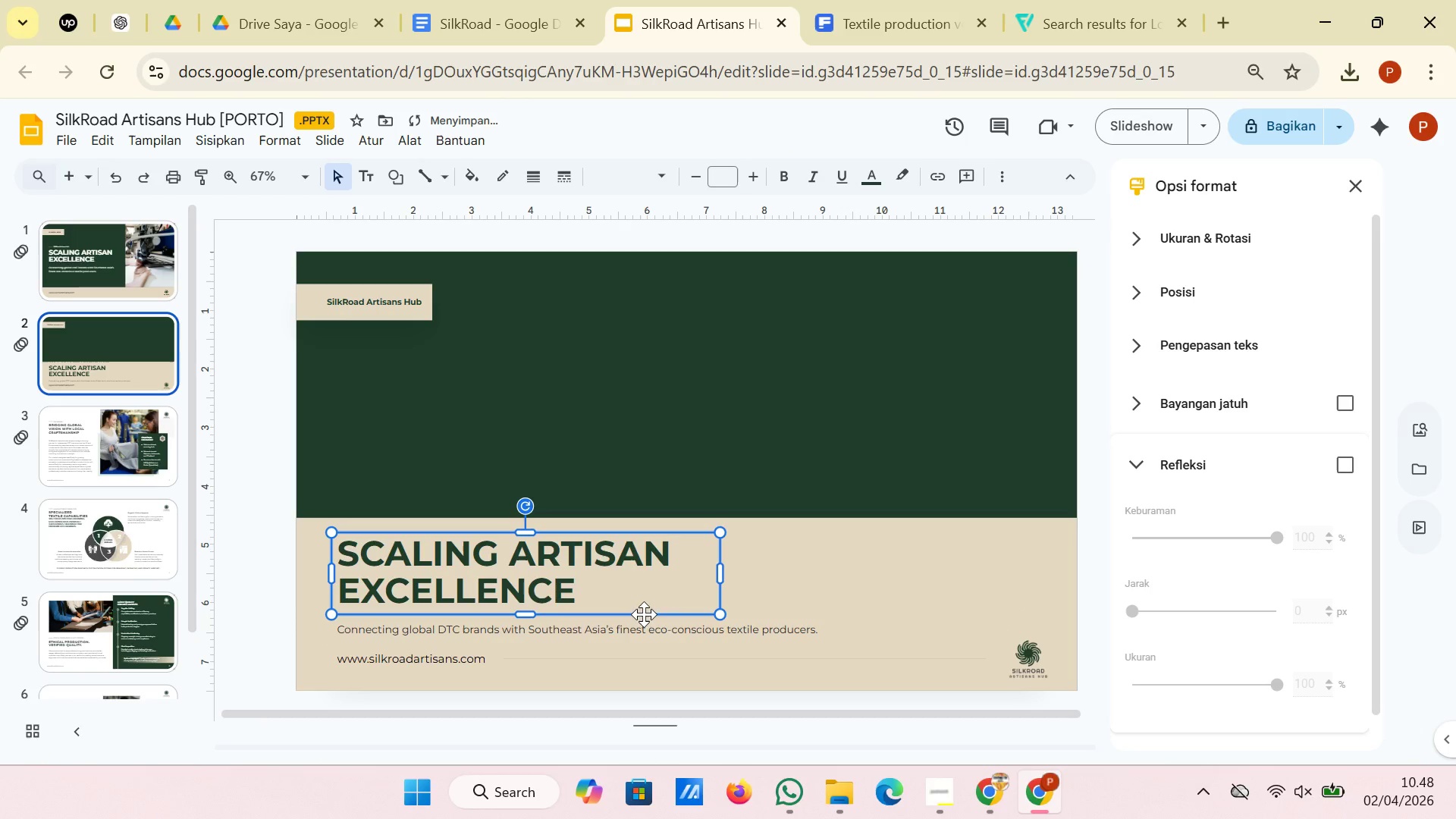 
left_click([271, 563])
 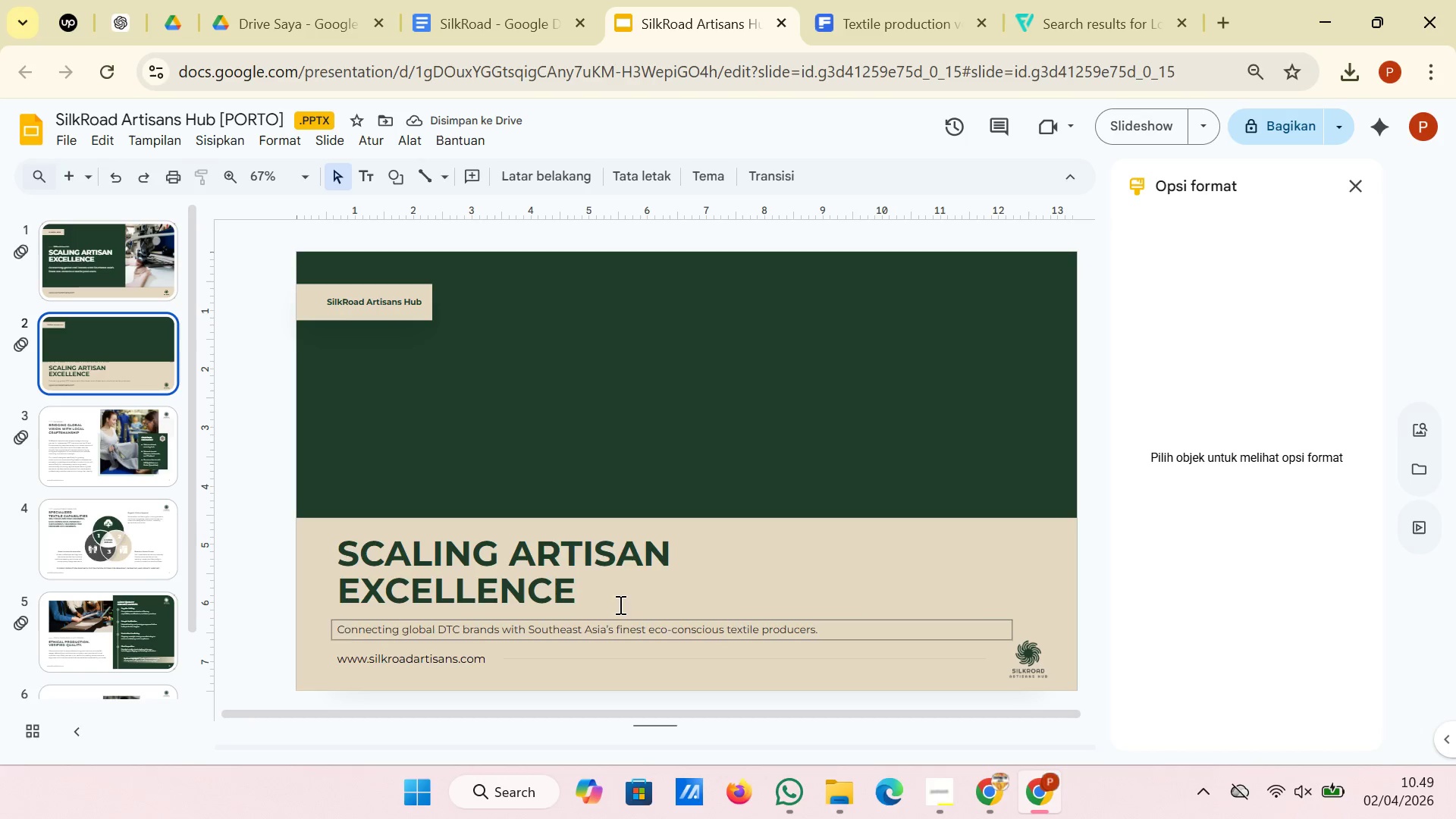 
left_click([619, 590])
 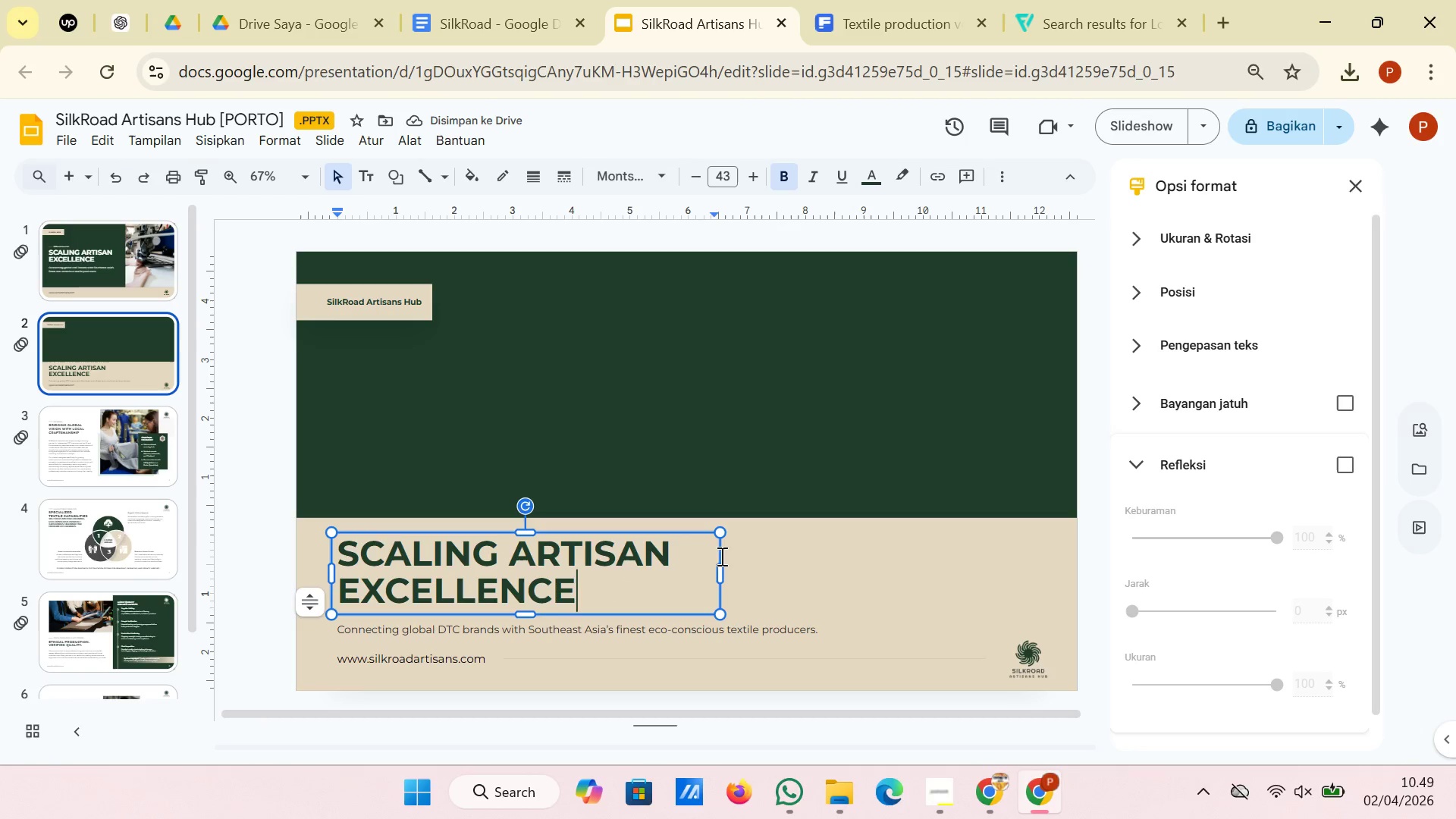 
left_click([723, 551])
 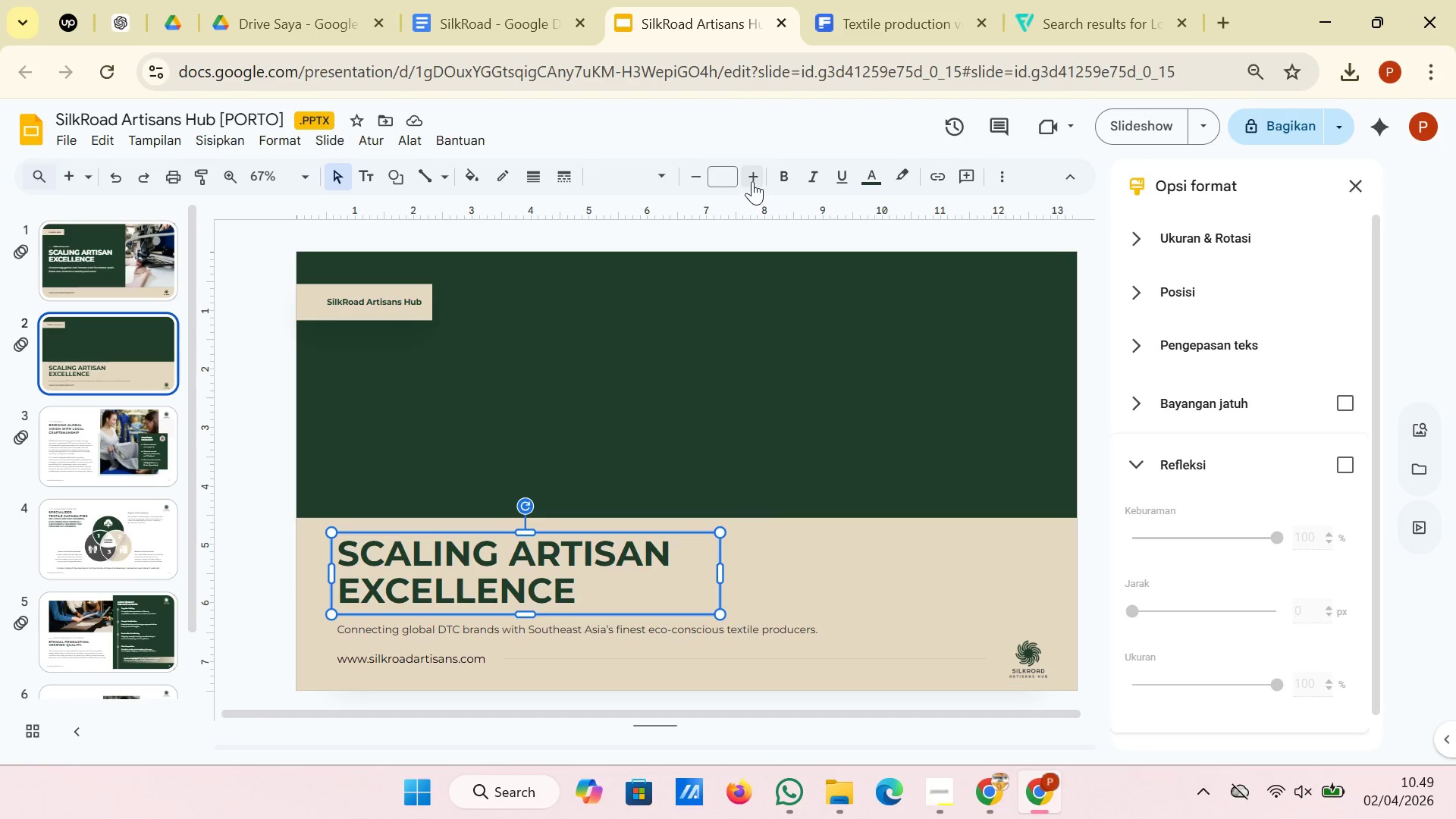 
left_click([752, 181])
 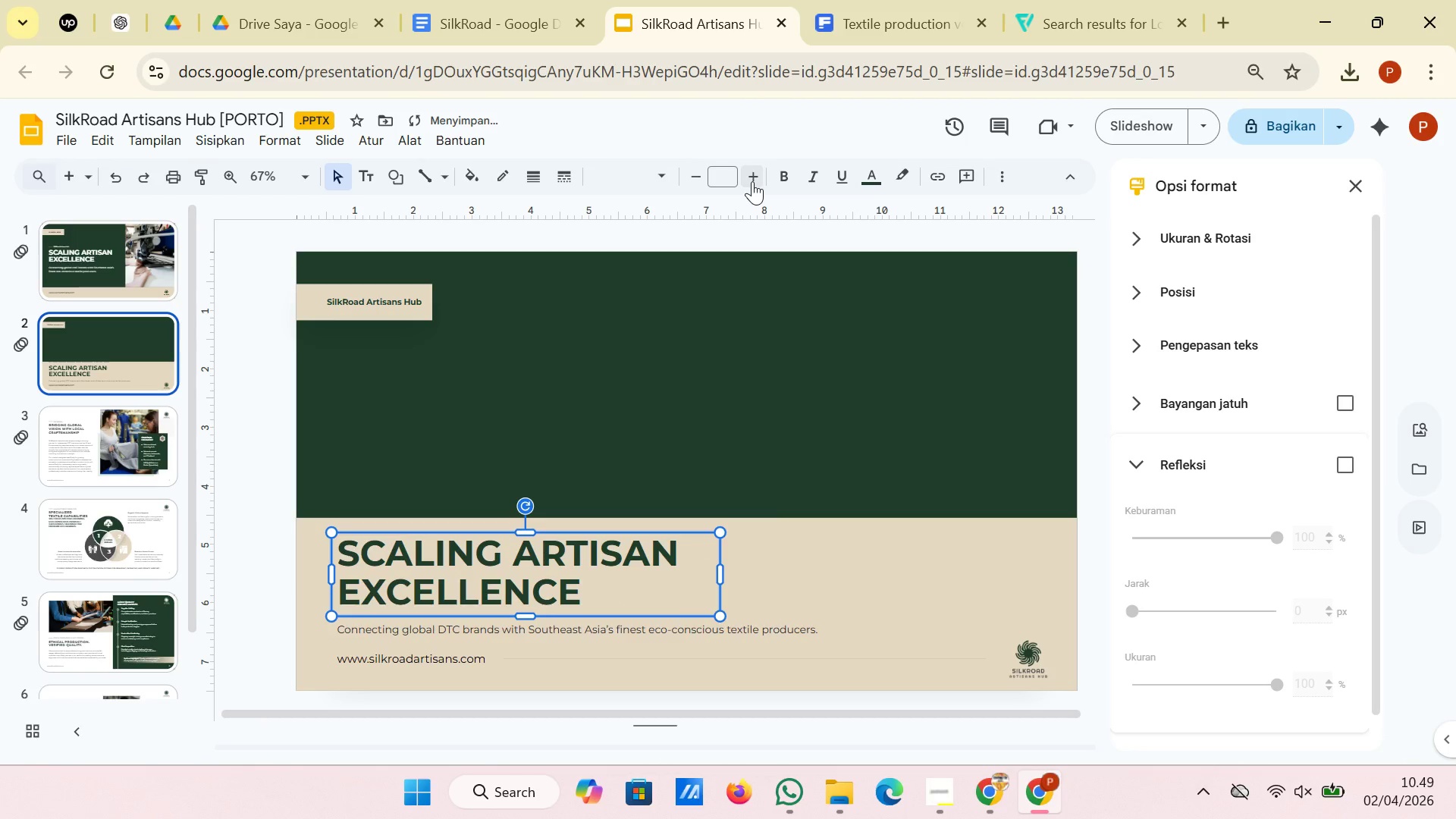 
left_click([752, 181])
 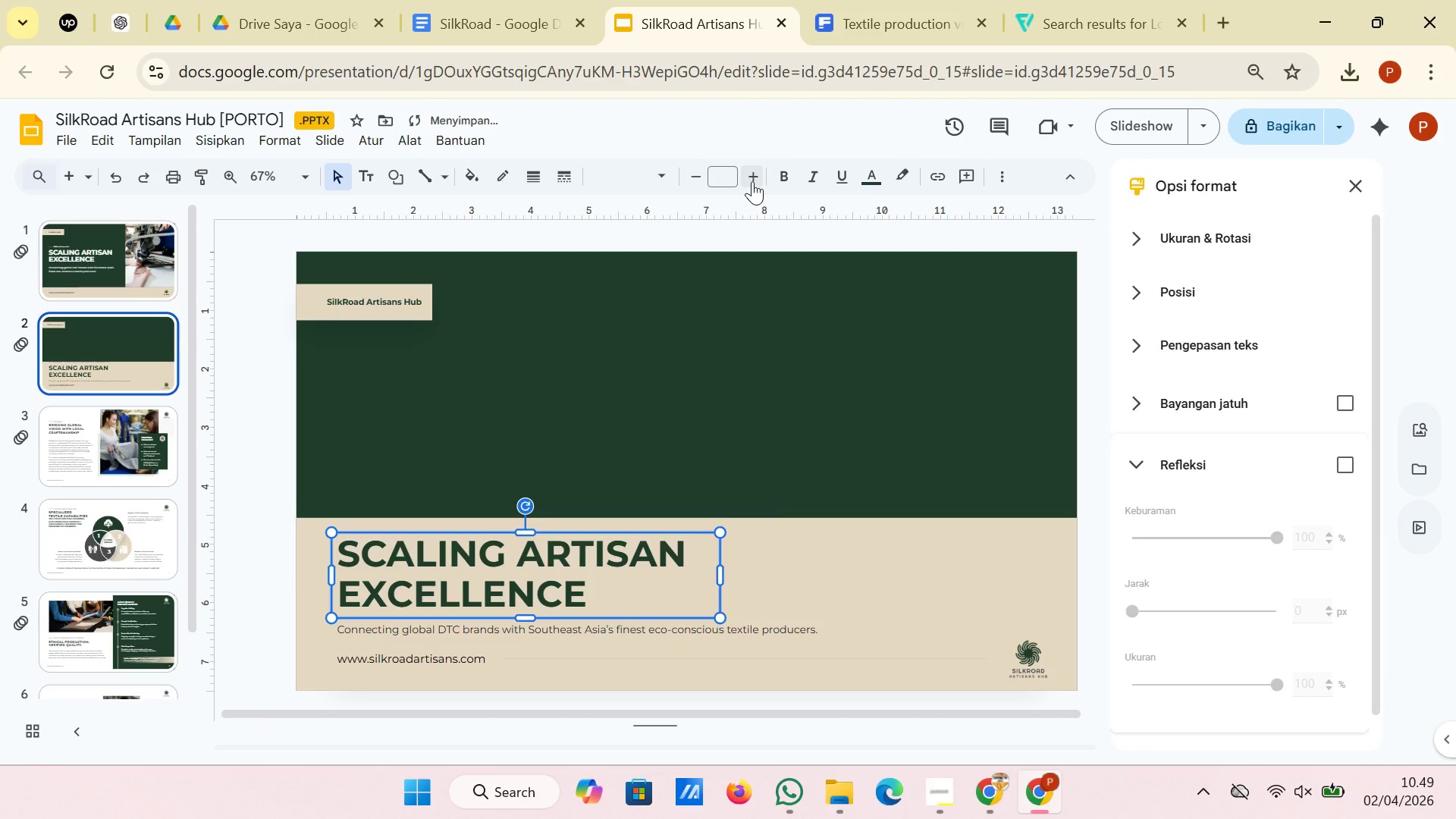 
left_click([752, 181])
 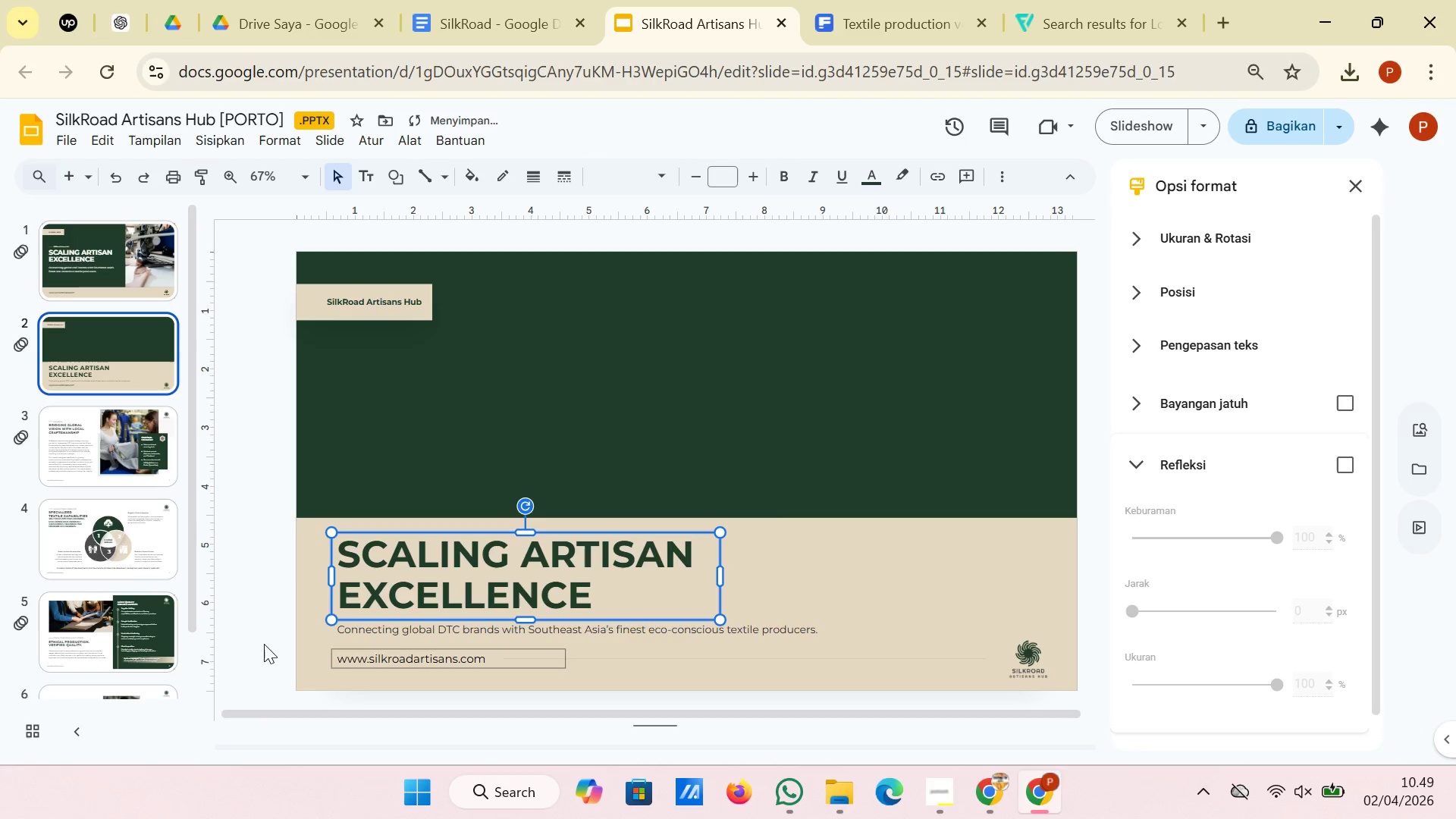 
left_click([253, 610])
 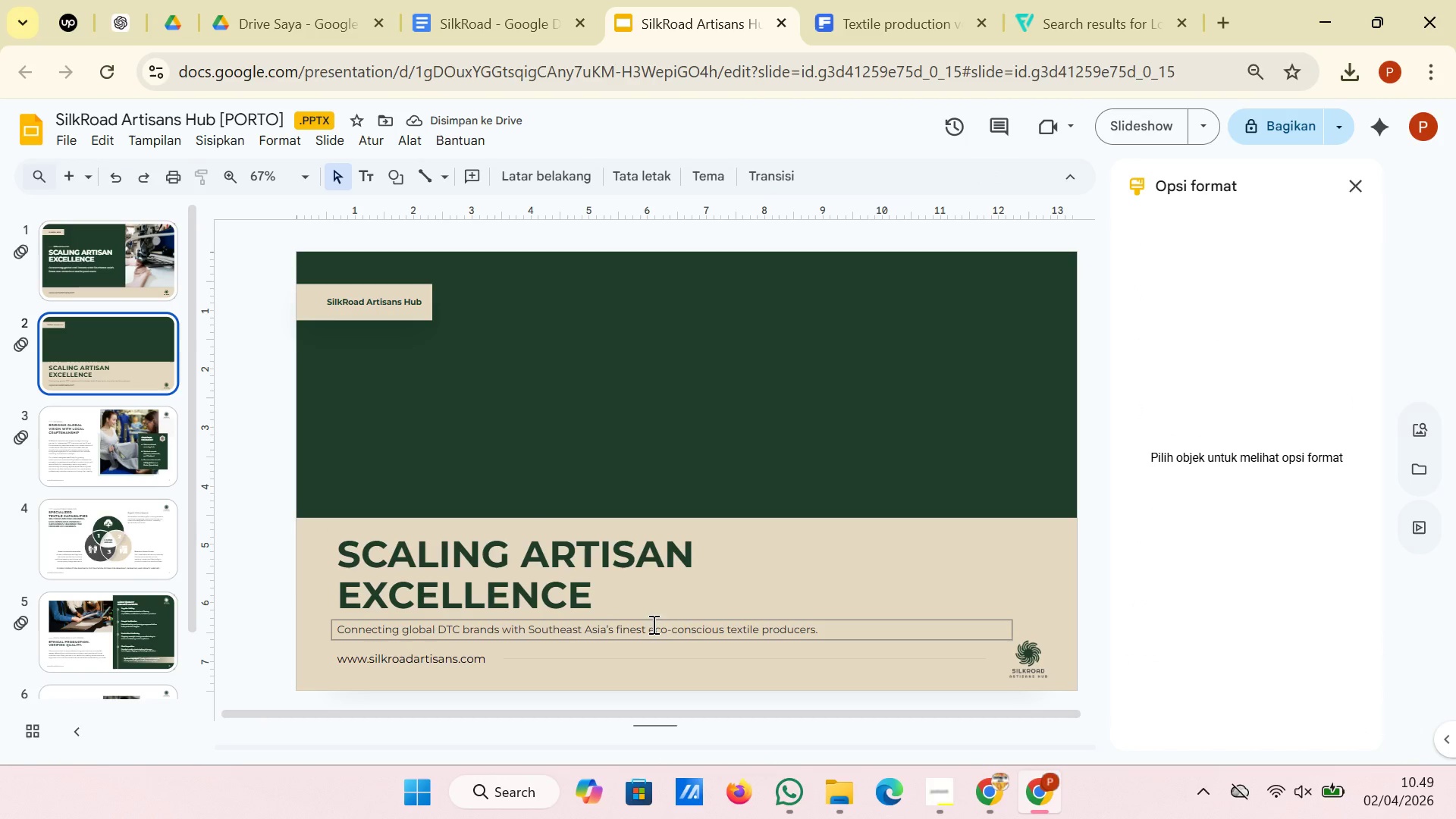 
left_click([675, 617])
 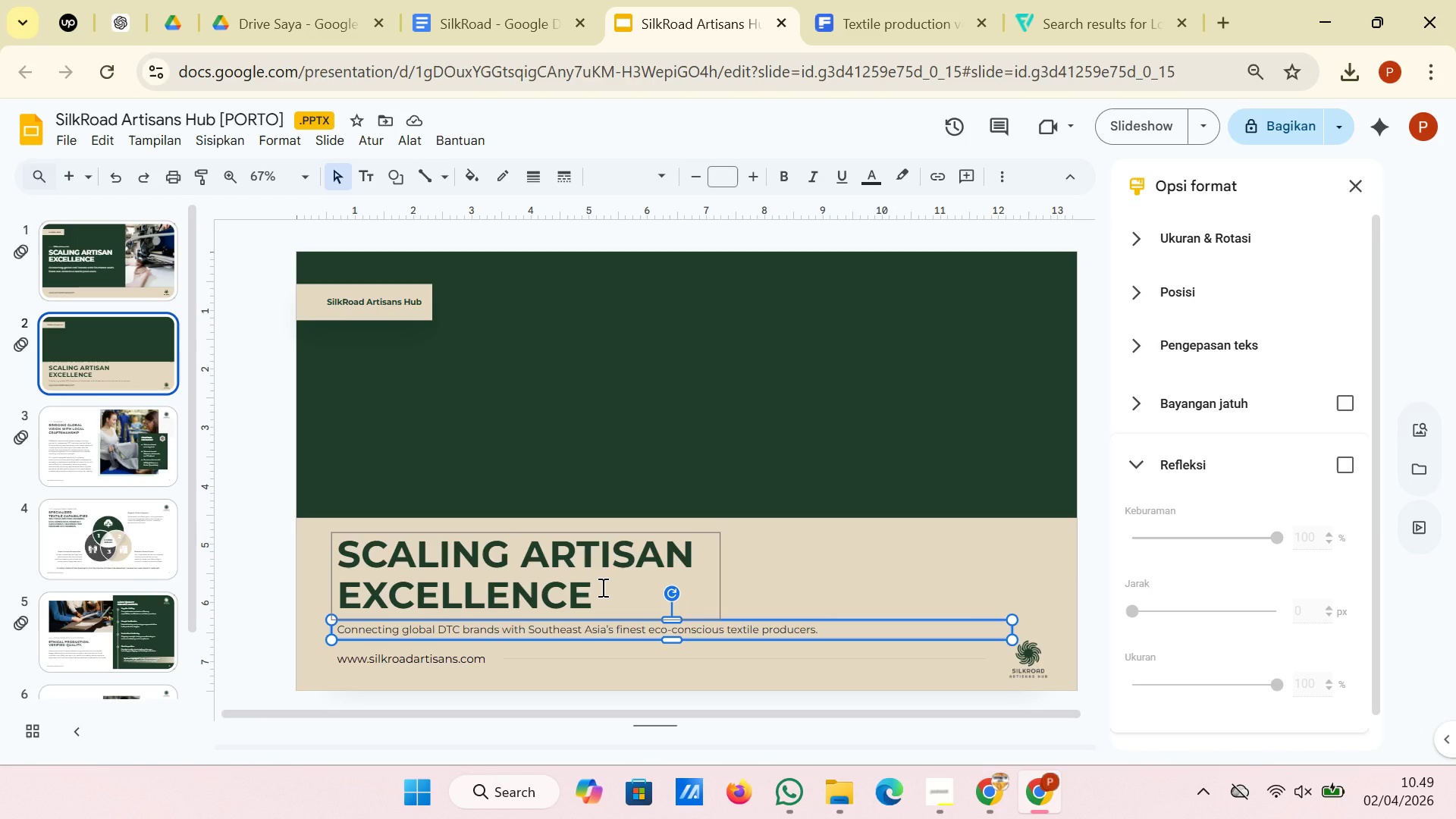 
left_click([601, 587])
 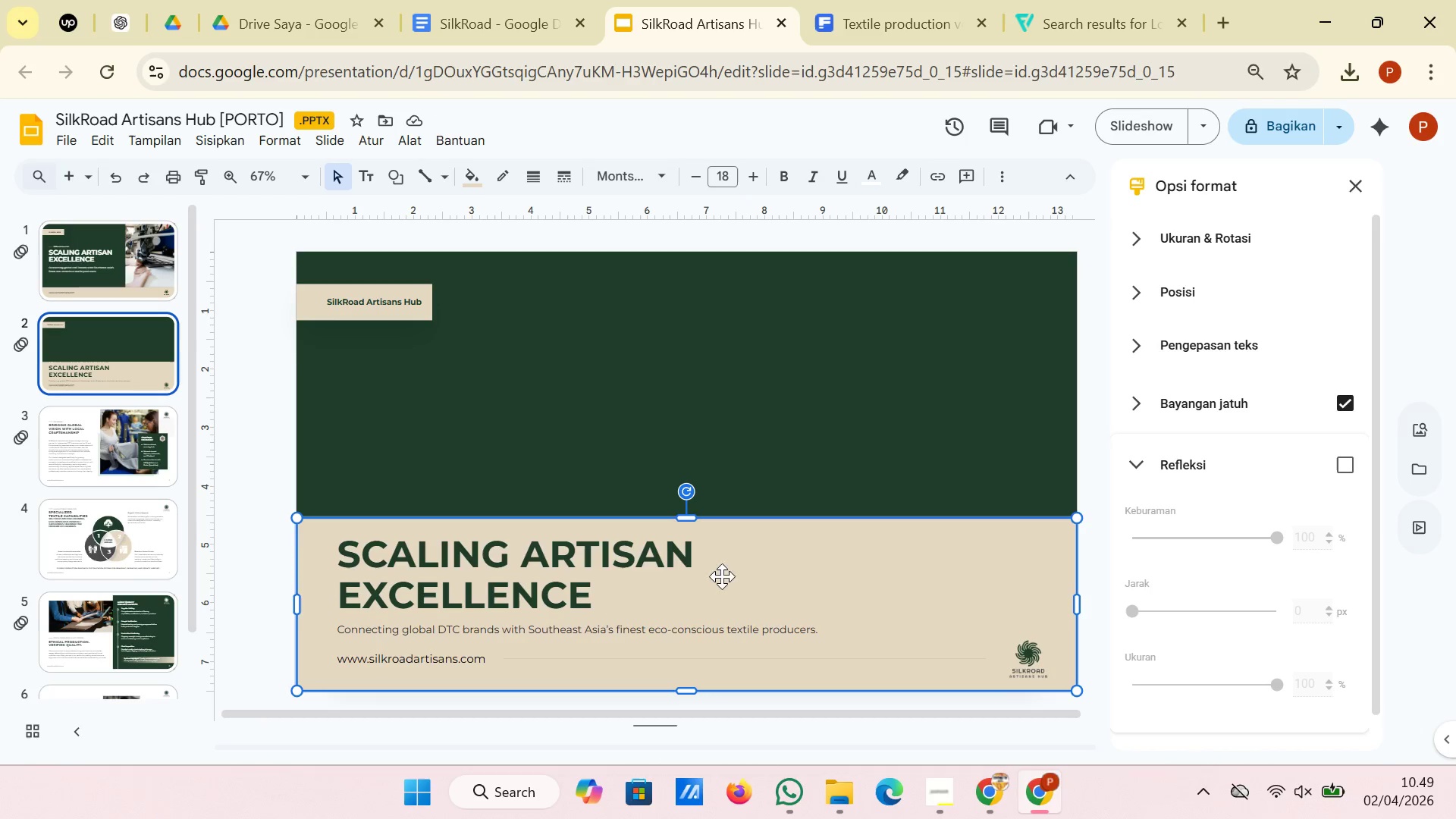 
left_click([647, 592])
 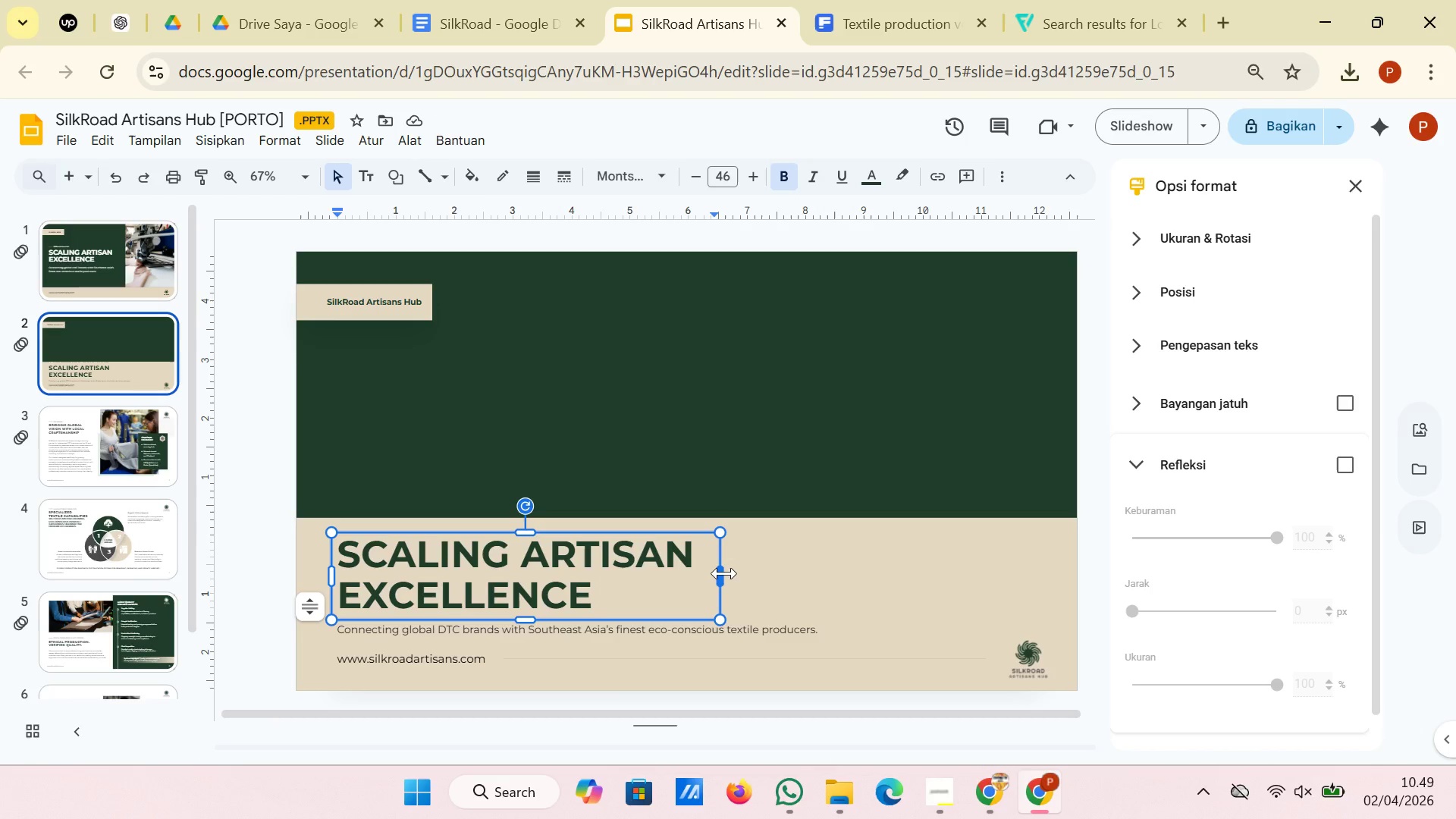 
left_click_drag(start_coordinate=[724, 573], to_coordinate=[1006, 546])
 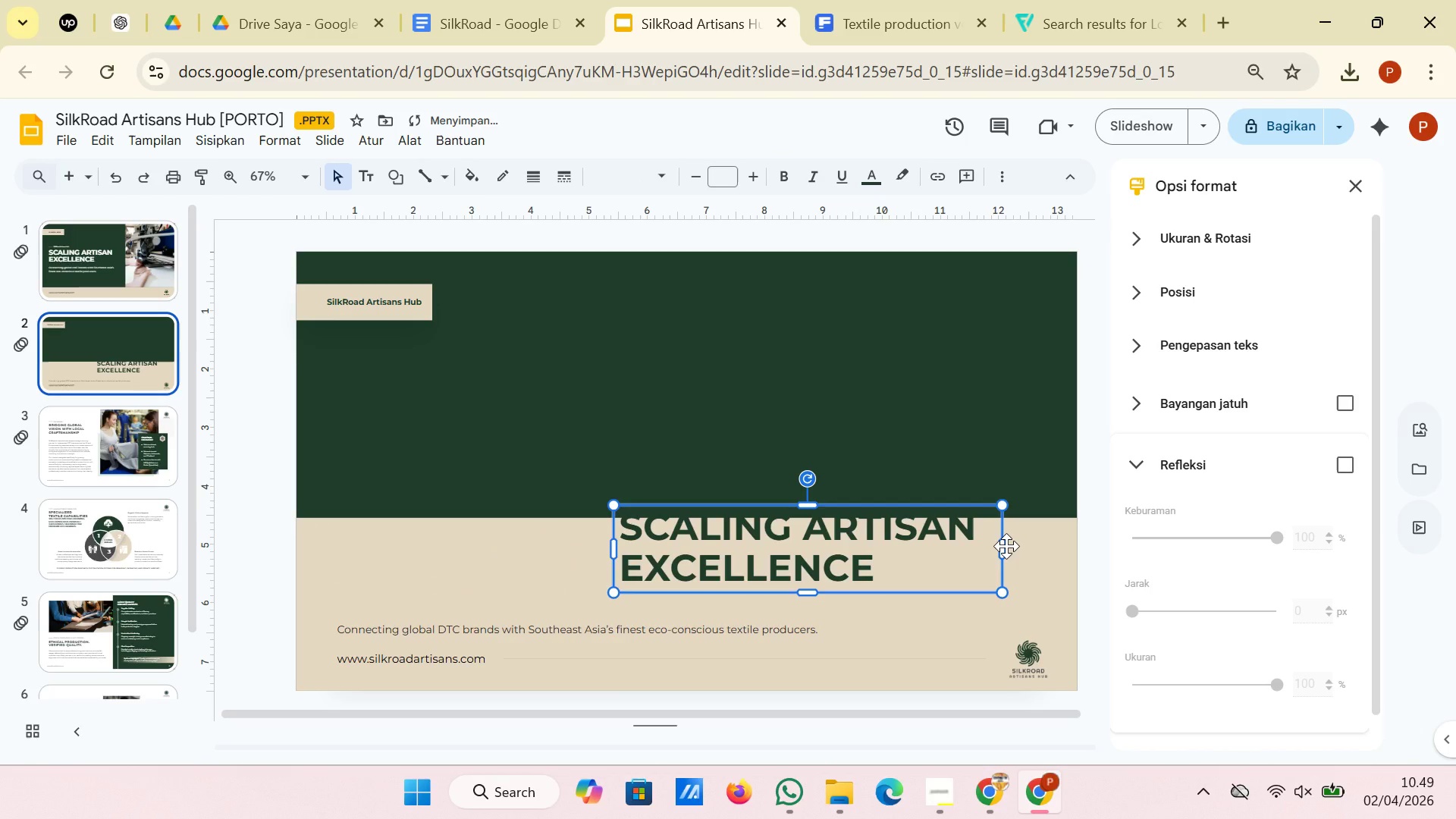 
key(Control+Z)
 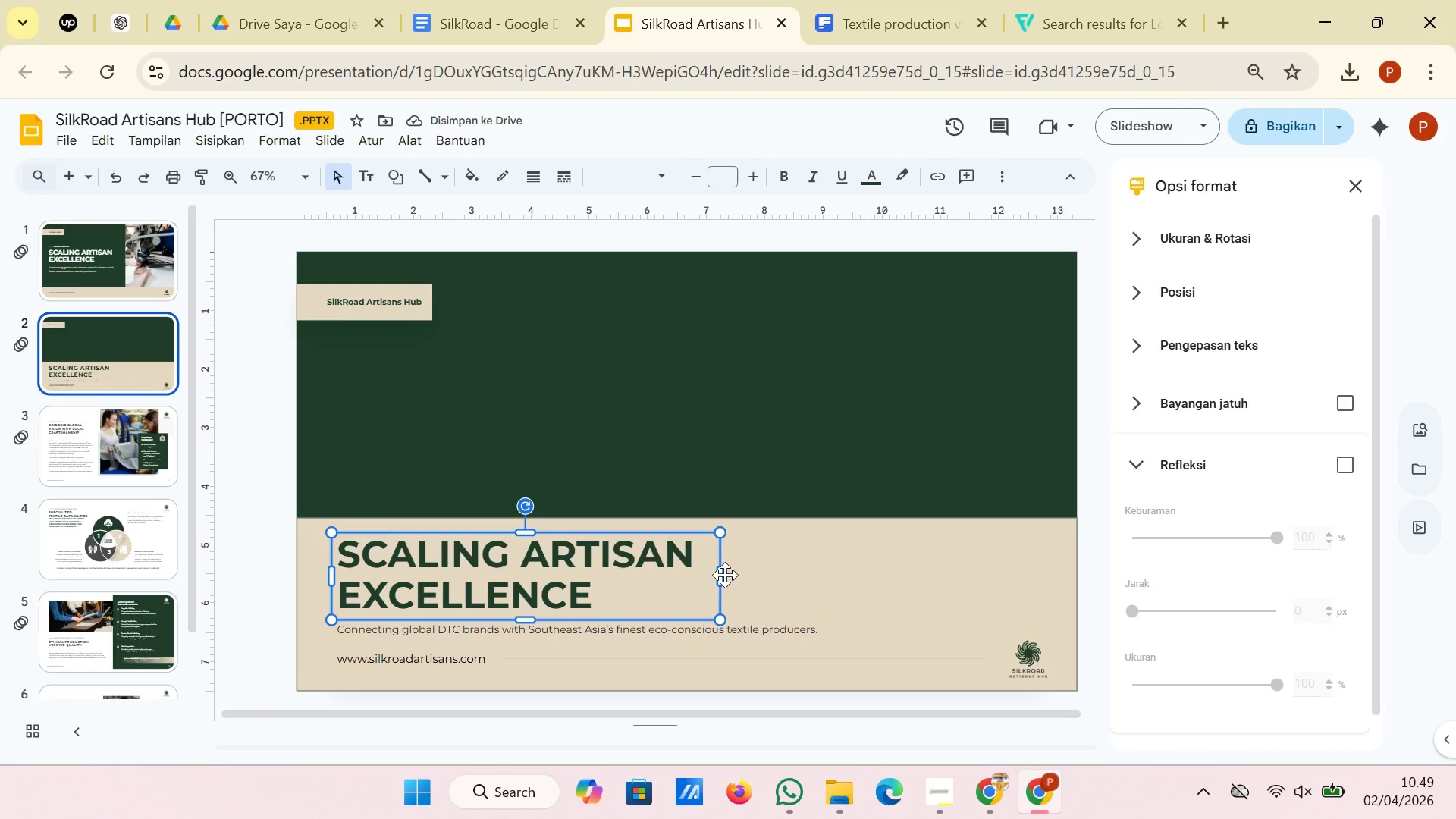 
left_click_drag(start_coordinate=[717, 575], to_coordinate=[993, 573])
 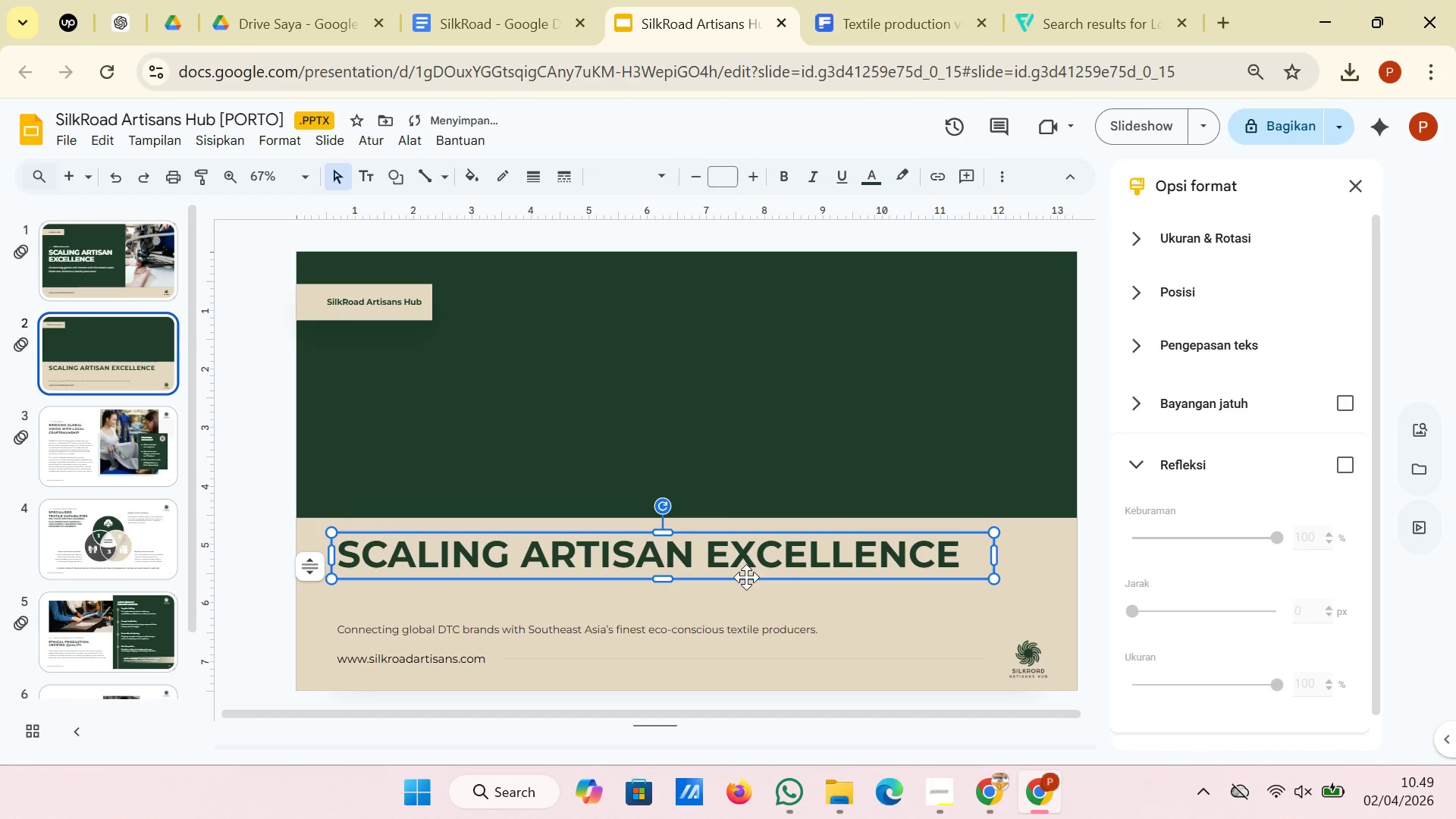 
left_click_drag(start_coordinate=[746, 577], to_coordinate=[746, 615])
 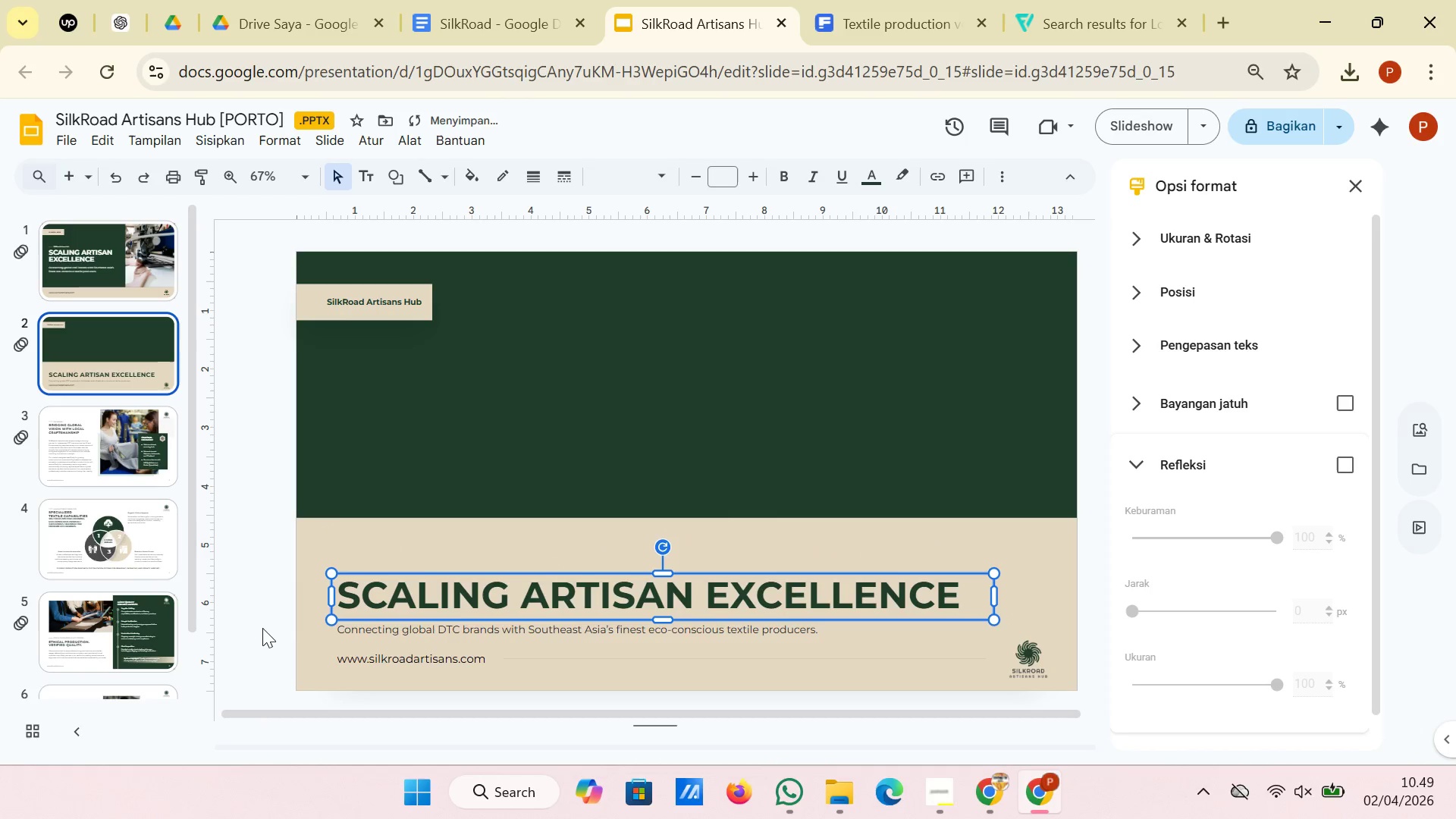 
left_click([264, 625])
 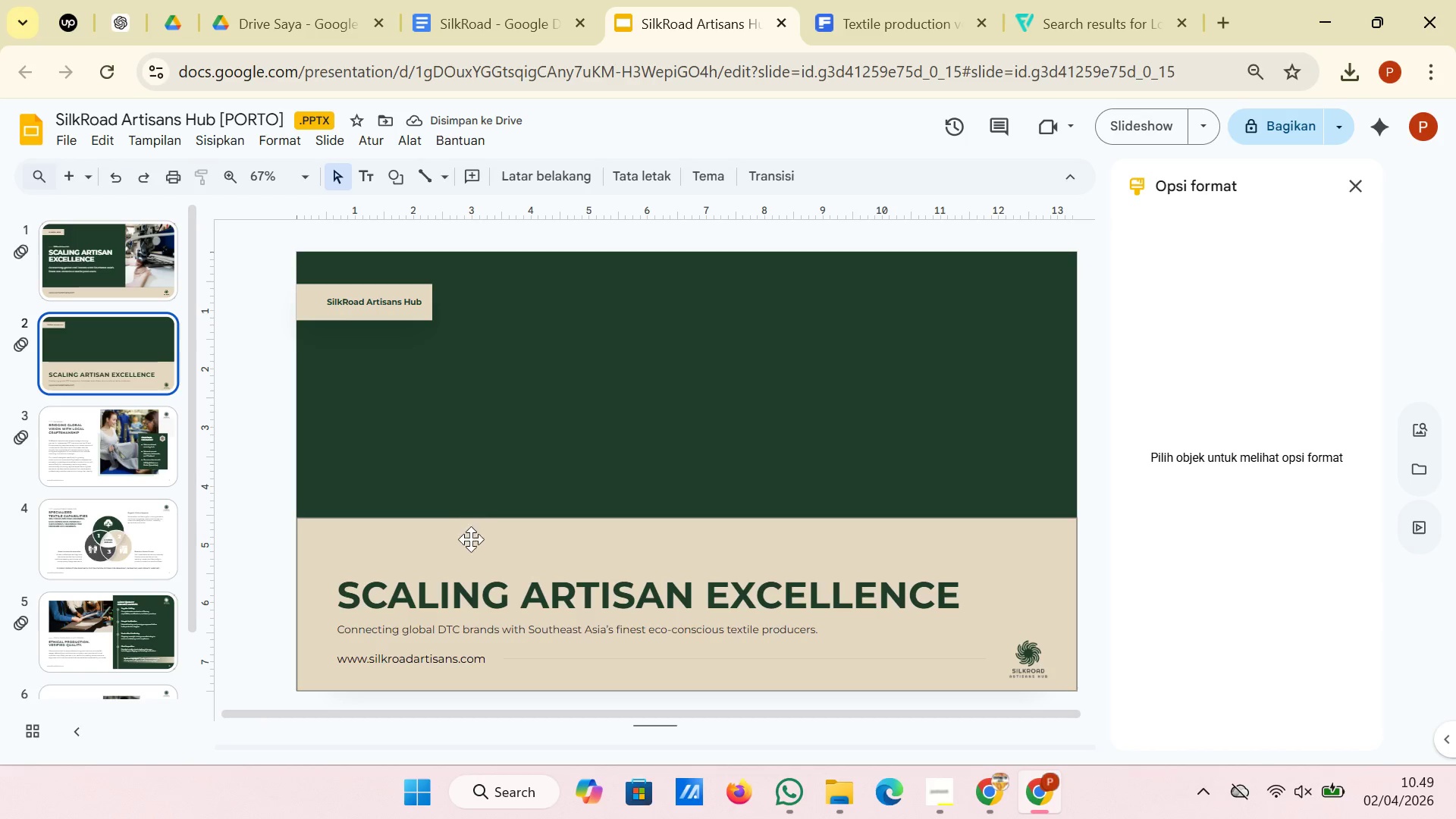 
left_click([431, 594])
 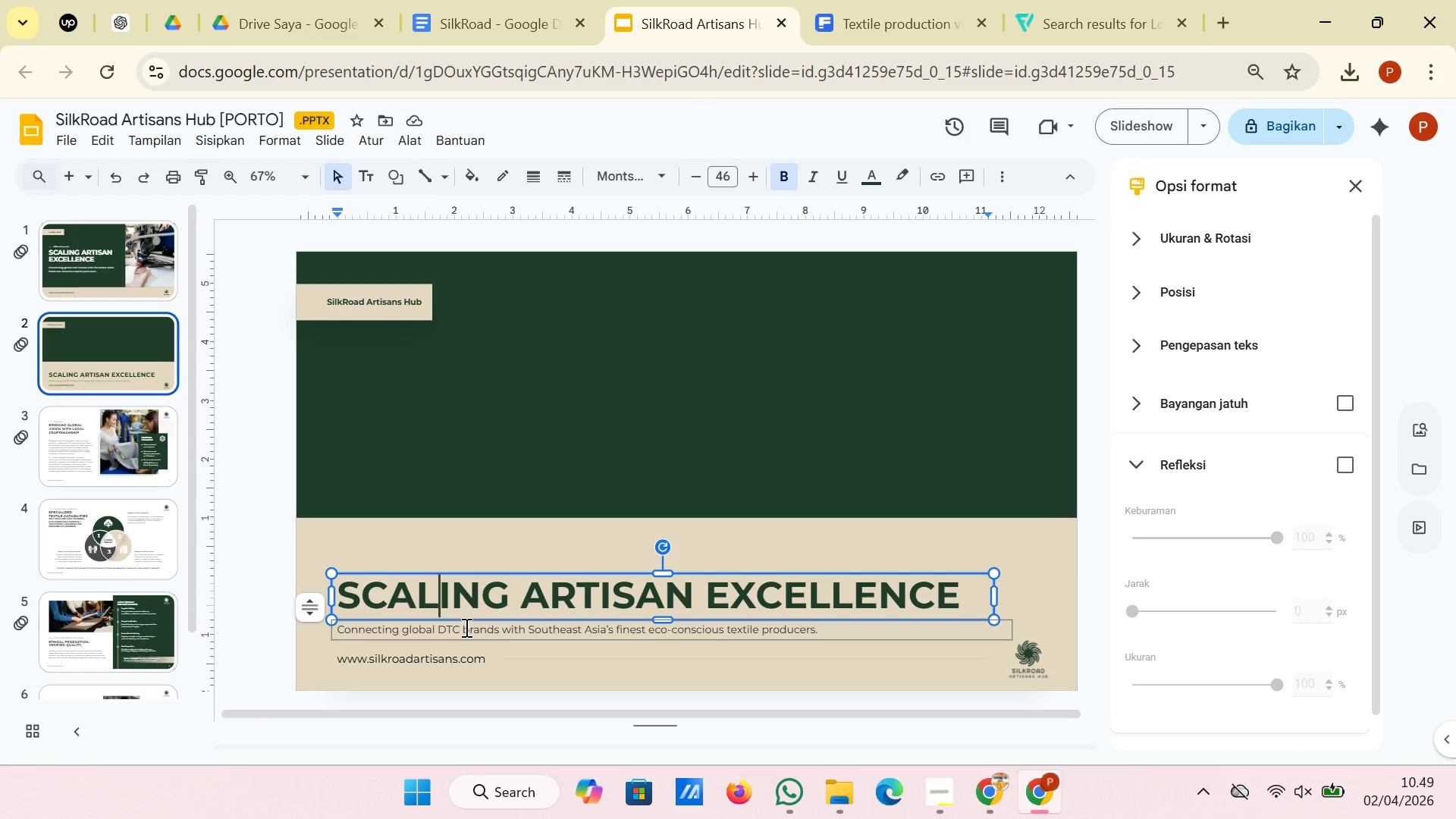 
hold_key(key=ShiftLeft, duration=0.38)
left_click([465, 627])
 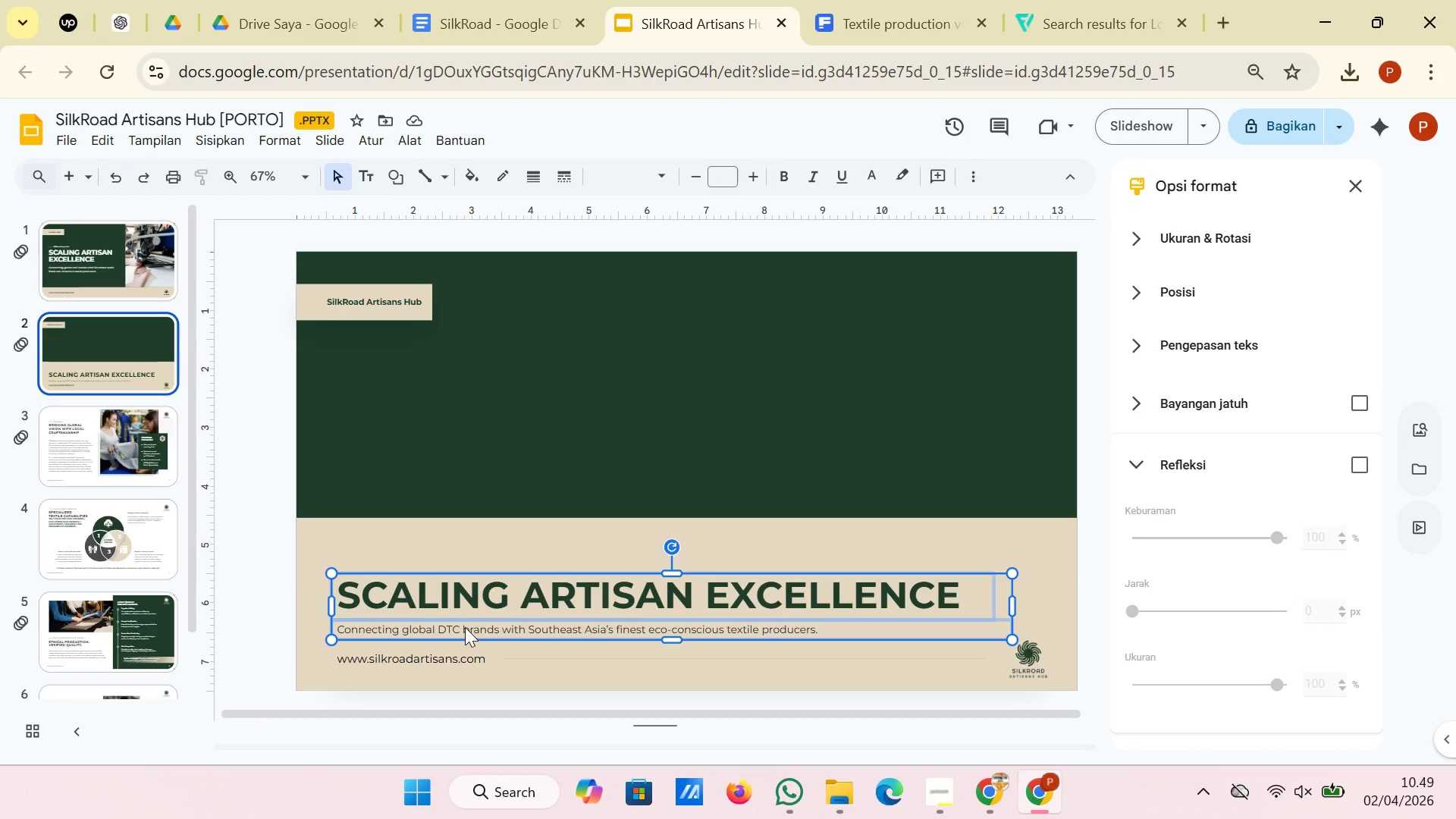 
key(ArrowUp)
 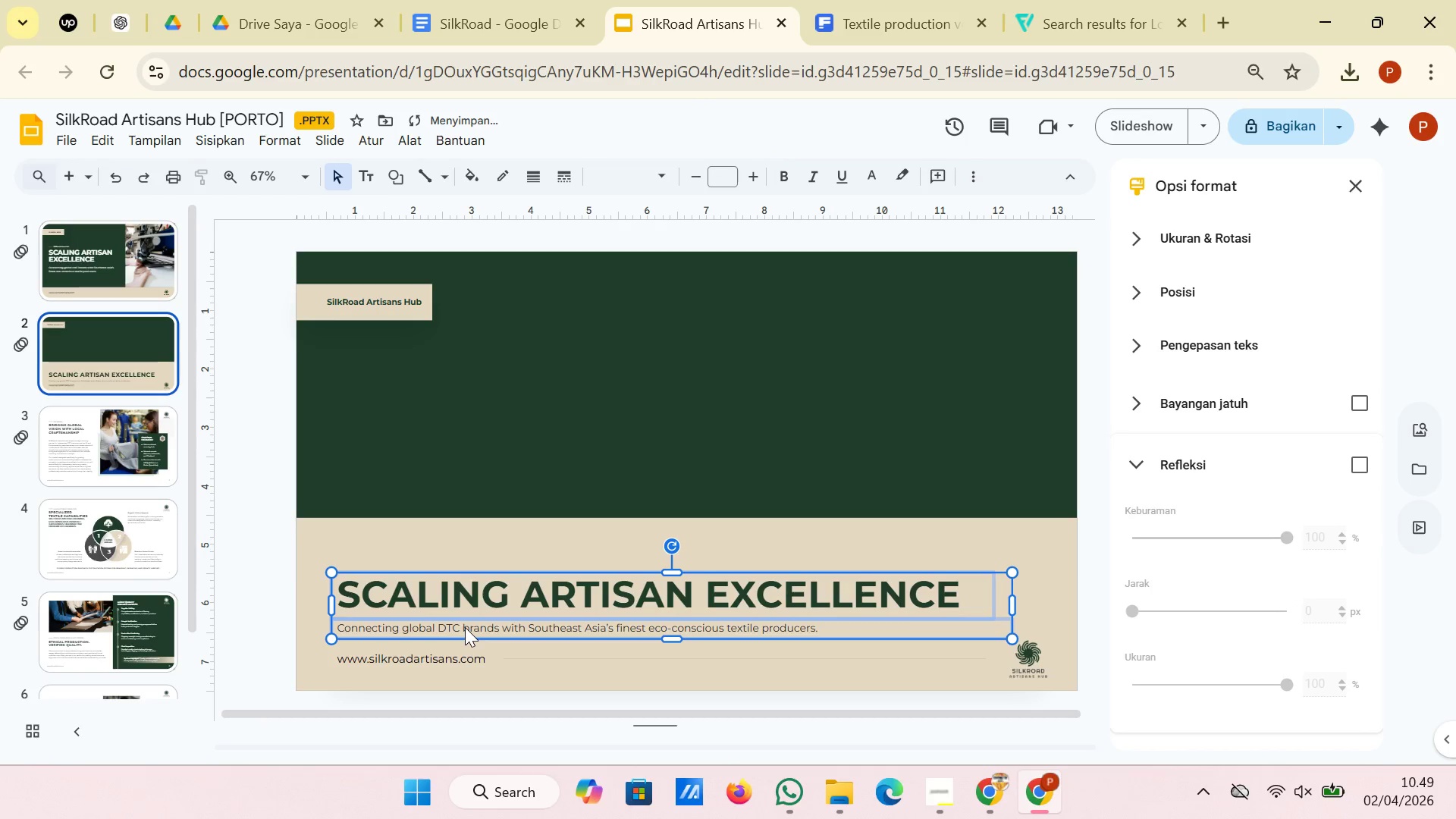 
key(ArrowUp)
 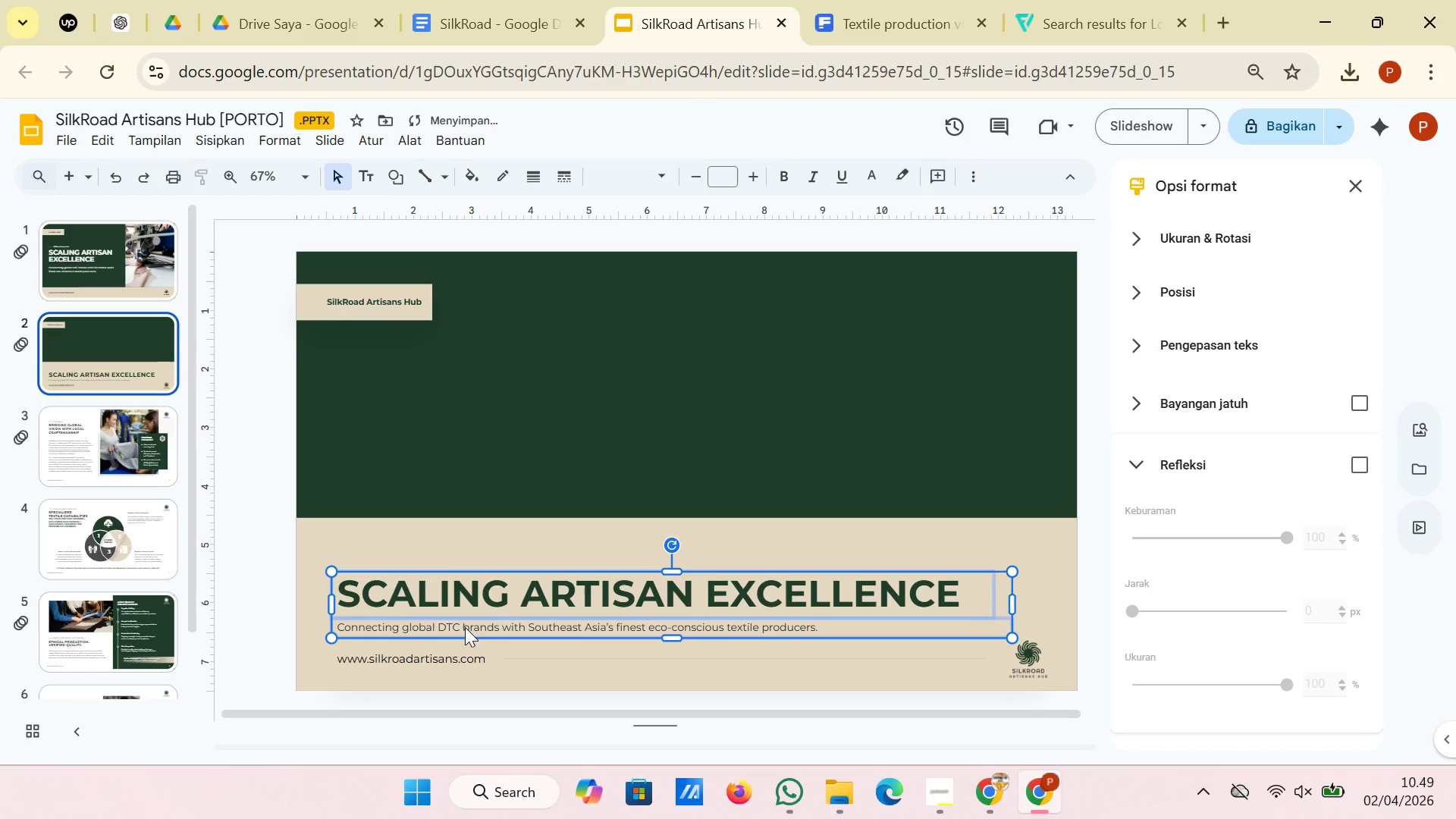 
key(ArrowUp)
 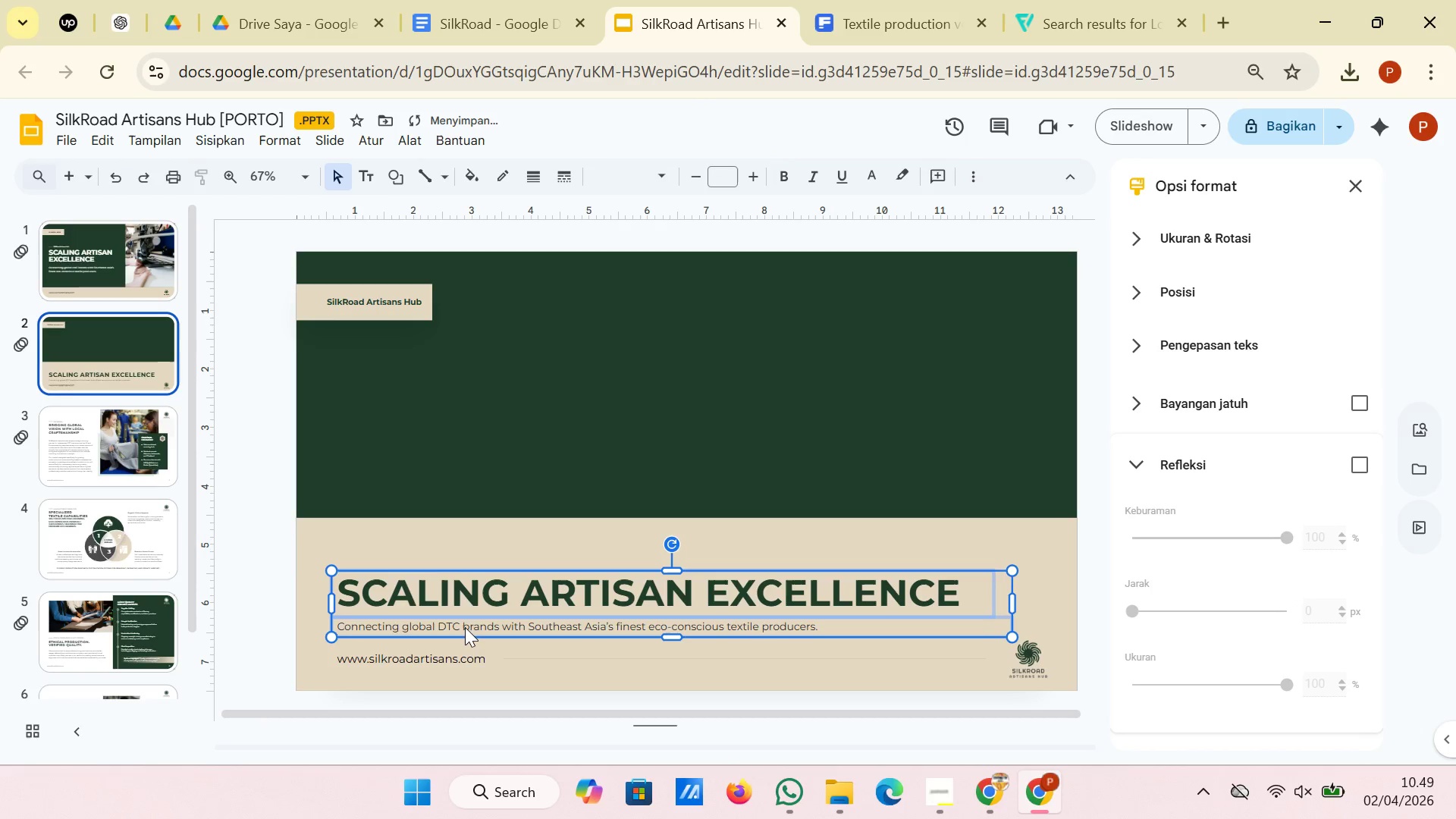 
key(ArrowUp)
 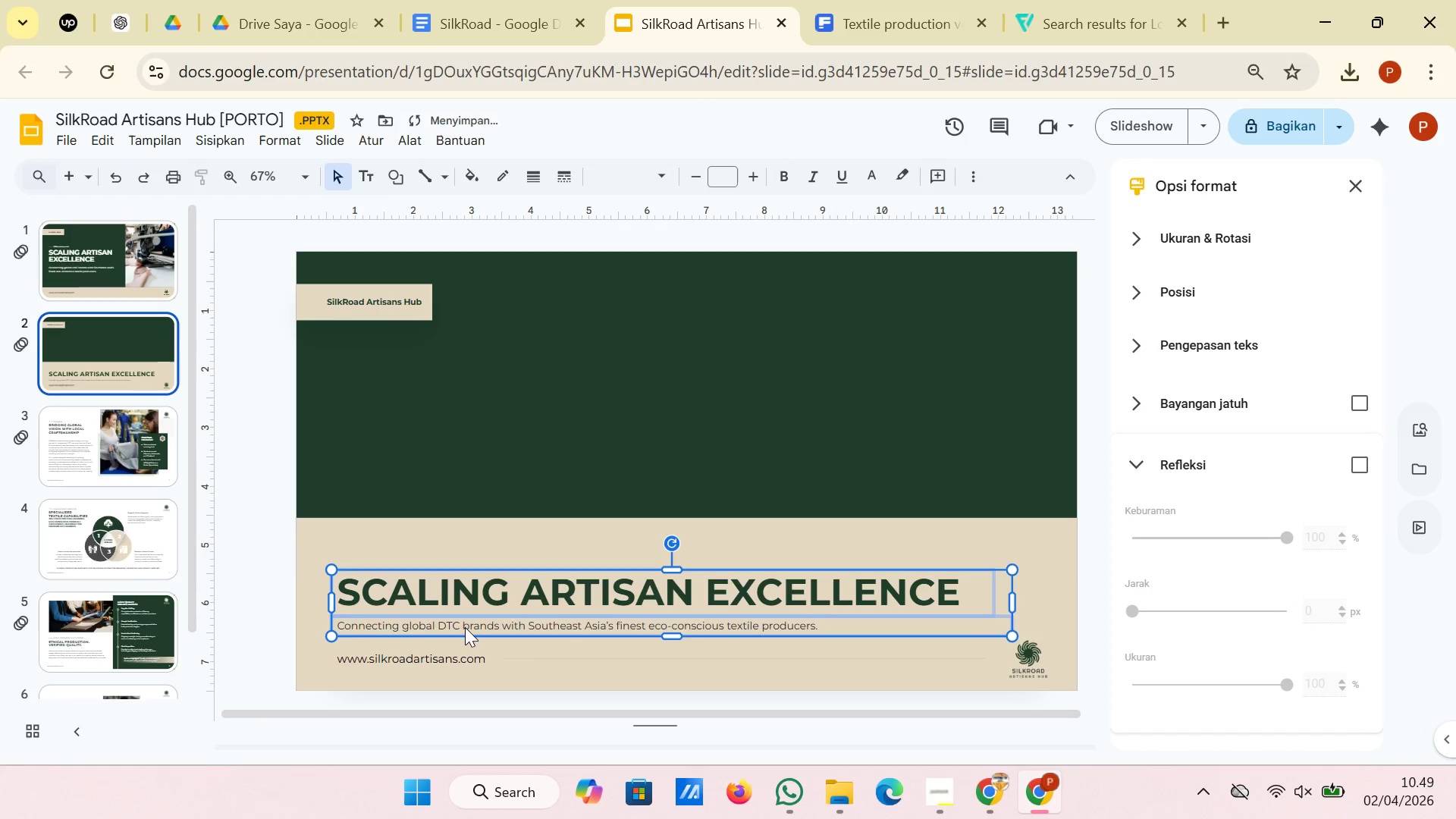 
key(ArrowUp)
 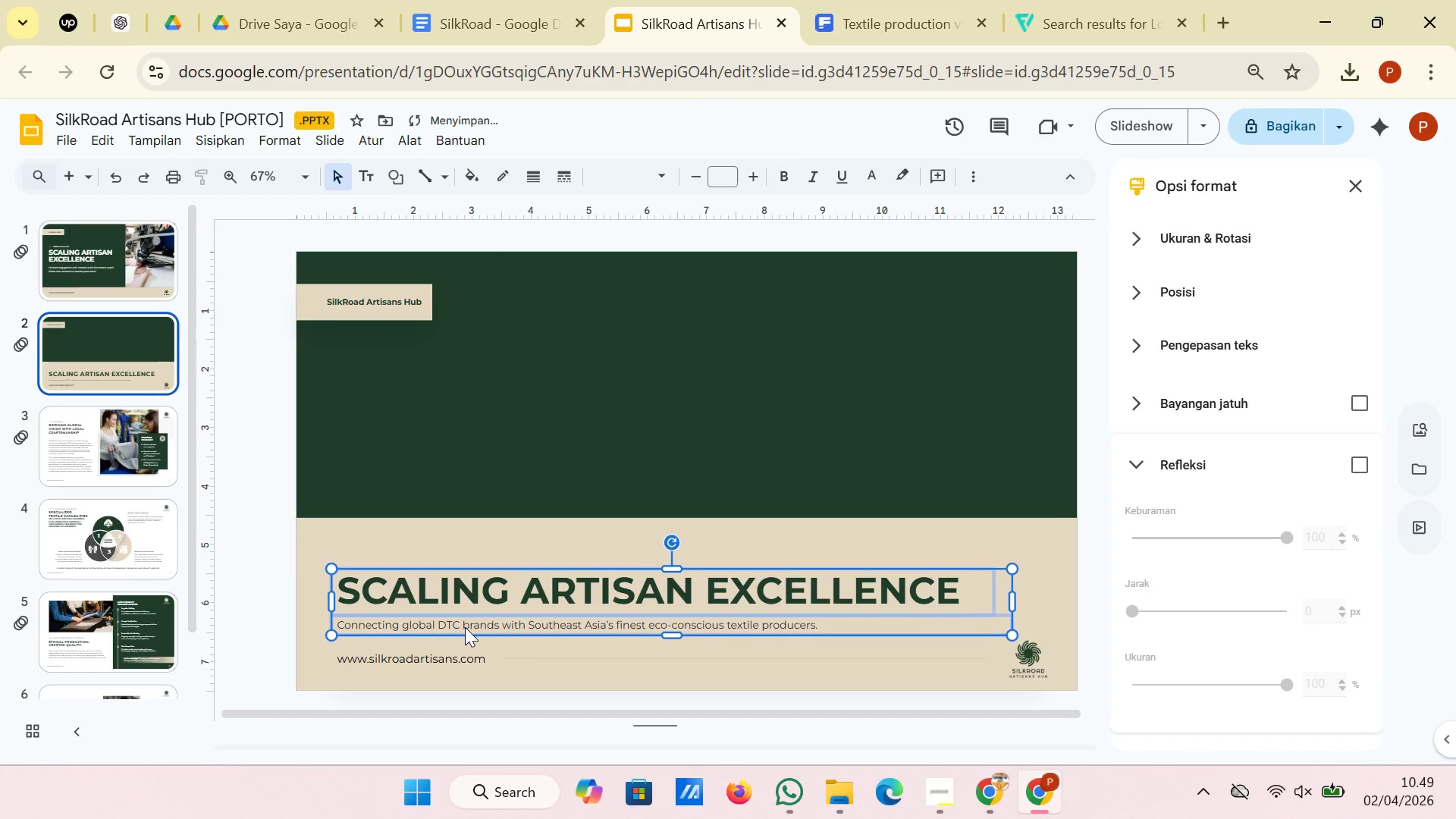 
key(ArrowUp)
 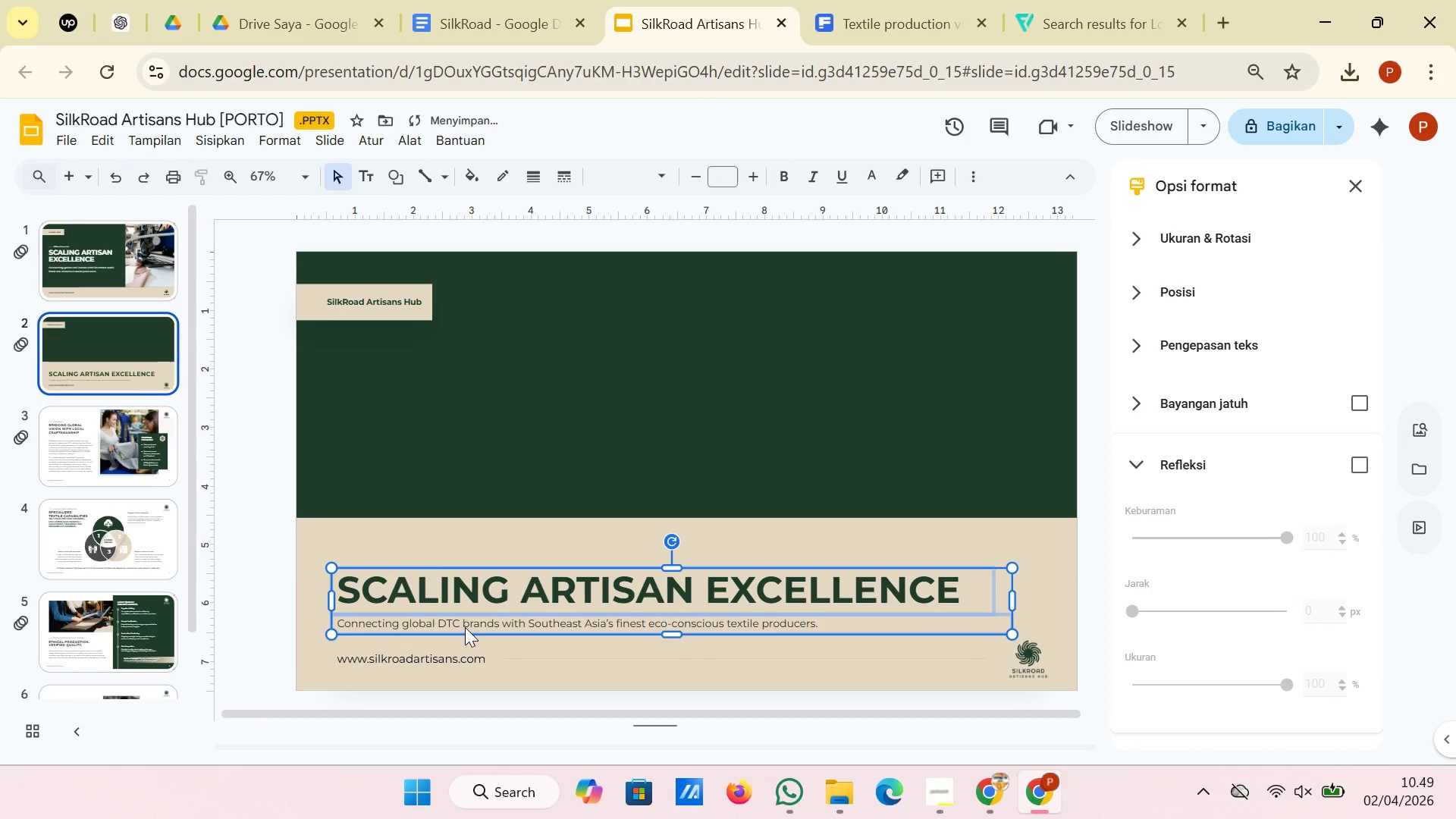 
key(ArrowUp)
 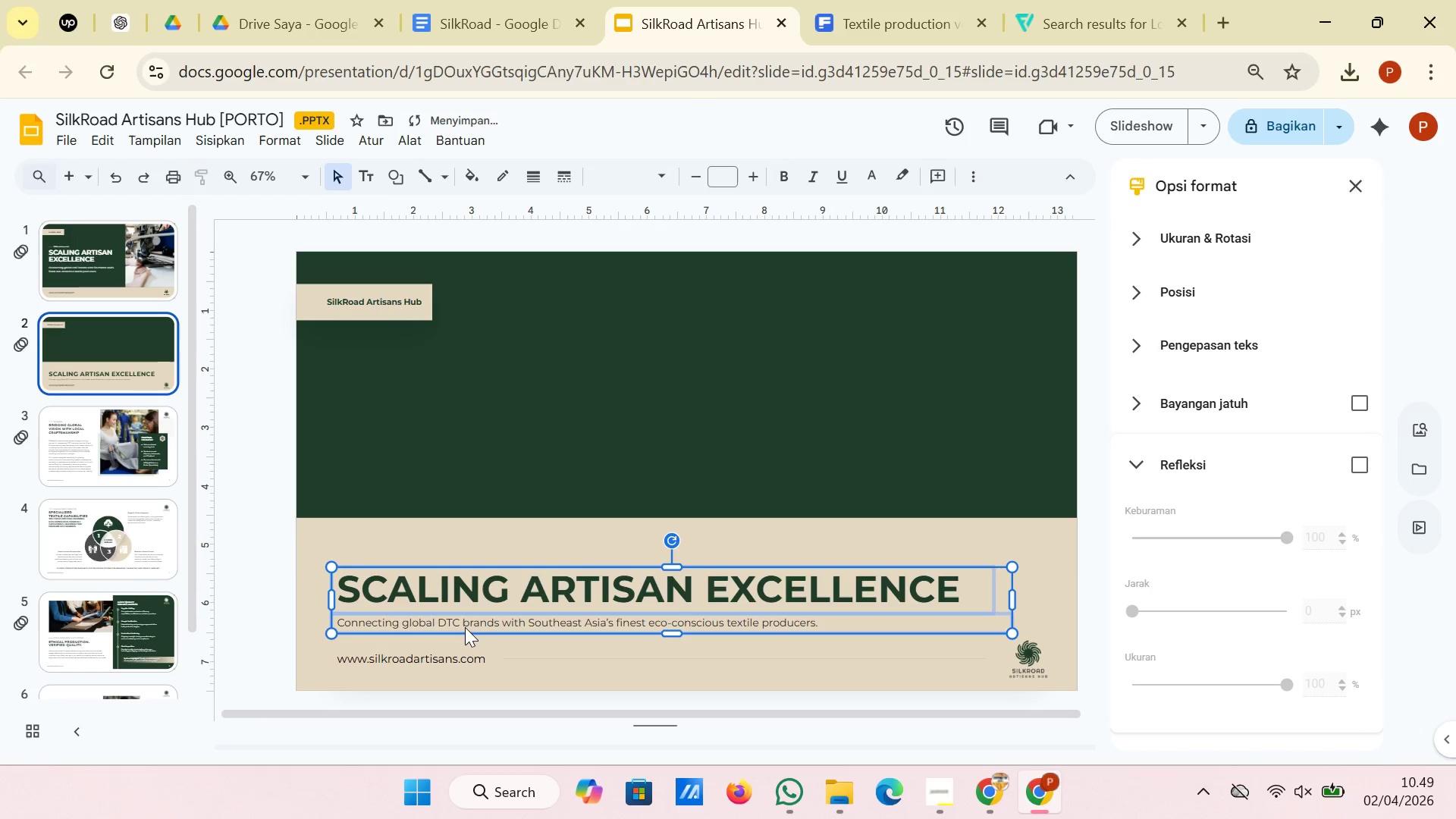 
key(ArrowDown)
 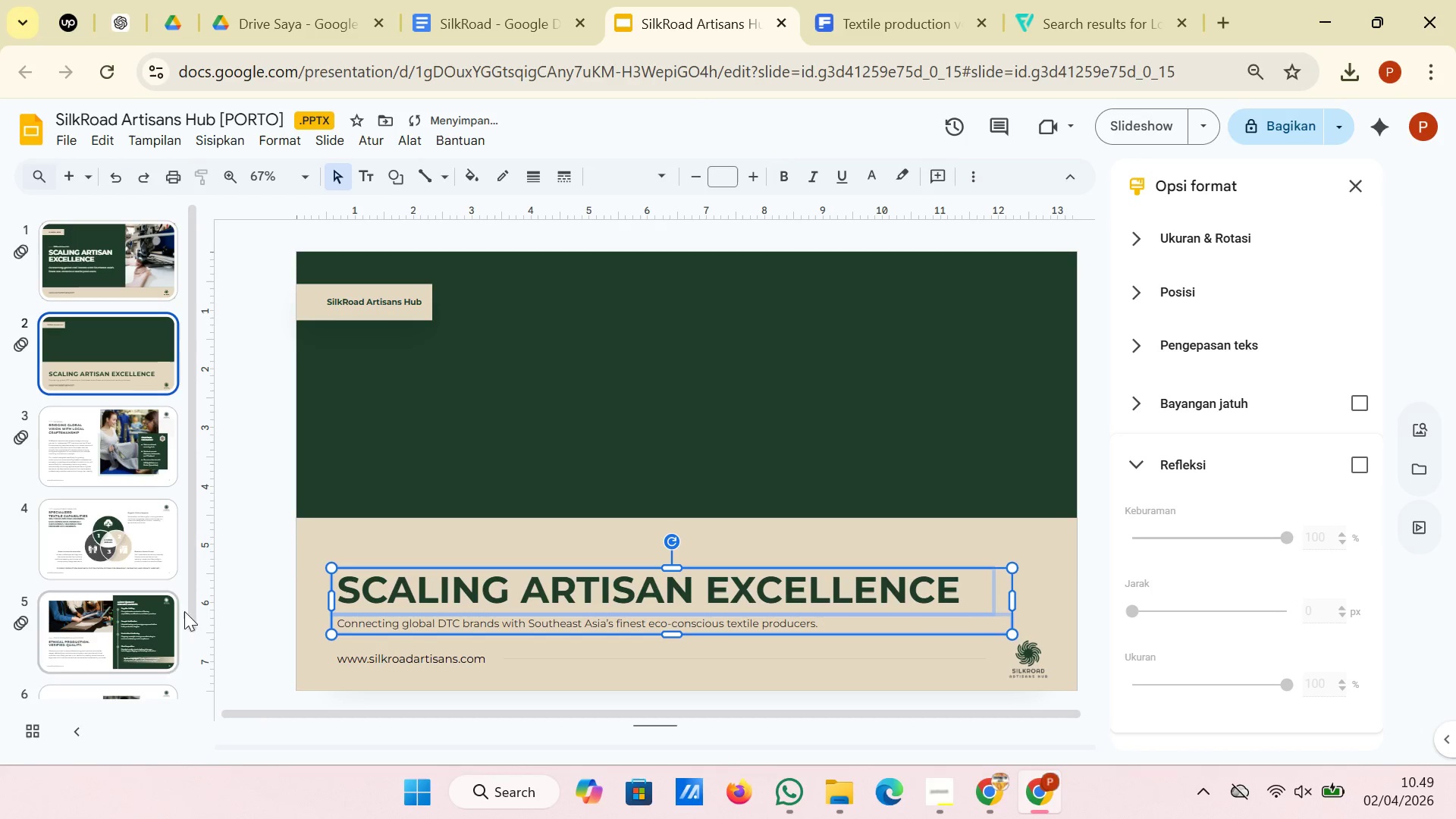 
left_click([256, 606])
 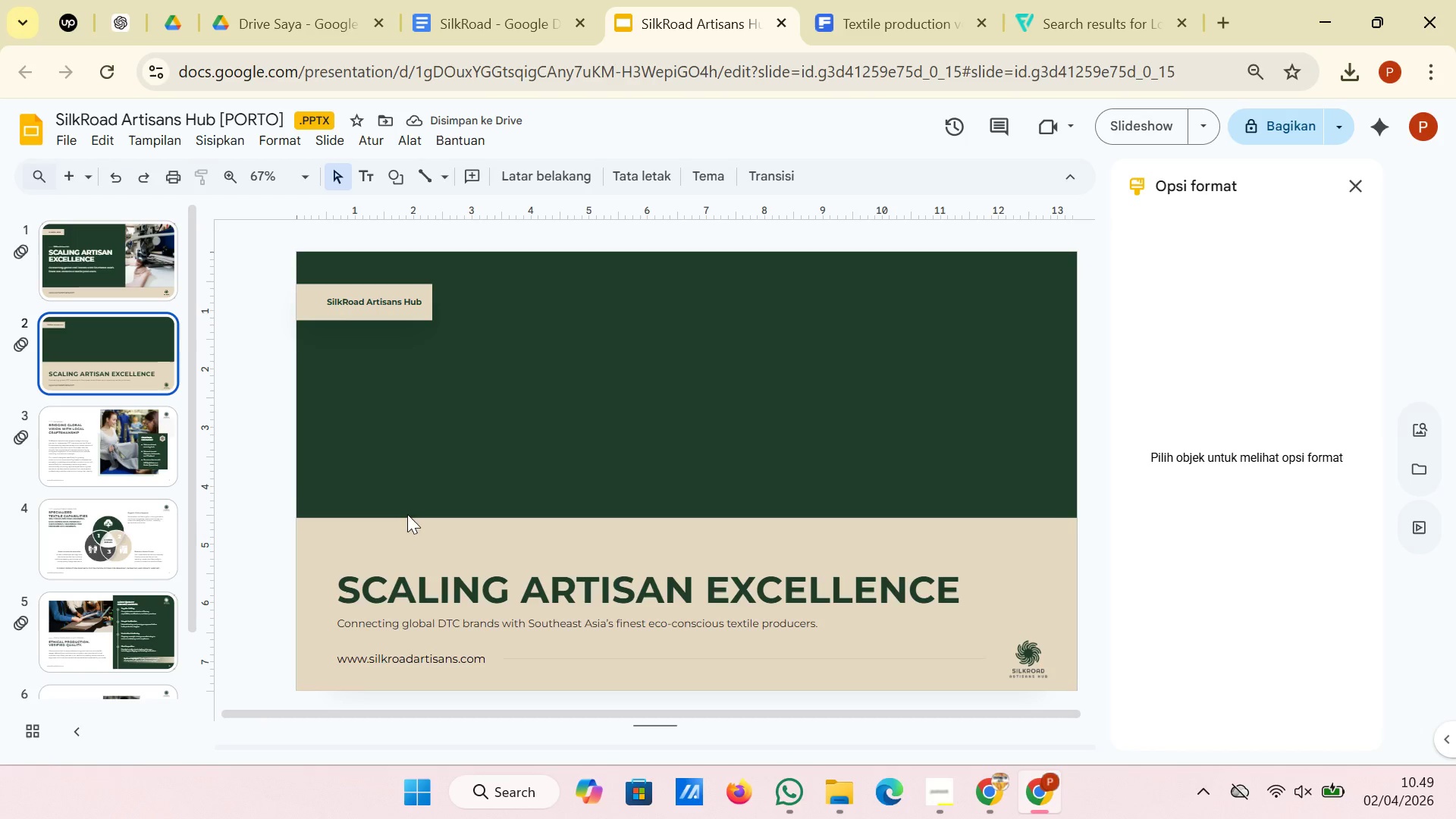 
left_click([410, 531])
 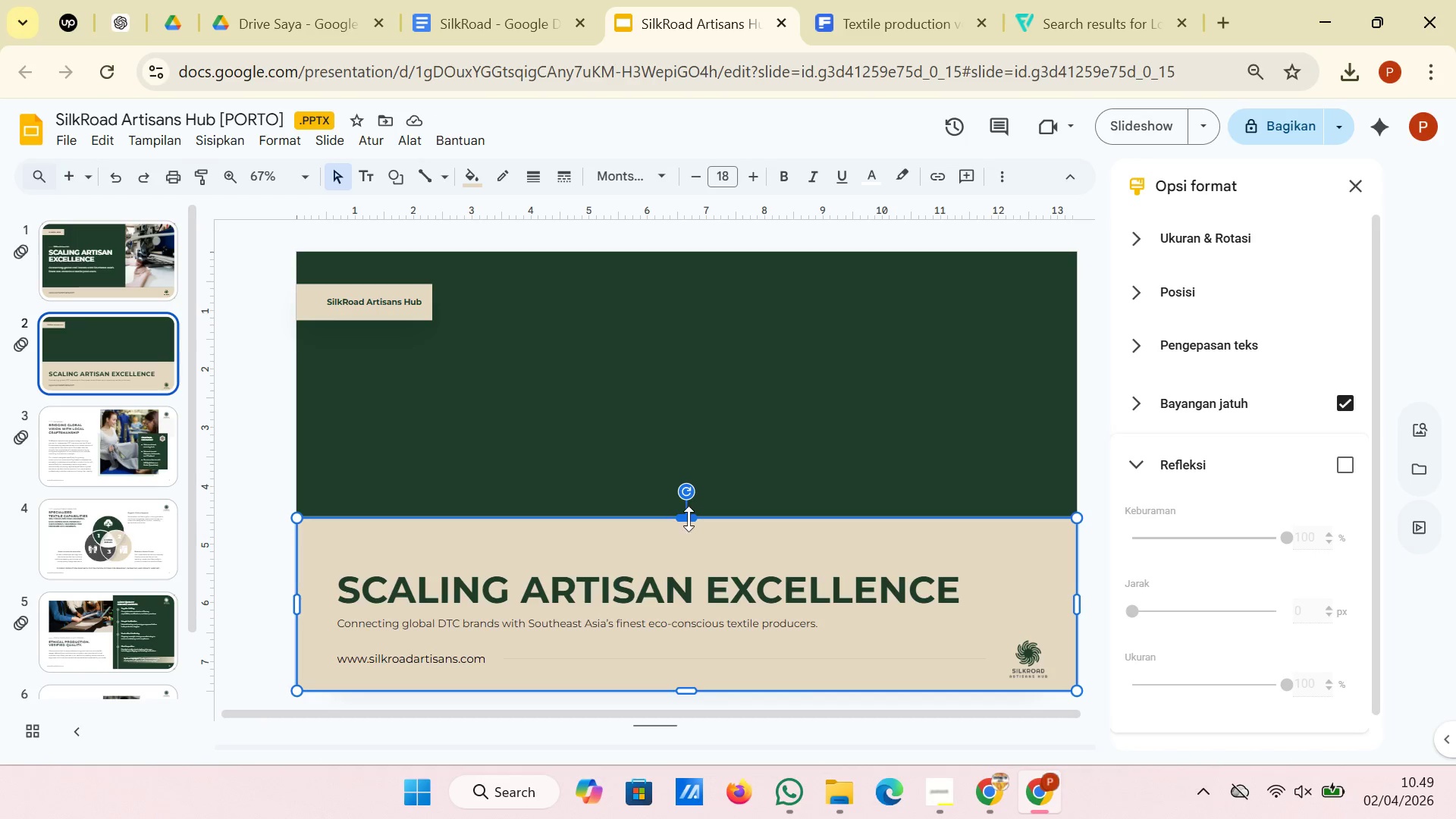 
left_click_drag(start_coordinate=[689, 519], to_coordinate=[689, 551])
 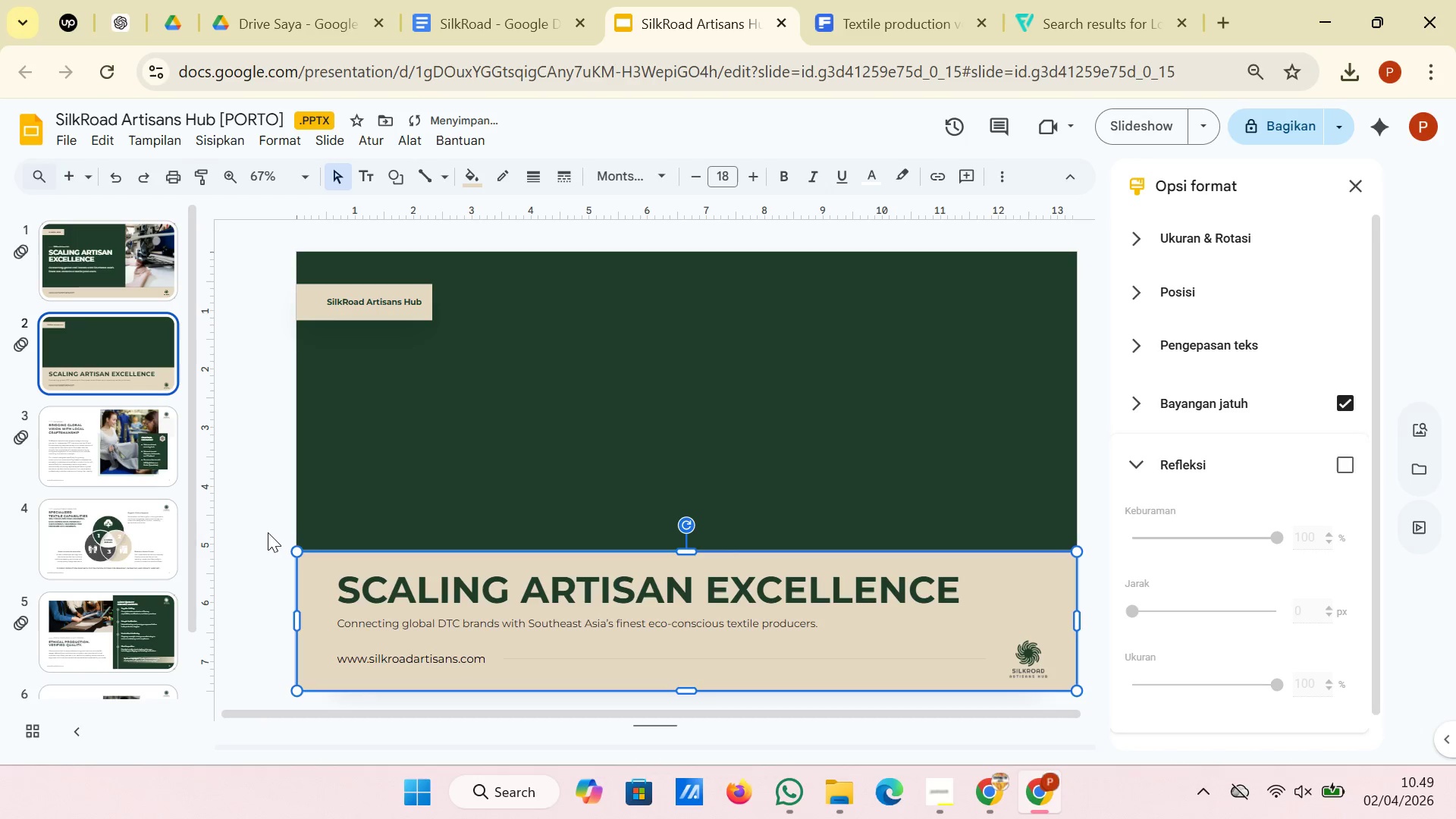 
left_click([268, 527])
 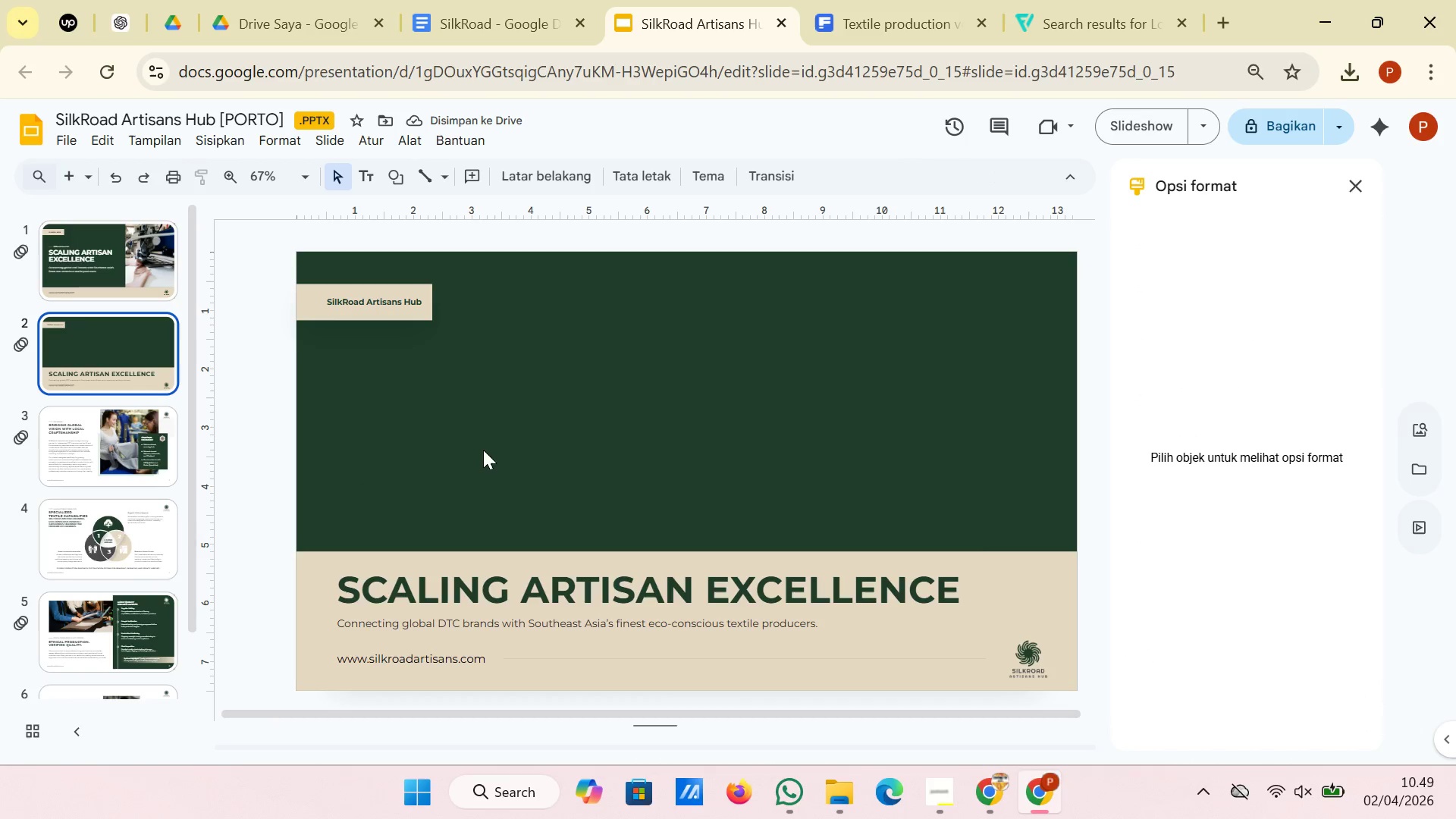 
wait(9.12)
 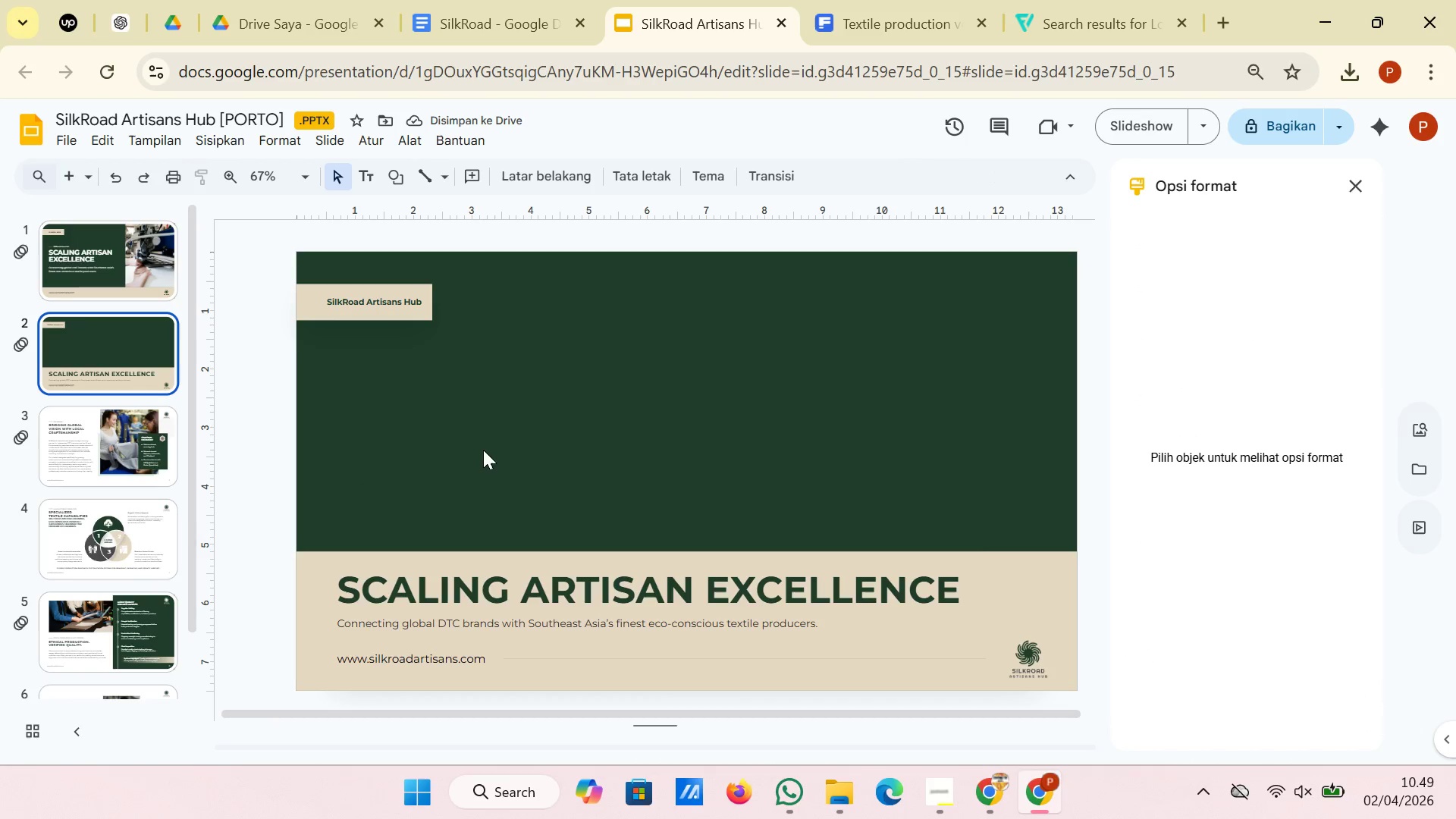 
left_click([834, 0])
 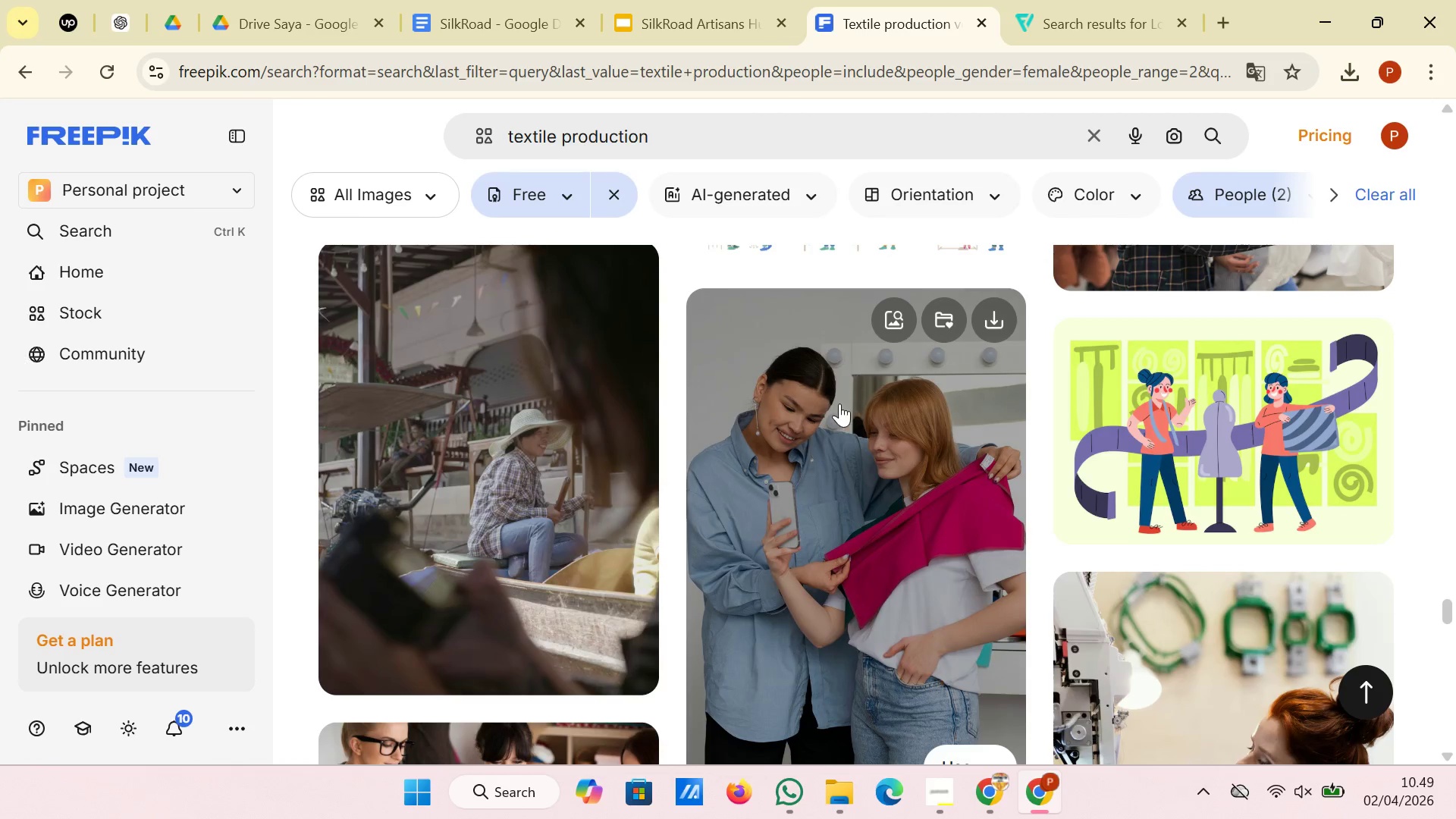 
scroll: coordinate [801, 621], scroll_direction: down, amount: 10.0
 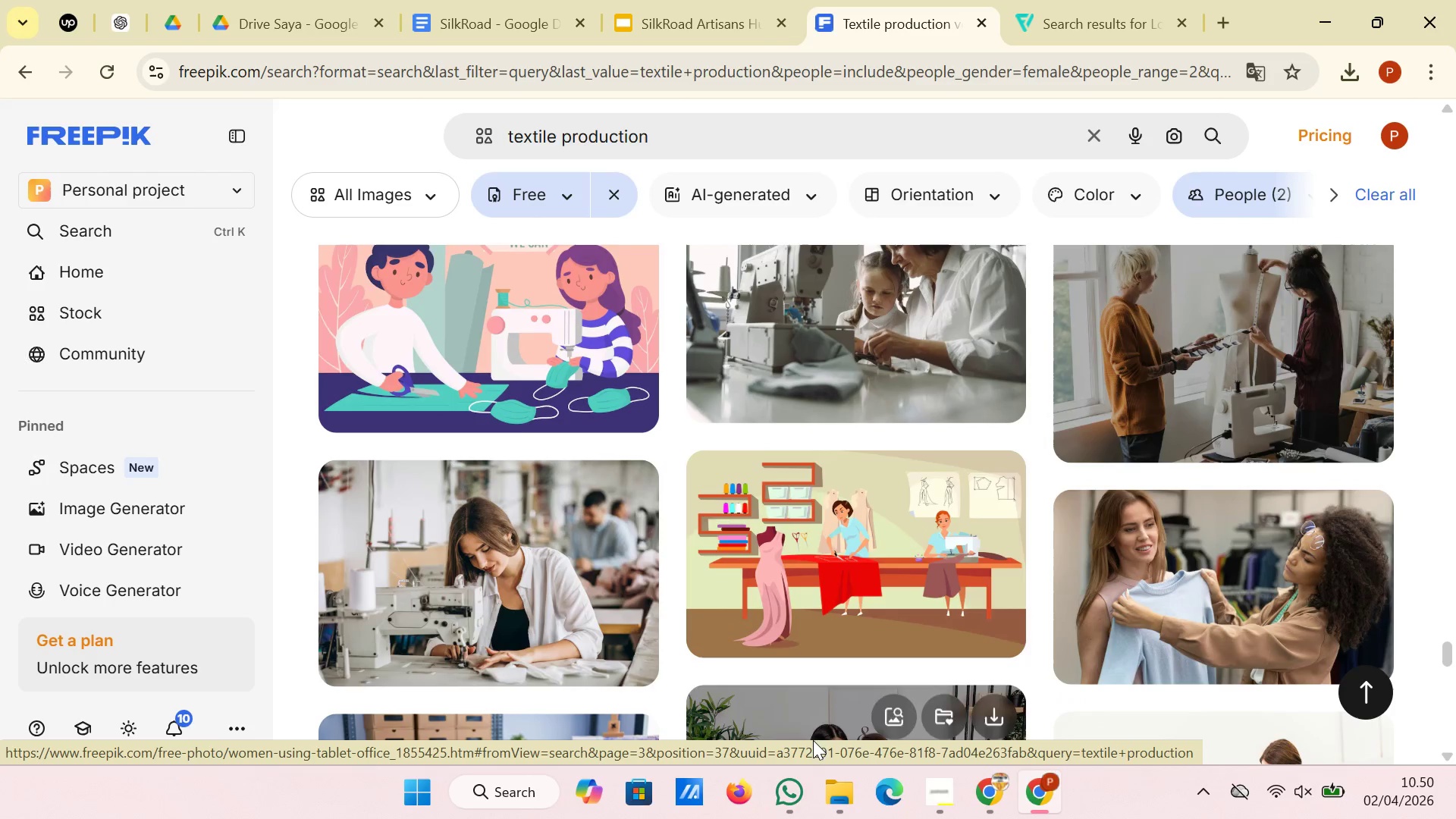 
mouse_move([786, 780])
 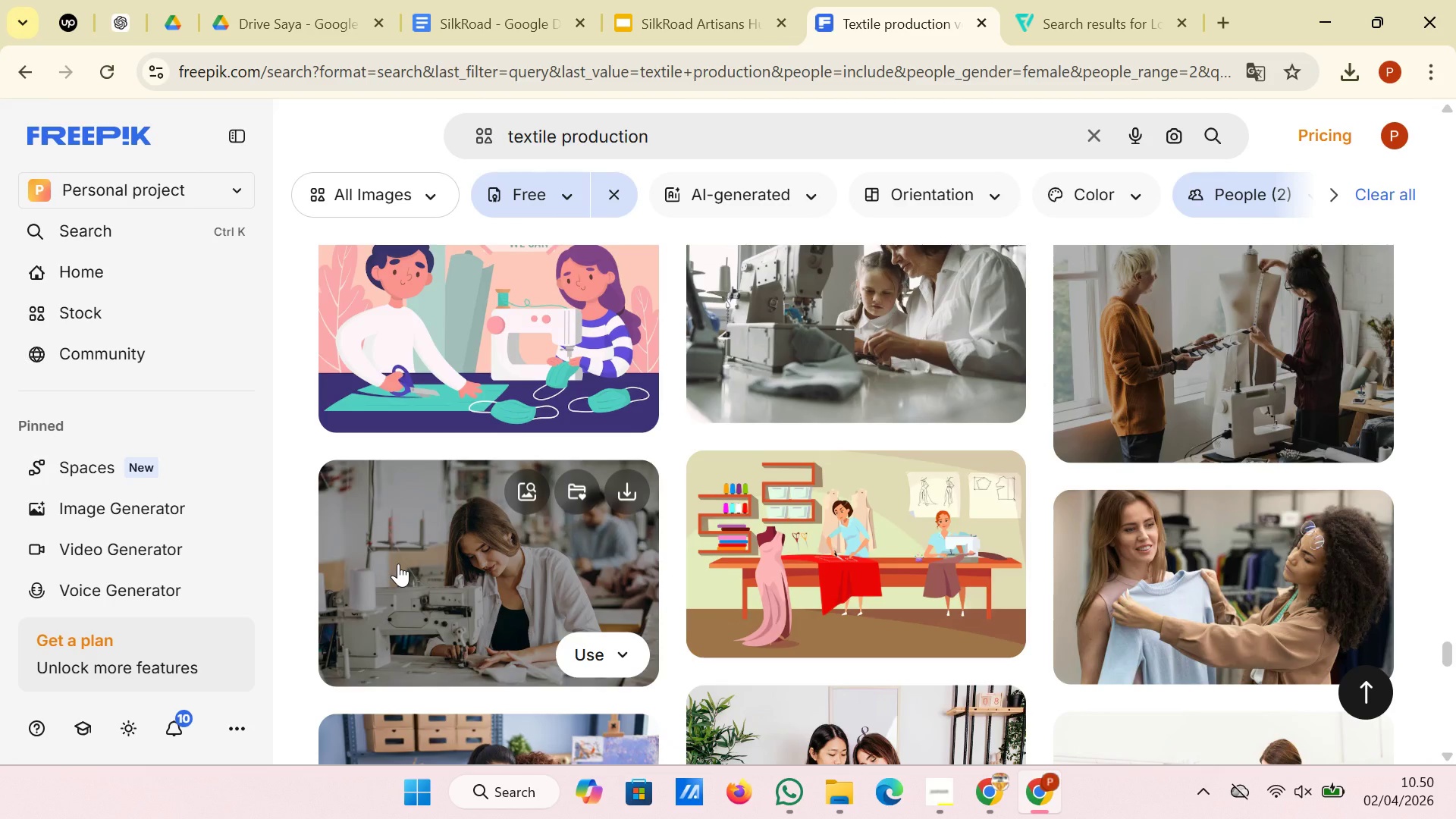 
scroll: coordinate [956, 605], scroll_direction: down, amount: 12.0
 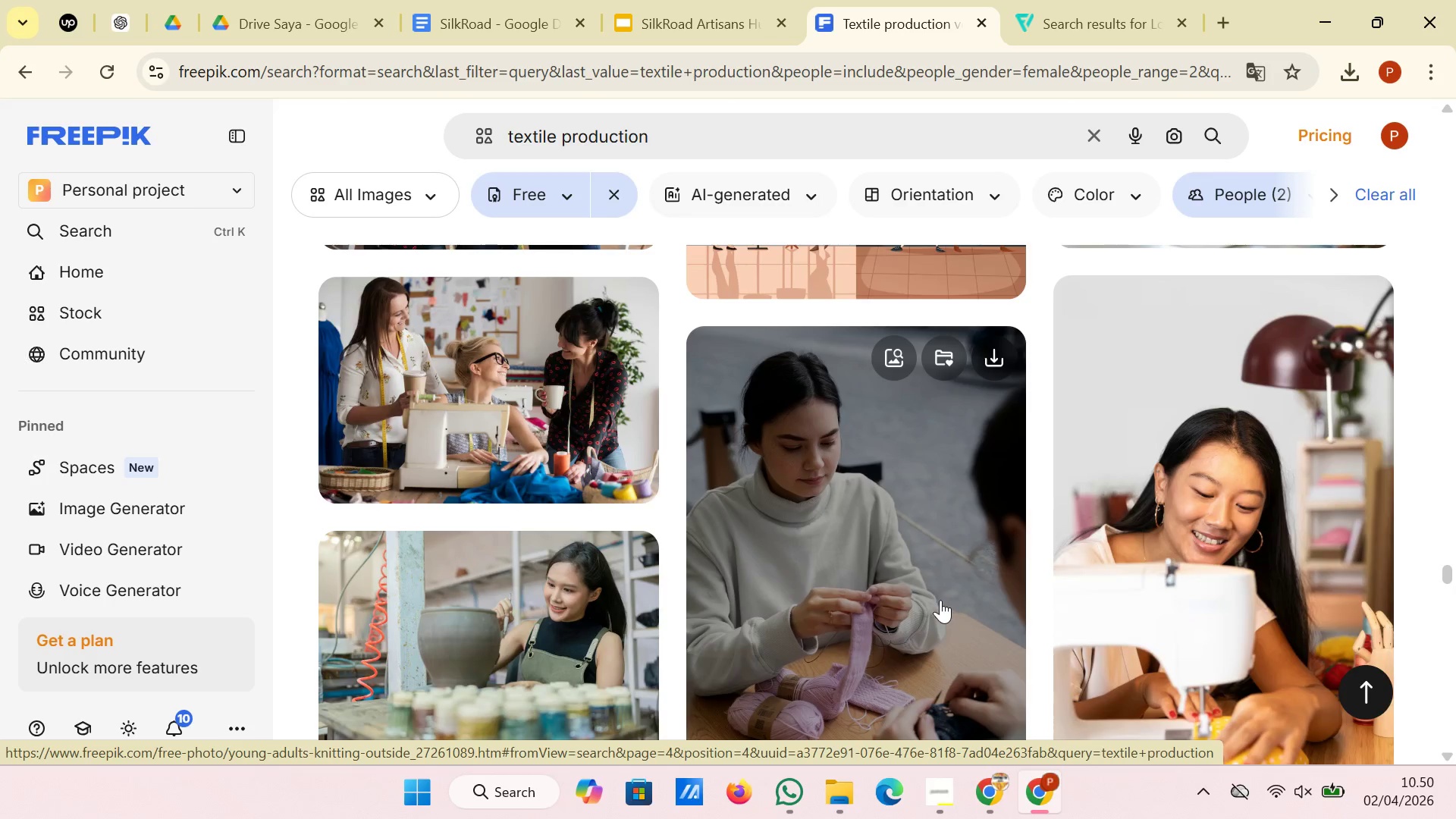 
scroll: coordinate [895, 567], scroll_direction: down, amount: 9.0
 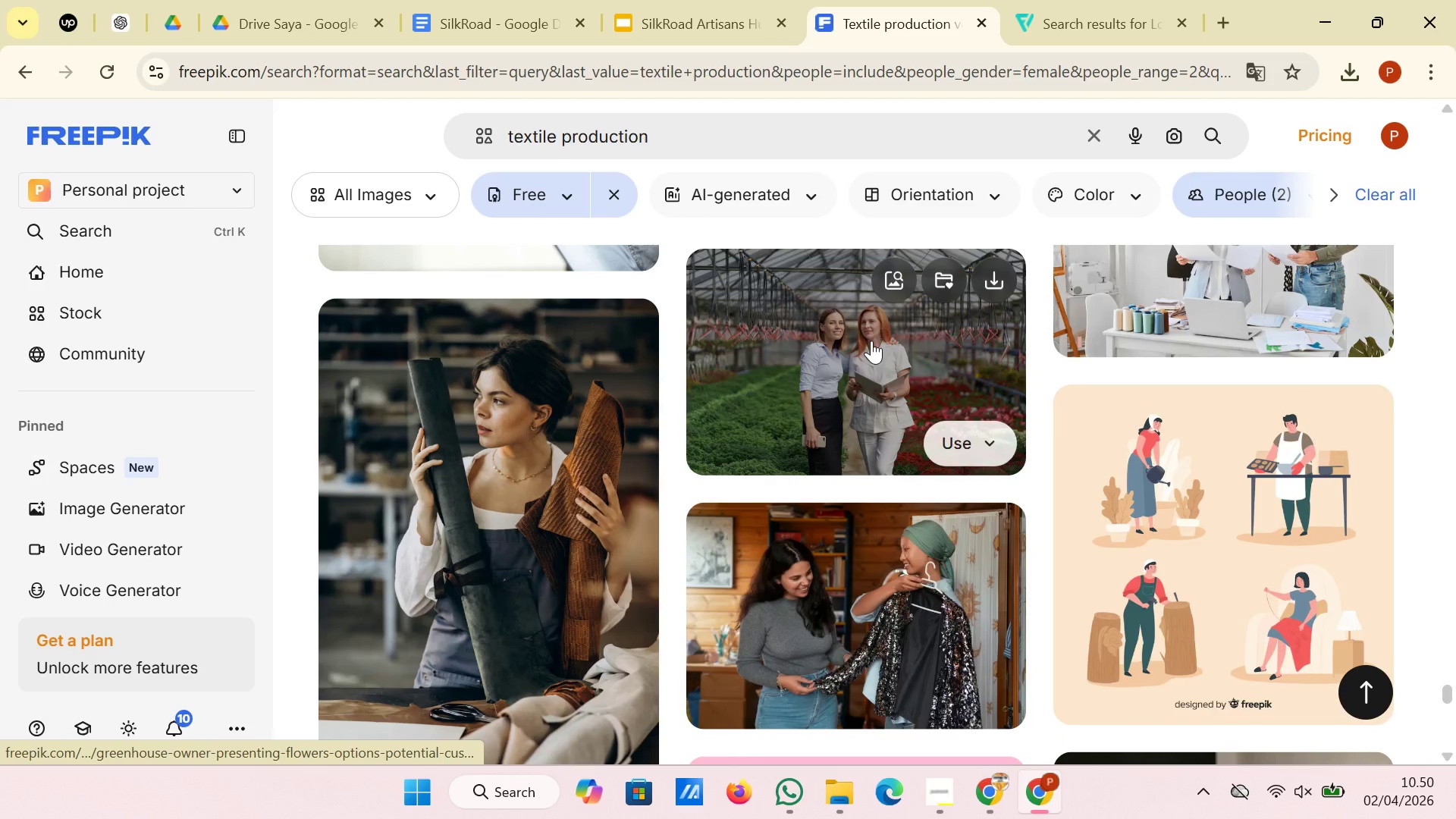 
left_click([944, 204])
 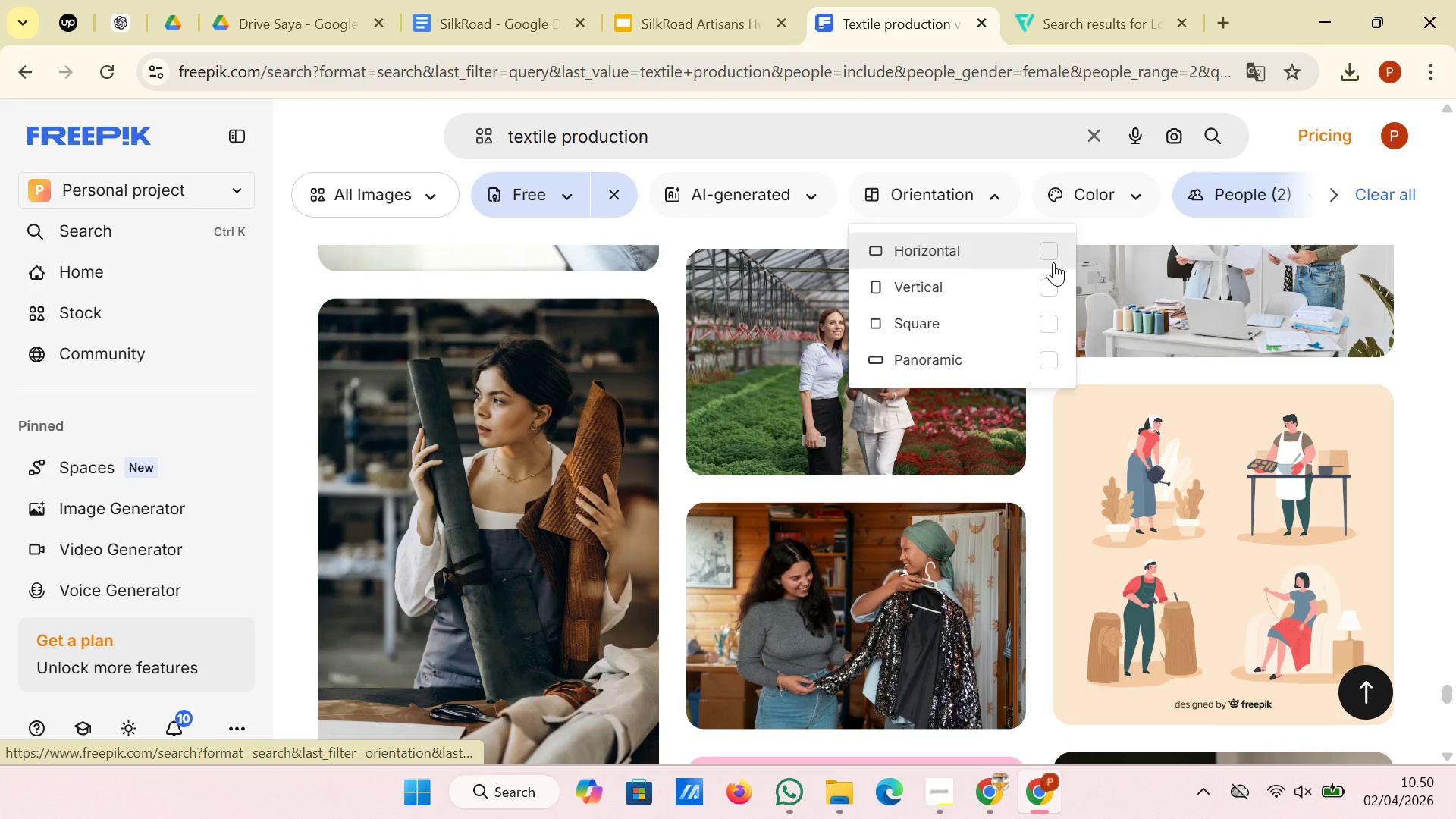 
left_click([1050, 258])
 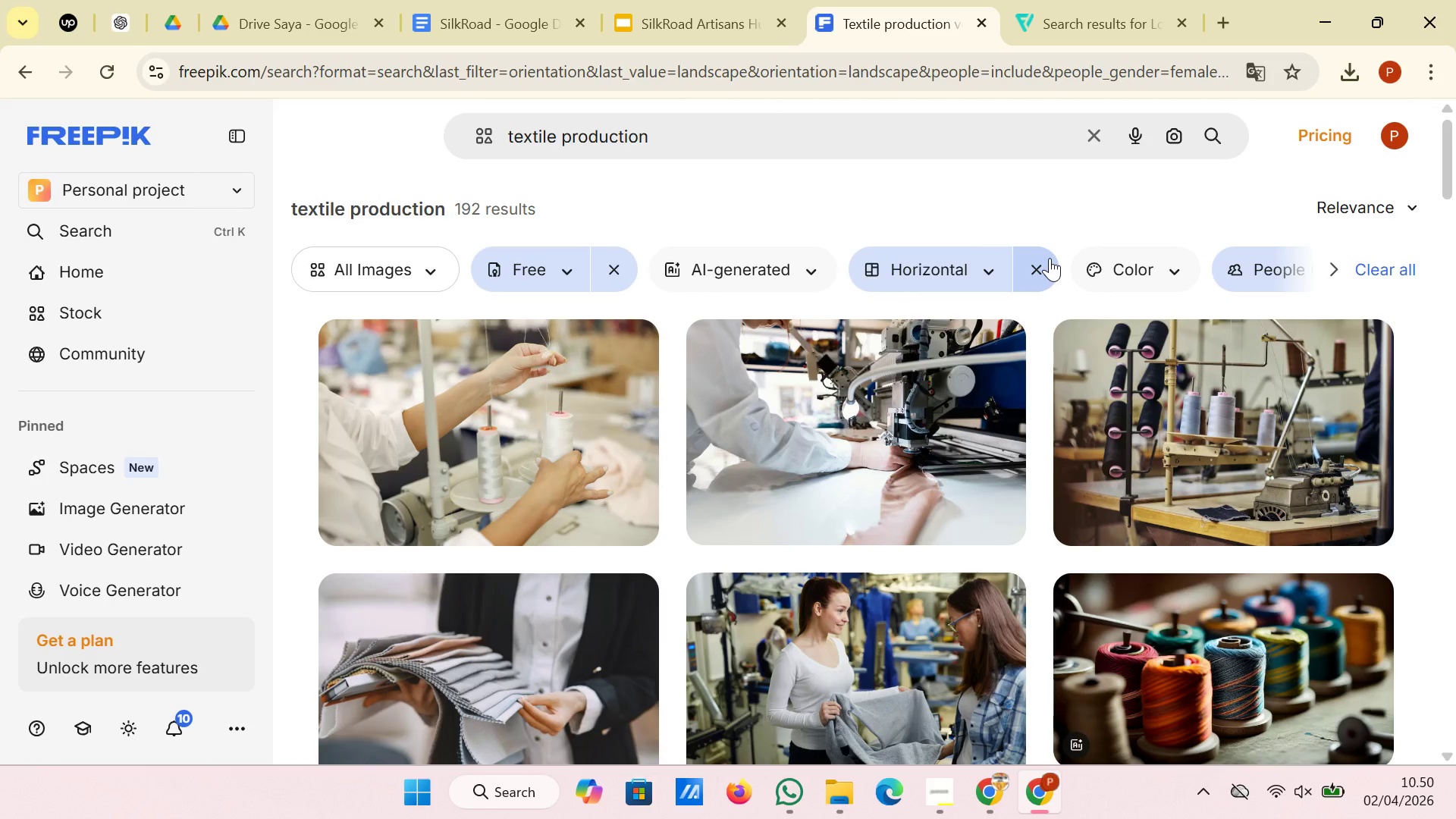 
wait(7.12)
 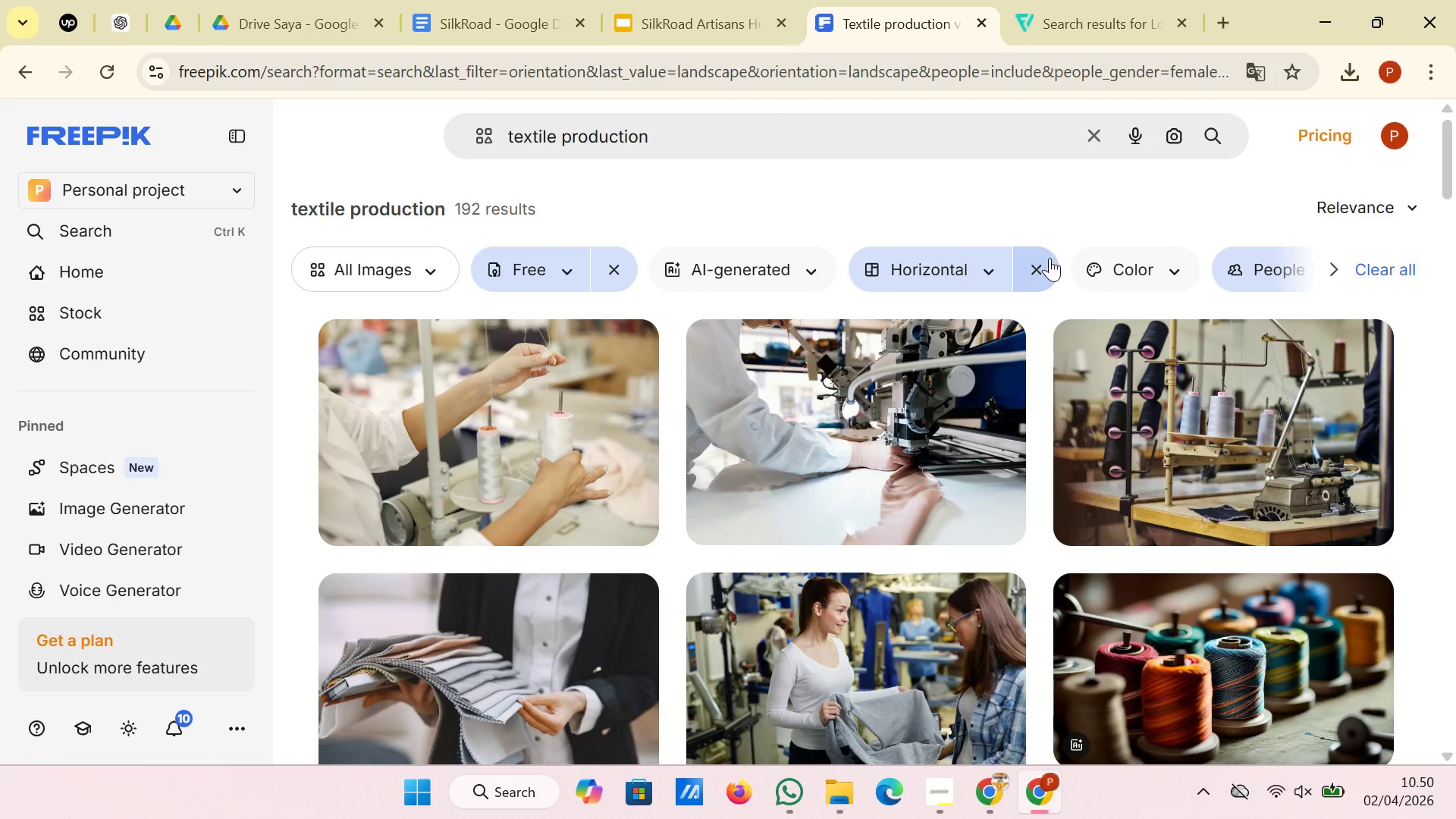 
scroll: coordinate [1050, 258], scroll_direction: down, amount: 4.0
 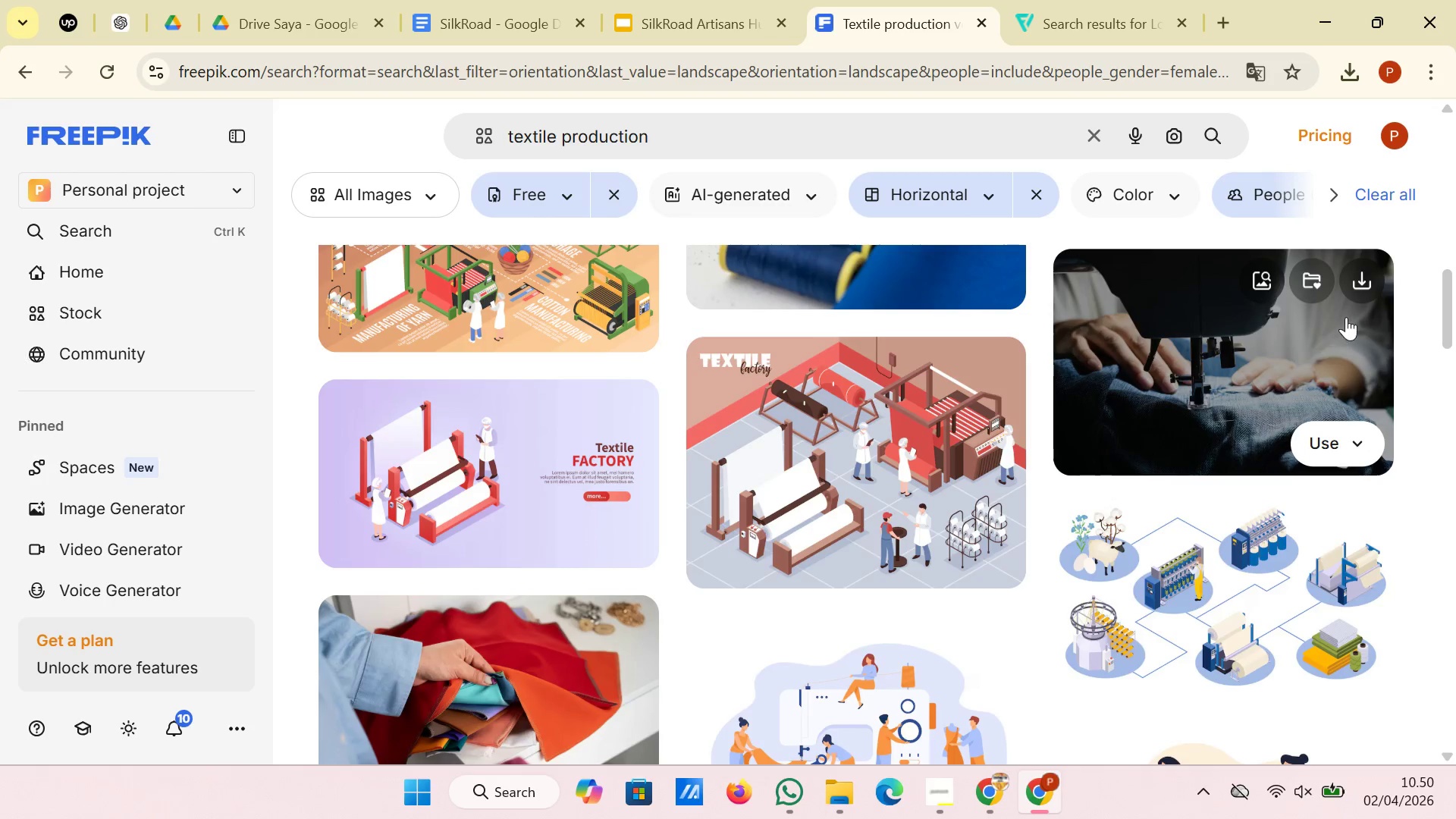 
left_click([1358, 289])
 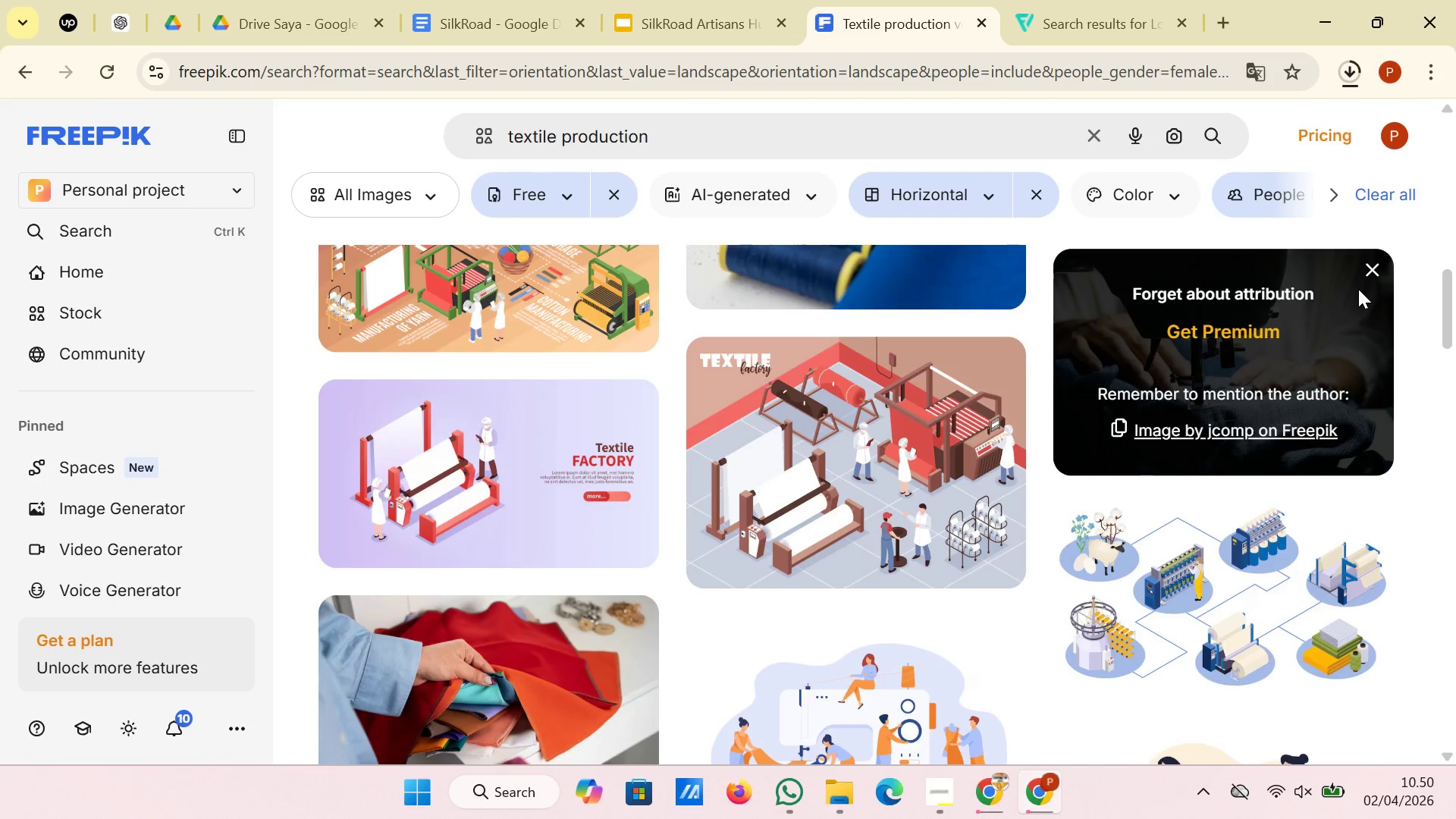 
scroll: coordinate [1342, 312], scroll_direction: down, amount: 3.0
 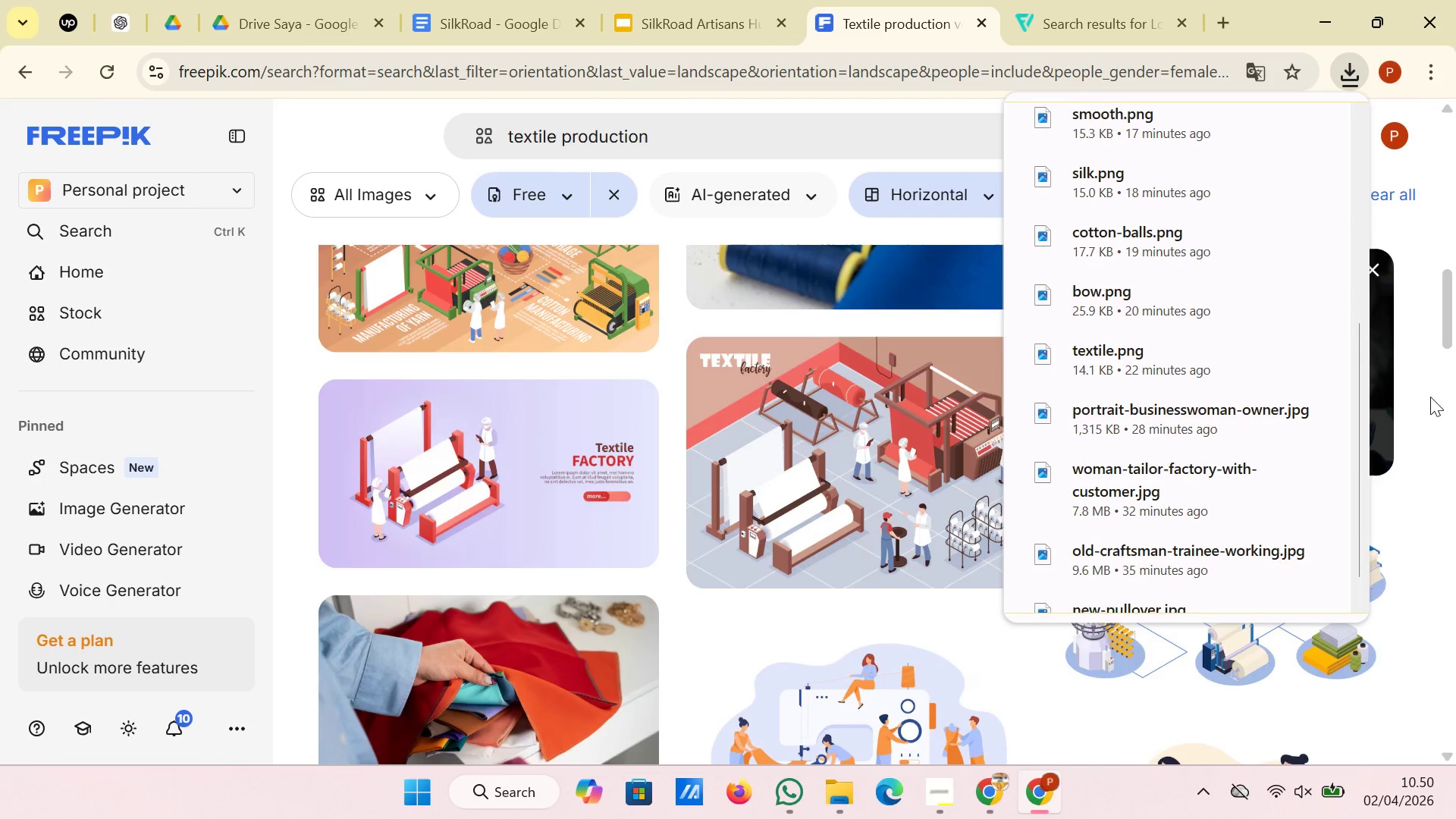 
left_click([1430, 397])
 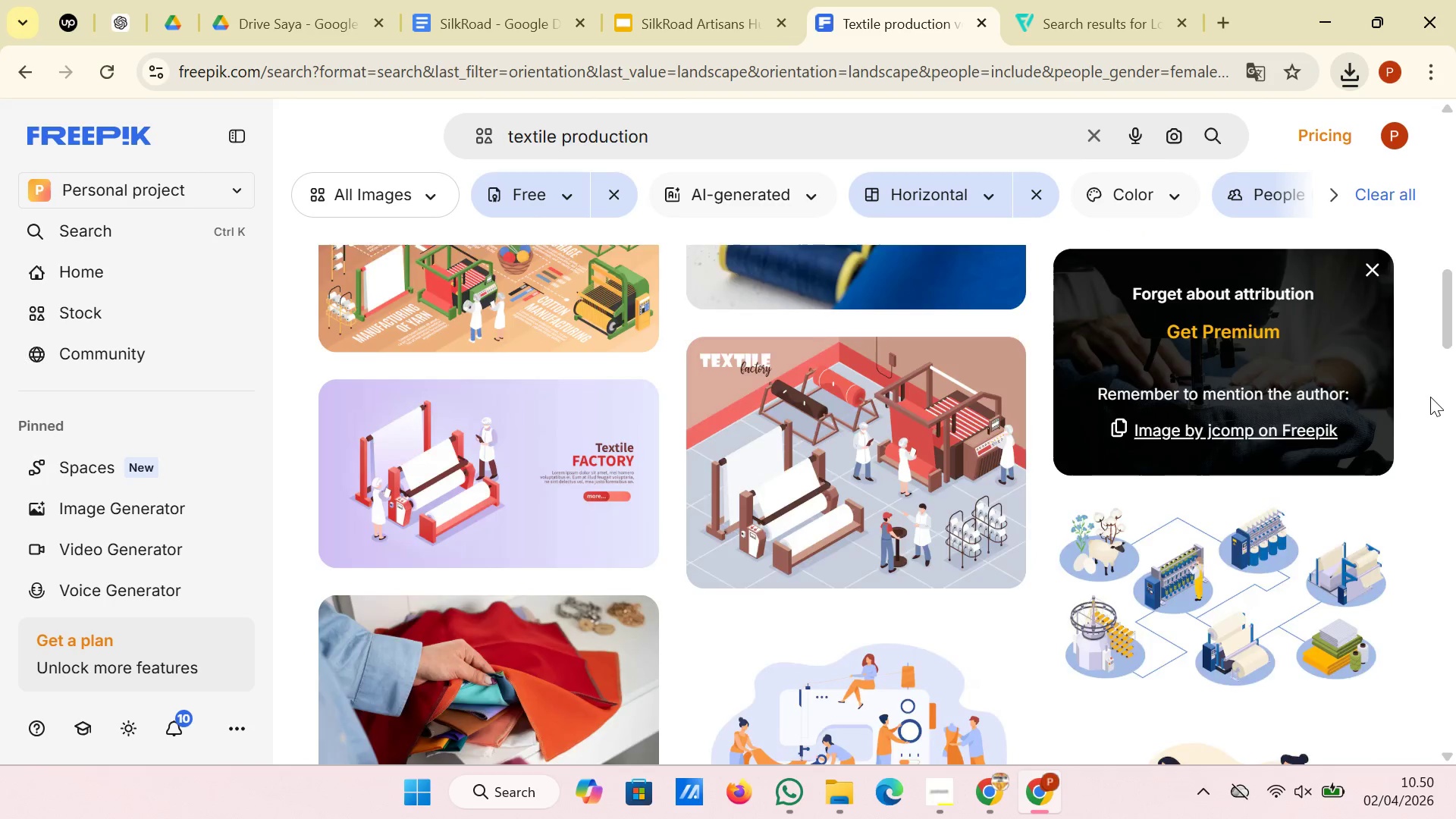 
scroll: coordinate [937, 465], scroll_direction: down, amount: 10.0
 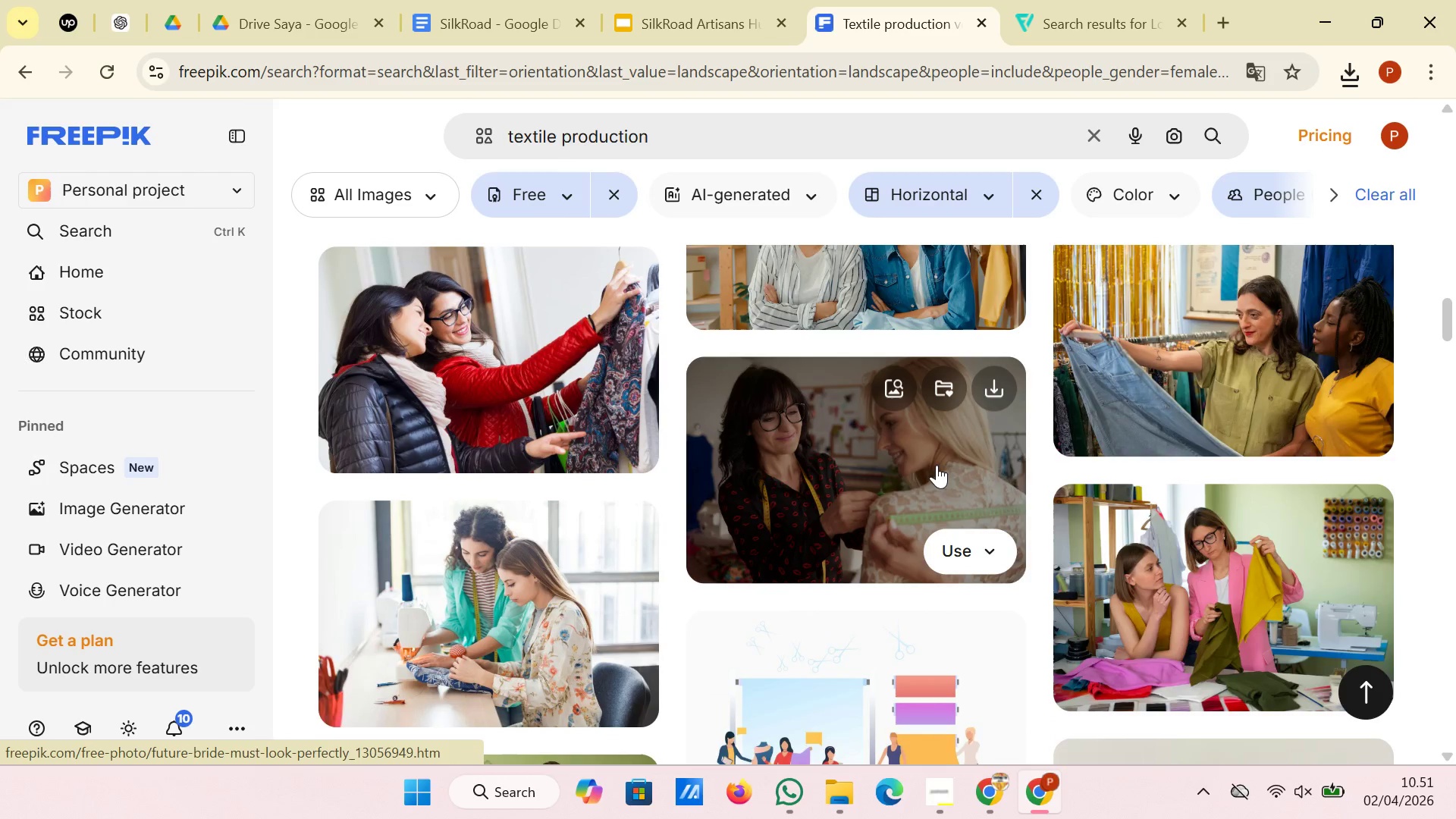 
scroll: coordinate [937, 465], scroll_direction: none, amount: 0.0
 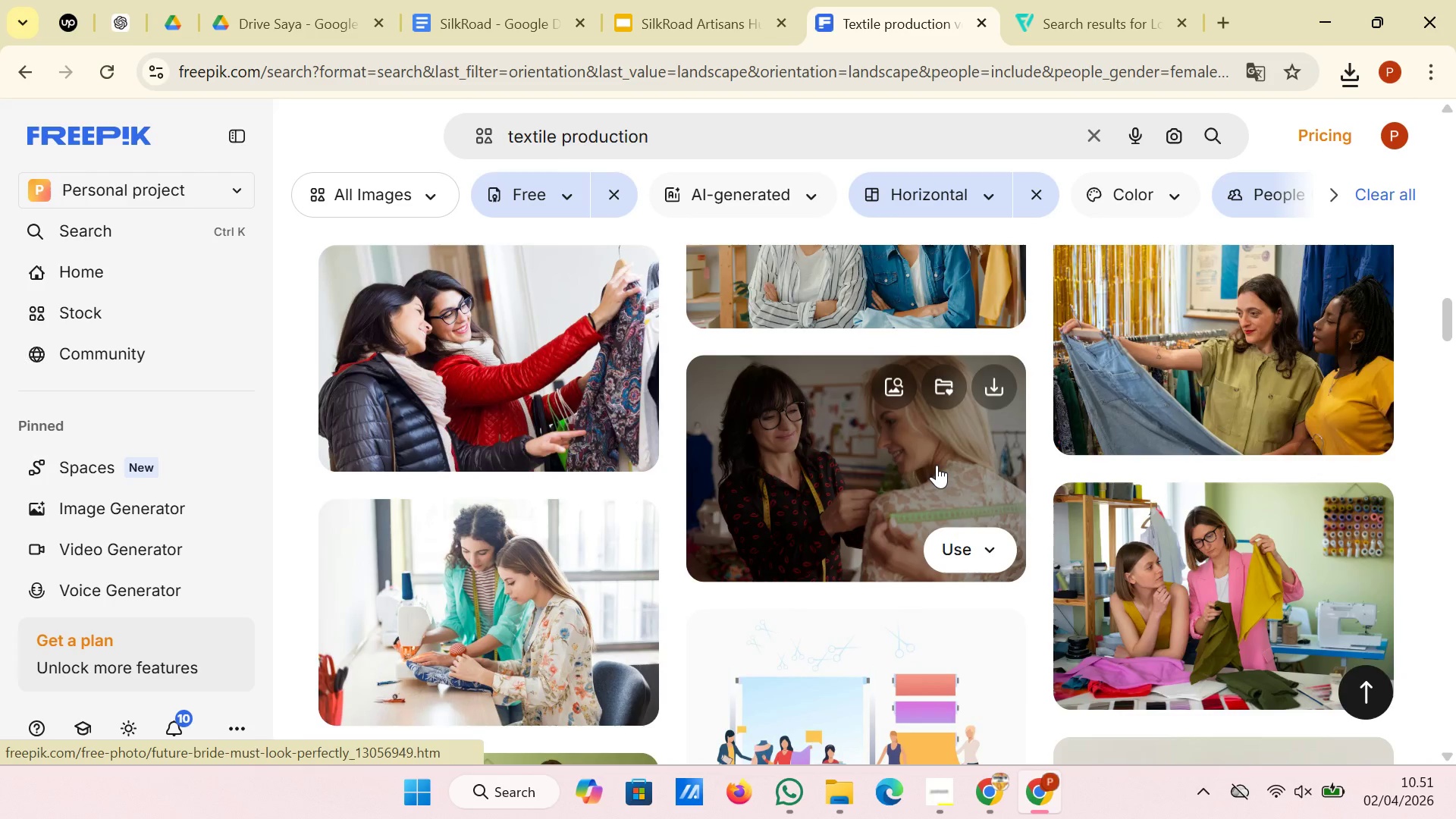 
scroll: coordinate [937, 465], scroll_direction: down, amount: 5.0
 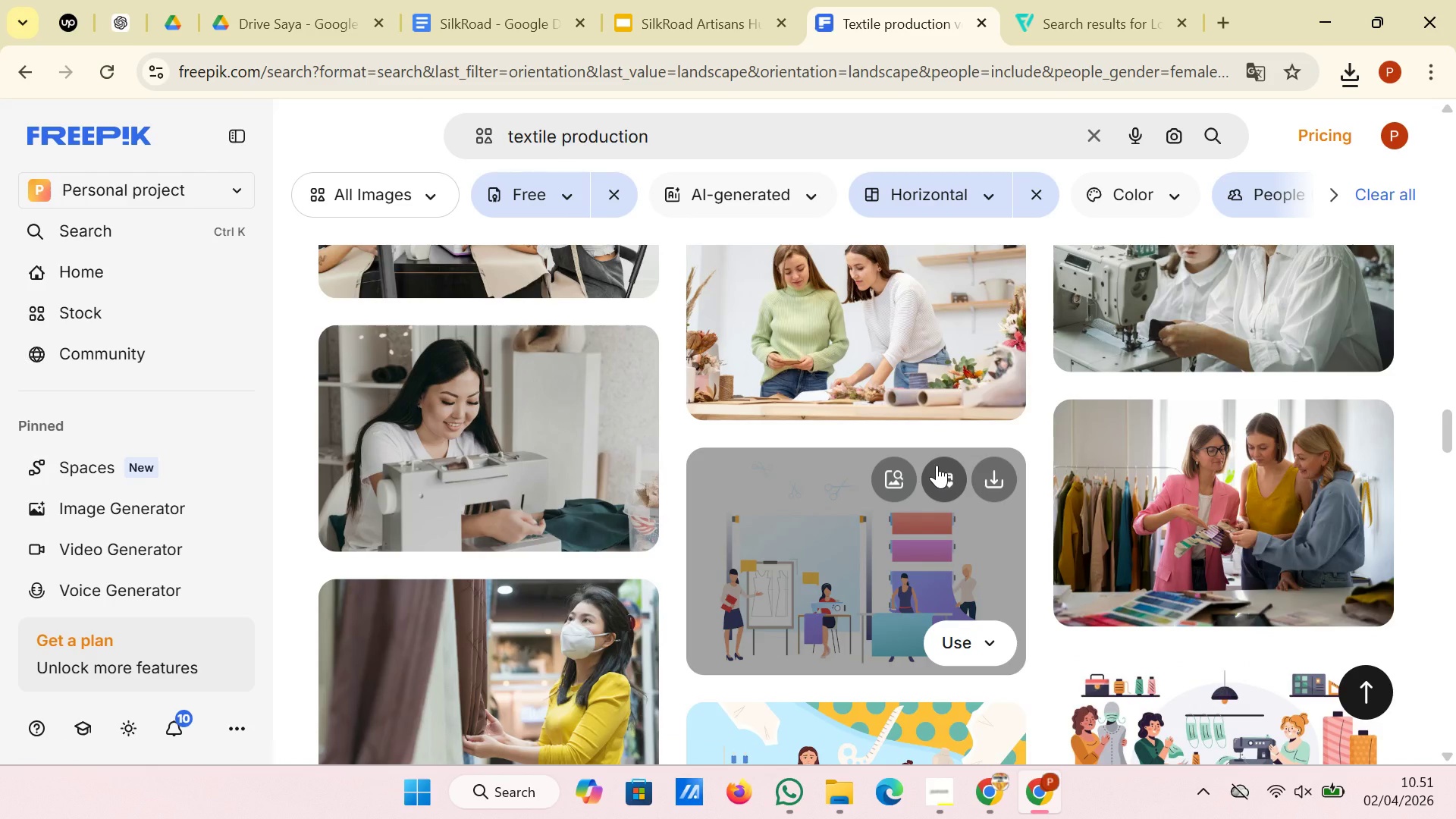 
scroll: coordinate [937, 465], scroll_direction: down, amount: 6.0
 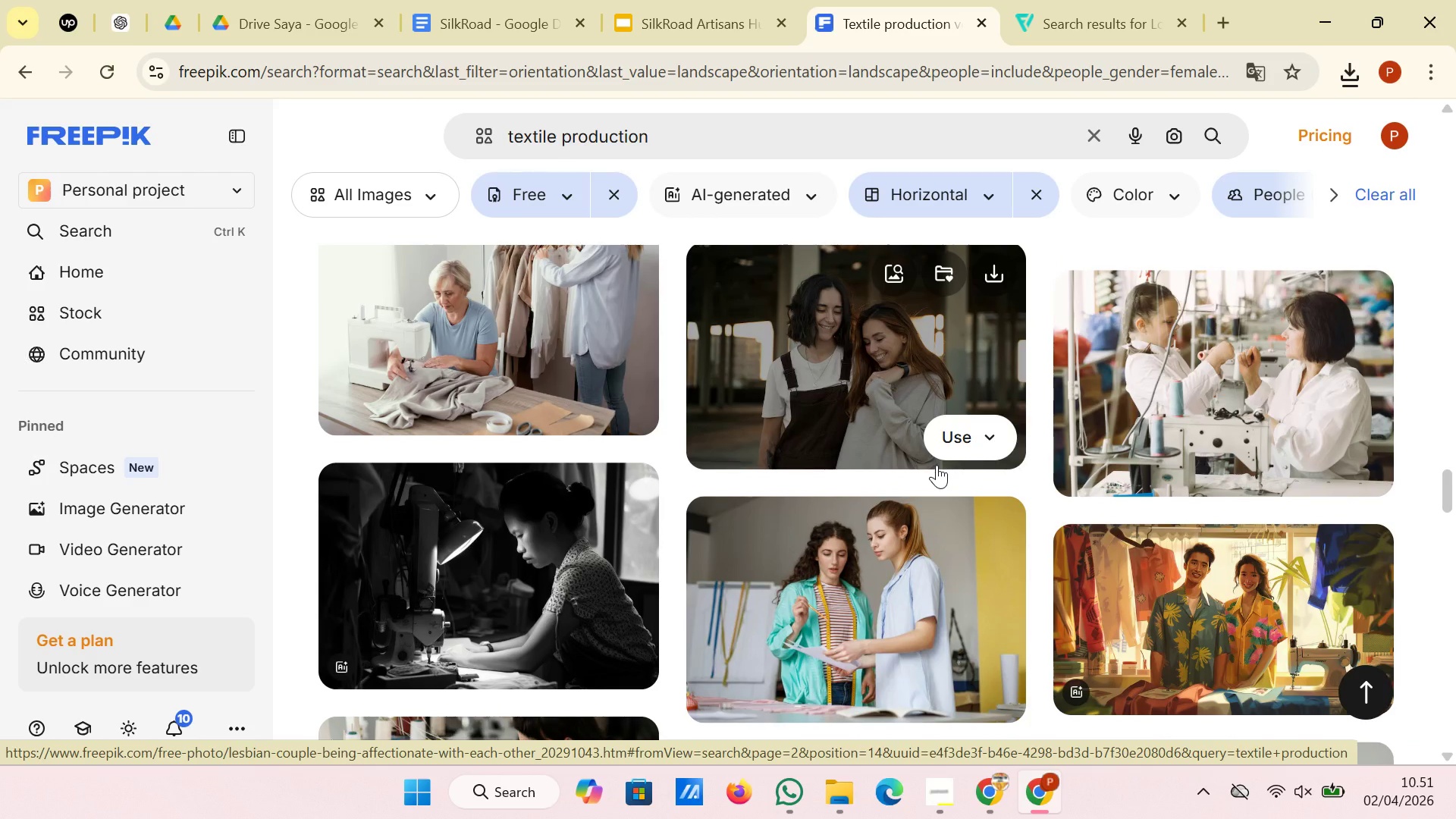 
scroll: coordinate [937, 465], scroll_direction: down, amount: 4.0
 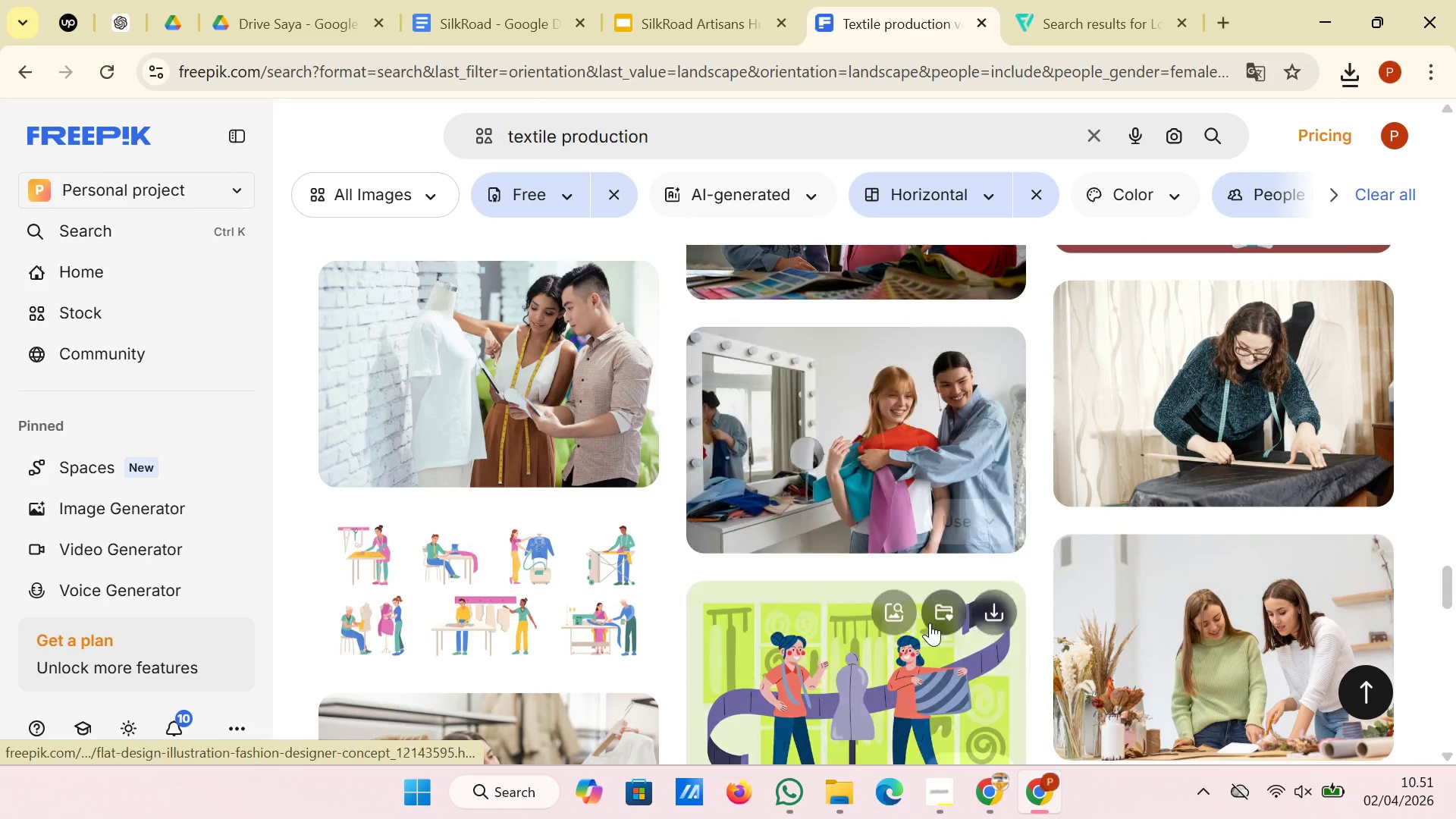 
mouse_move([955, 783])
 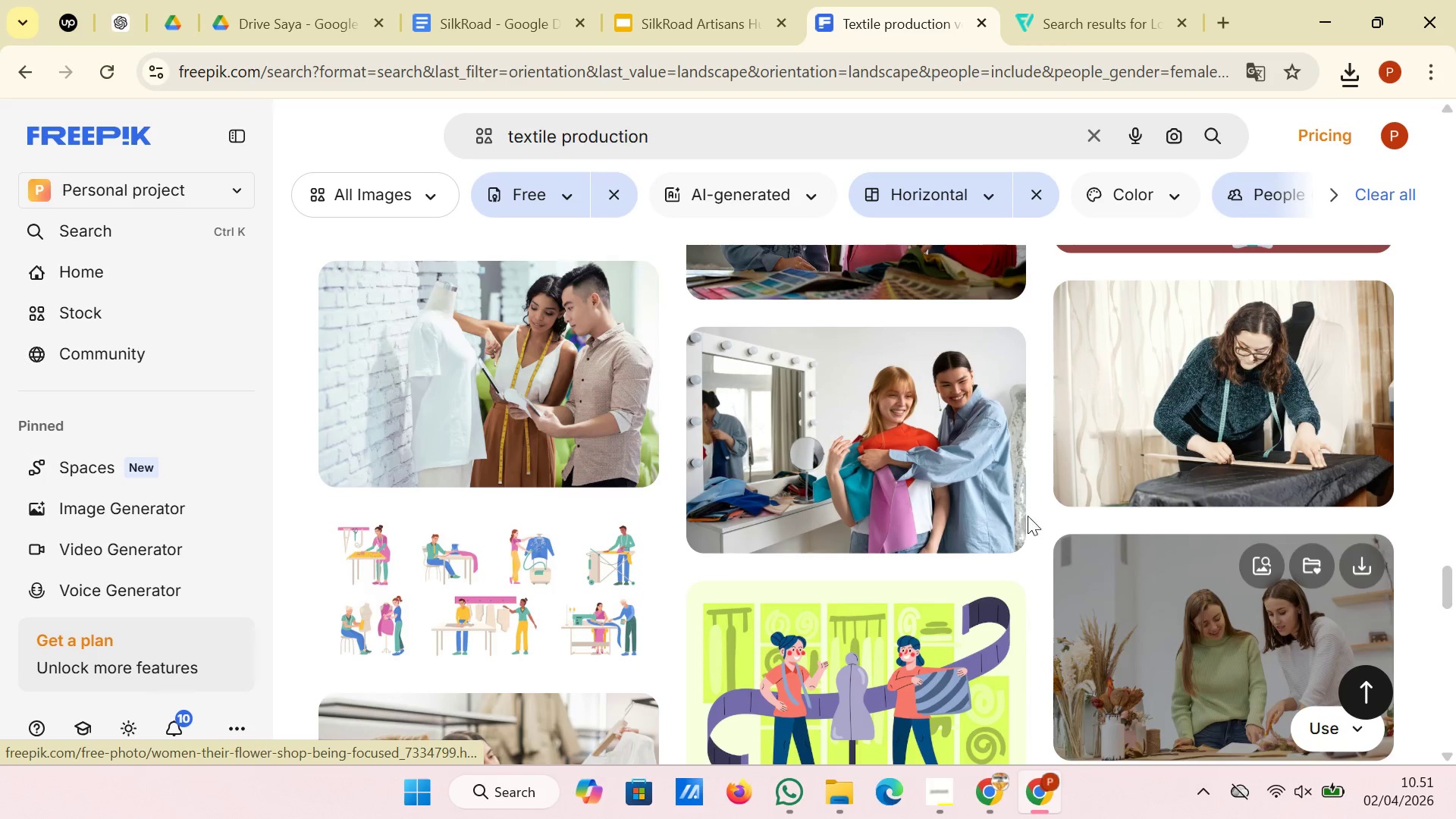 
left_click([670, 15])
 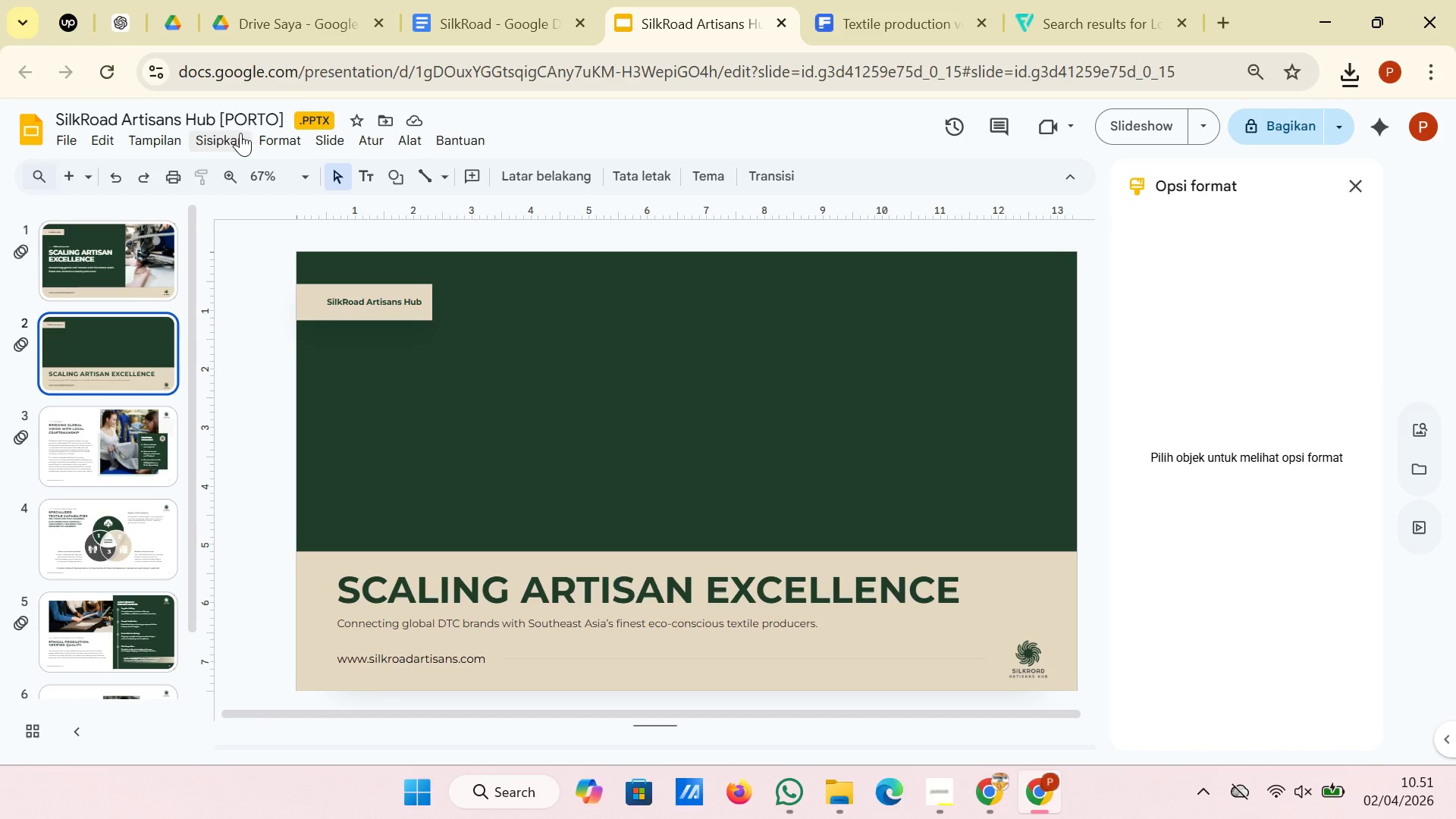 
left_click([240, 133])
 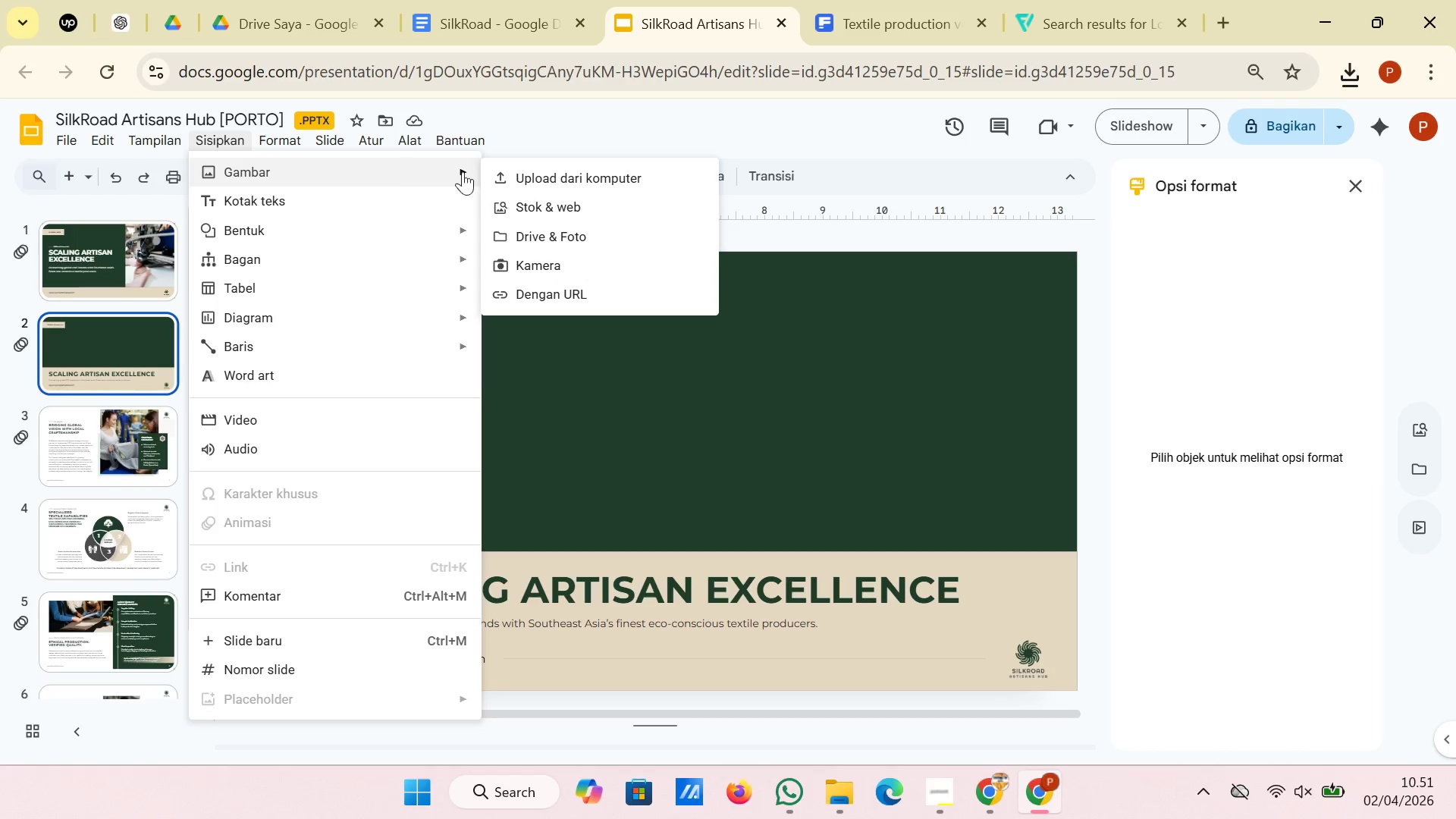 
left_click([514, 181])
 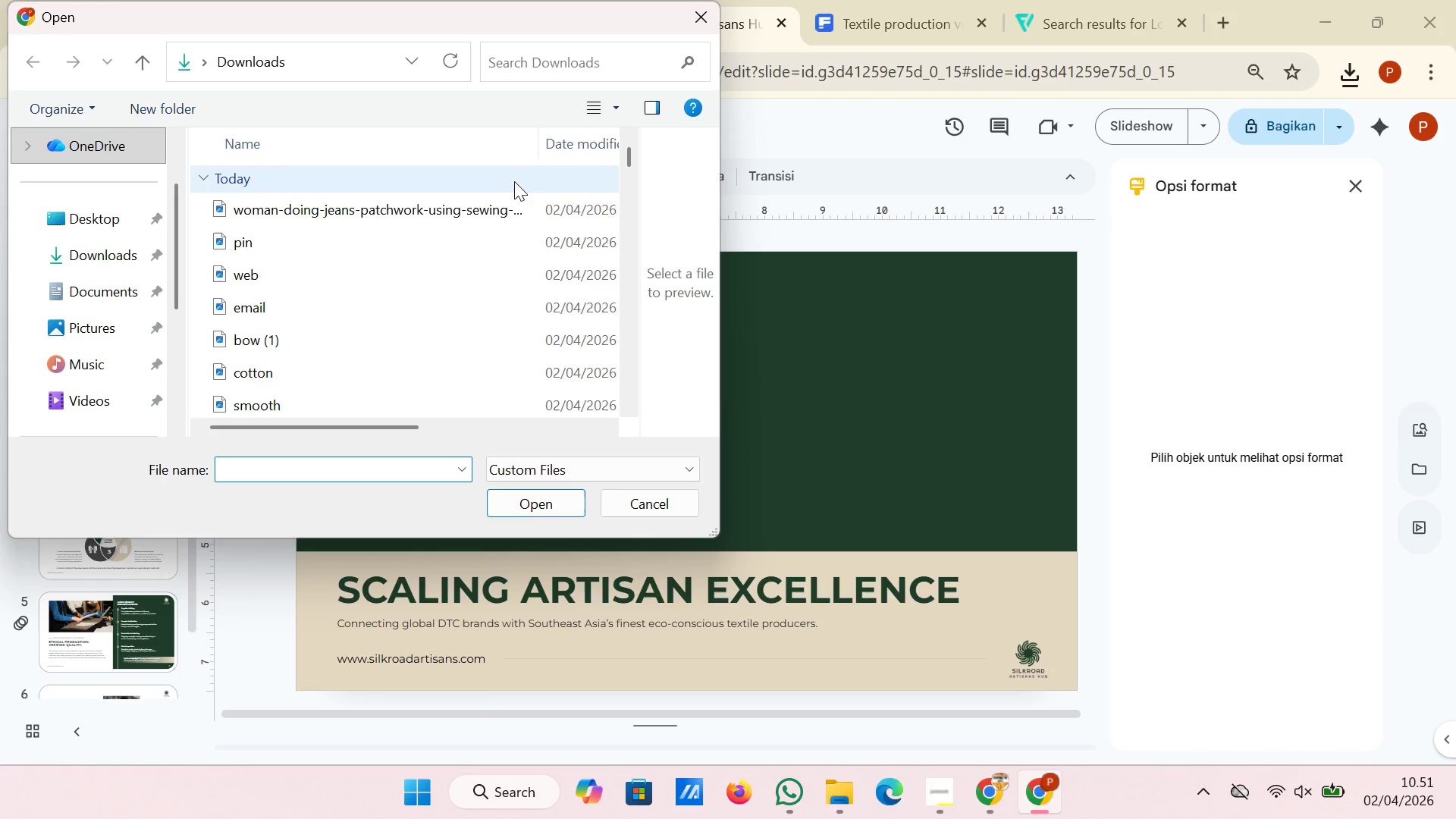 
left_click([515, 205])
 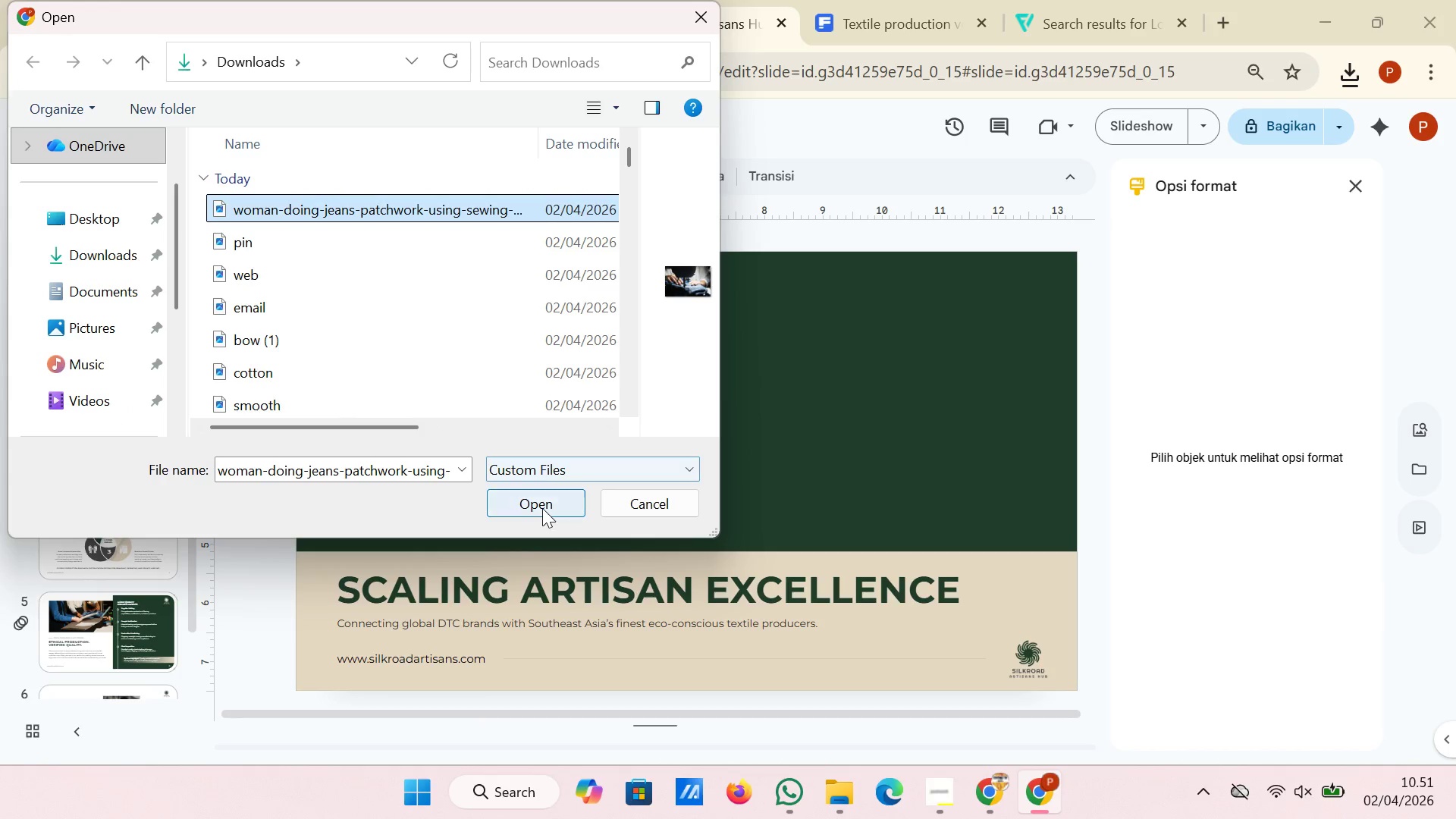 
left_click([542, 508])
 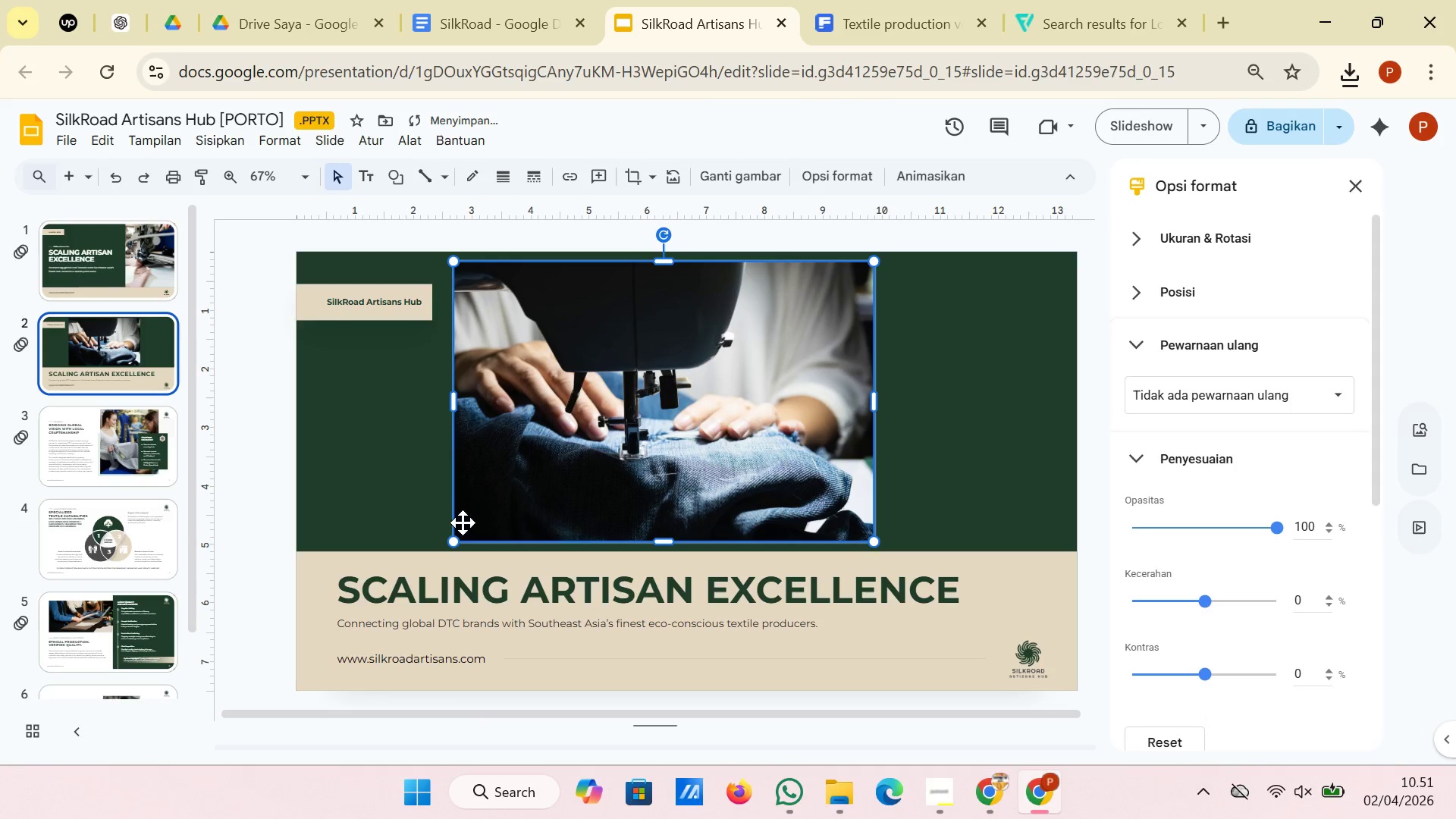 
left_click_drag(start_coordinate=[457, 538], to_coordinate=[303, 646])
 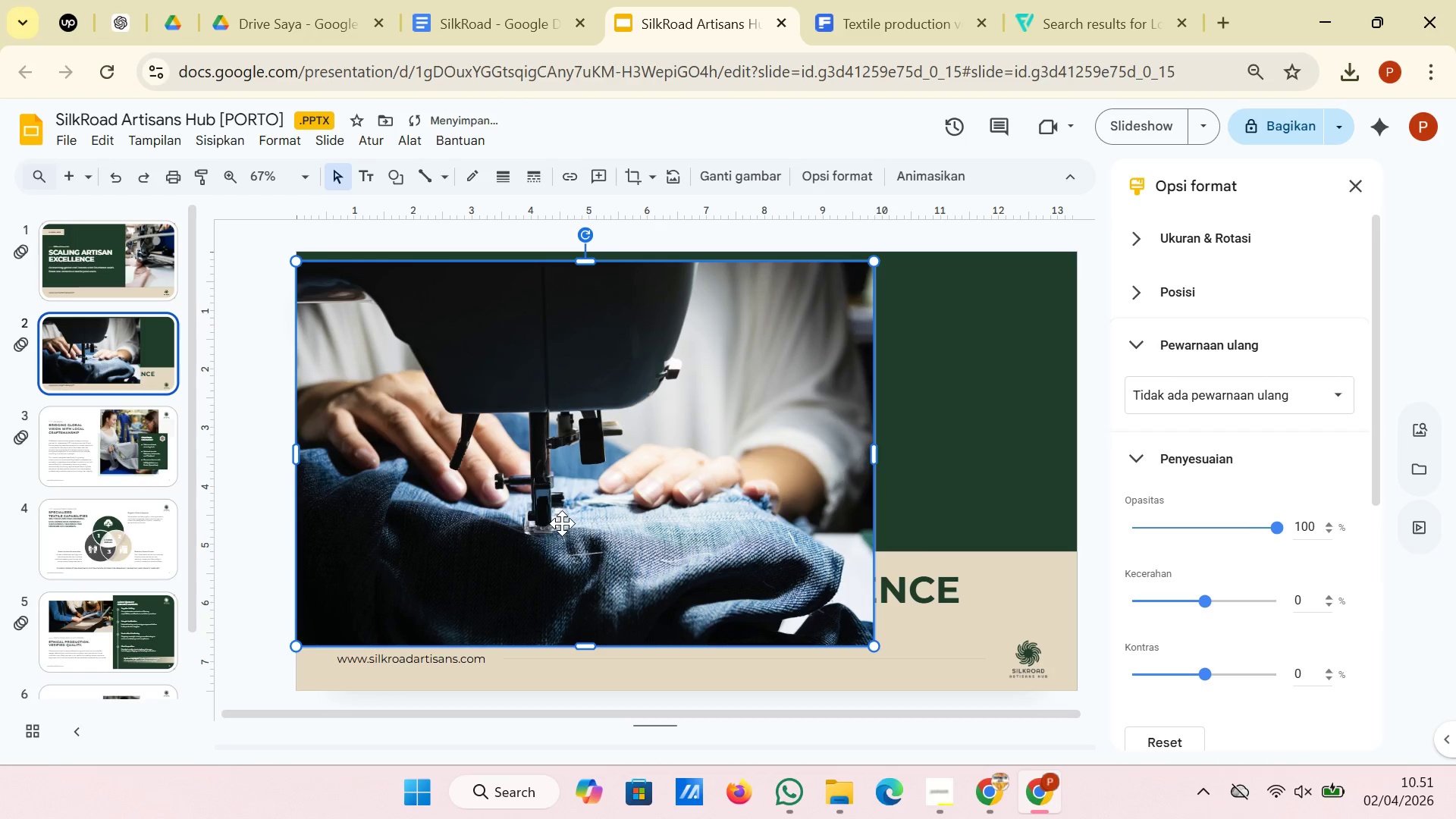 
left_click_drag(start_coordinate=[562, 523], to_coordinate=[557, 429])
 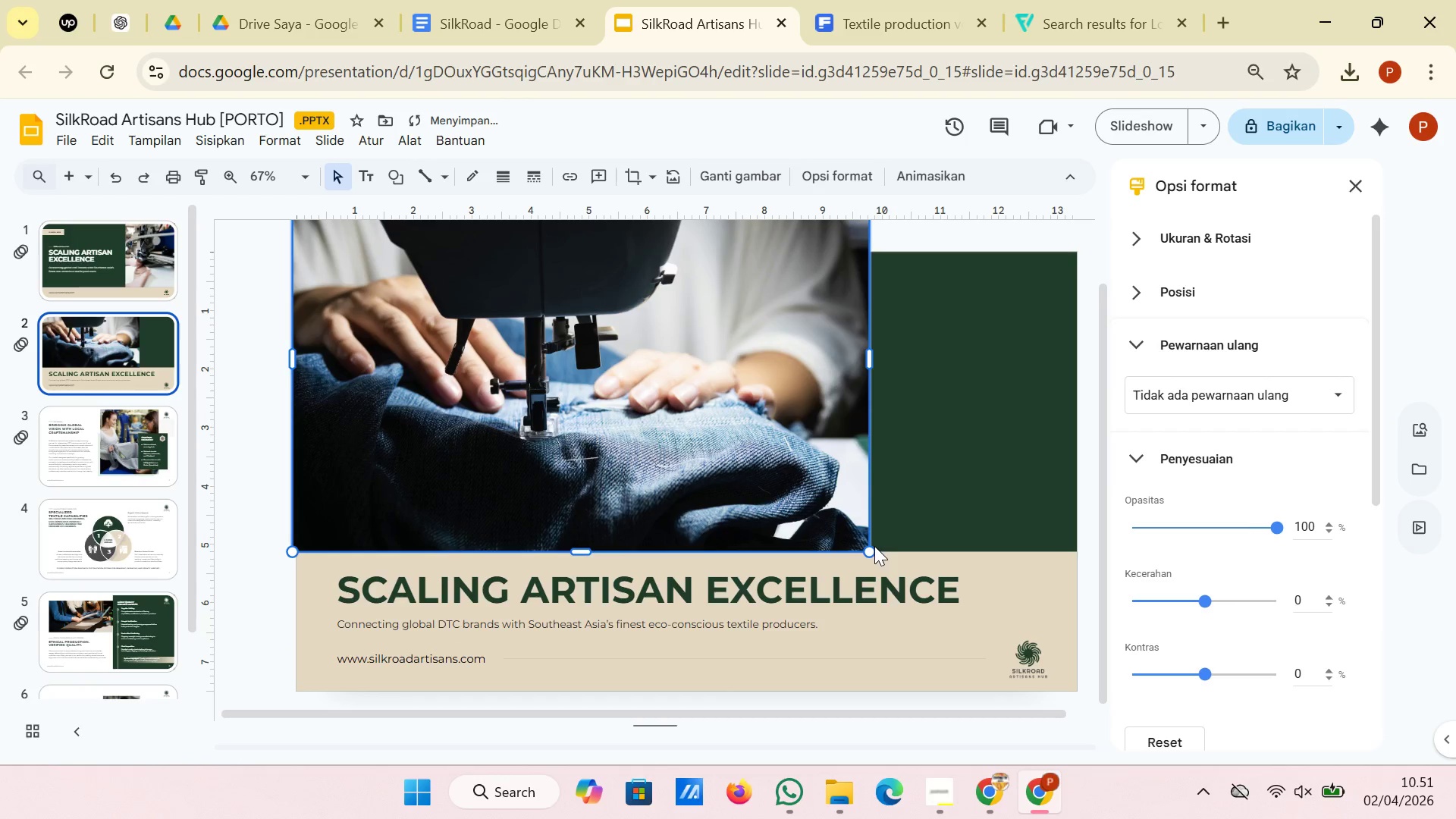 
left_click_drag(start_coordinate=[872, 551], to_coordinate=[1078, 678])
 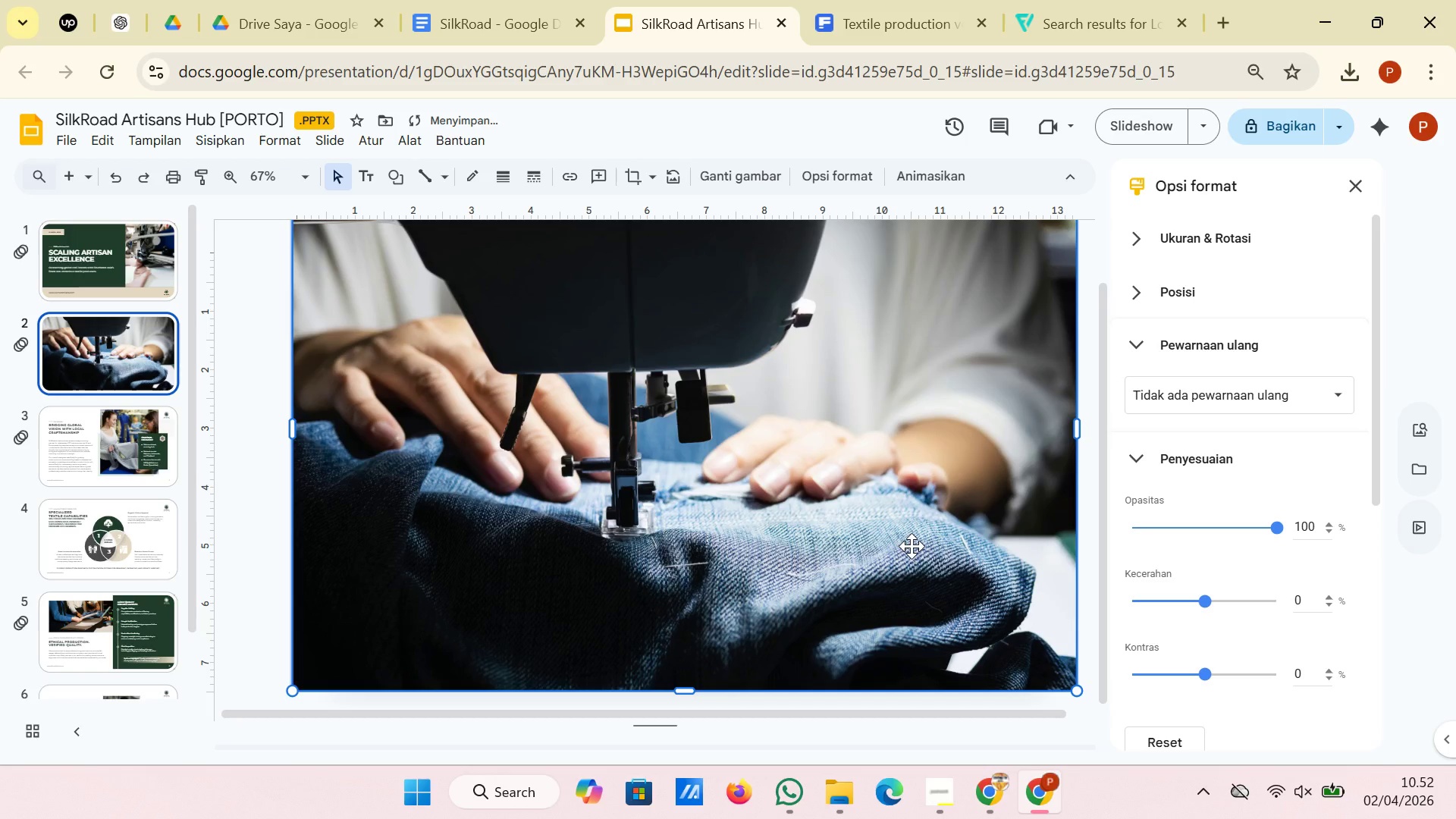 
left_click_drag(start_coordinate=[912, 546], to_coordinate=[908, 453])
 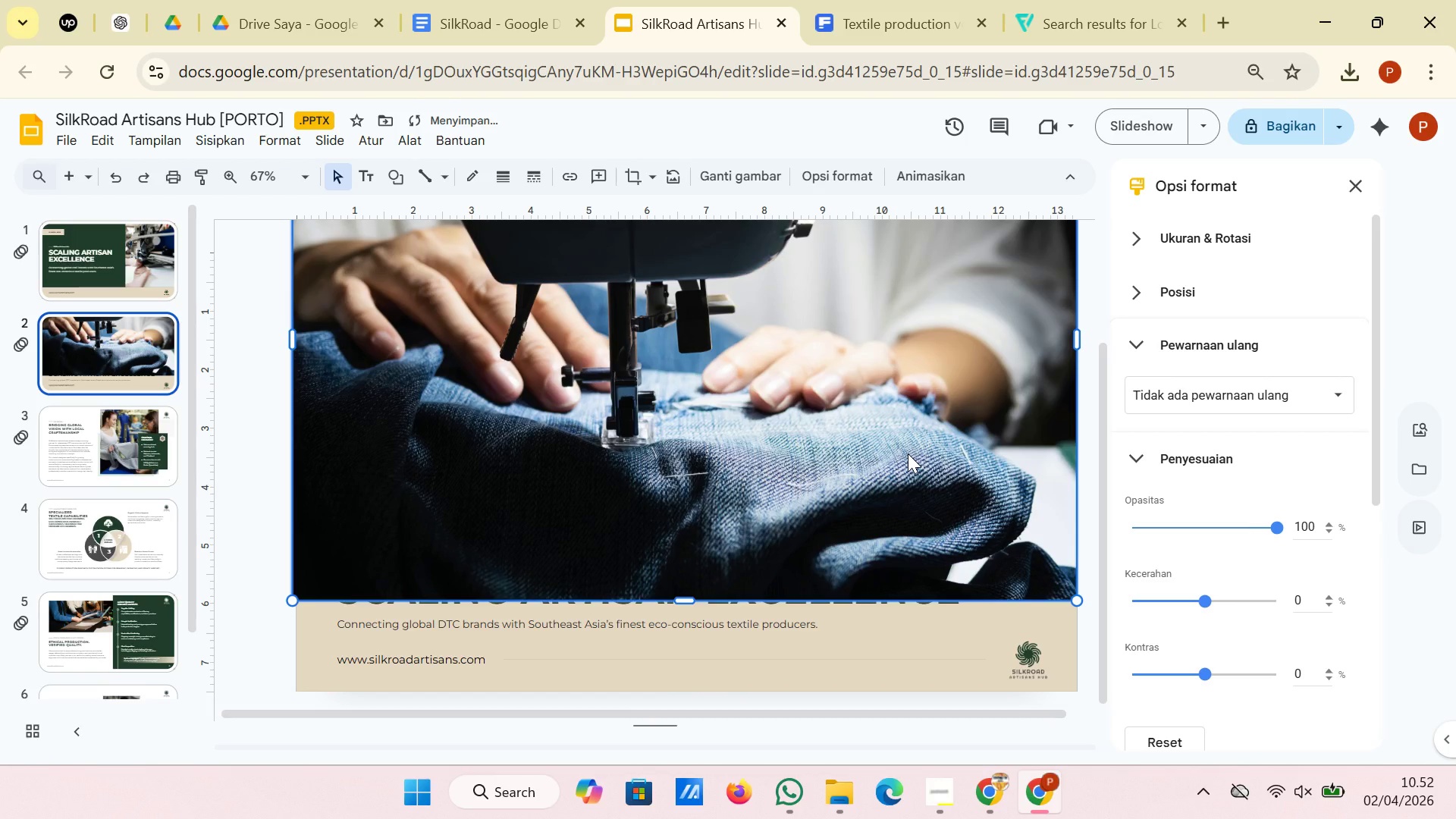 
right_click([908, 453])
 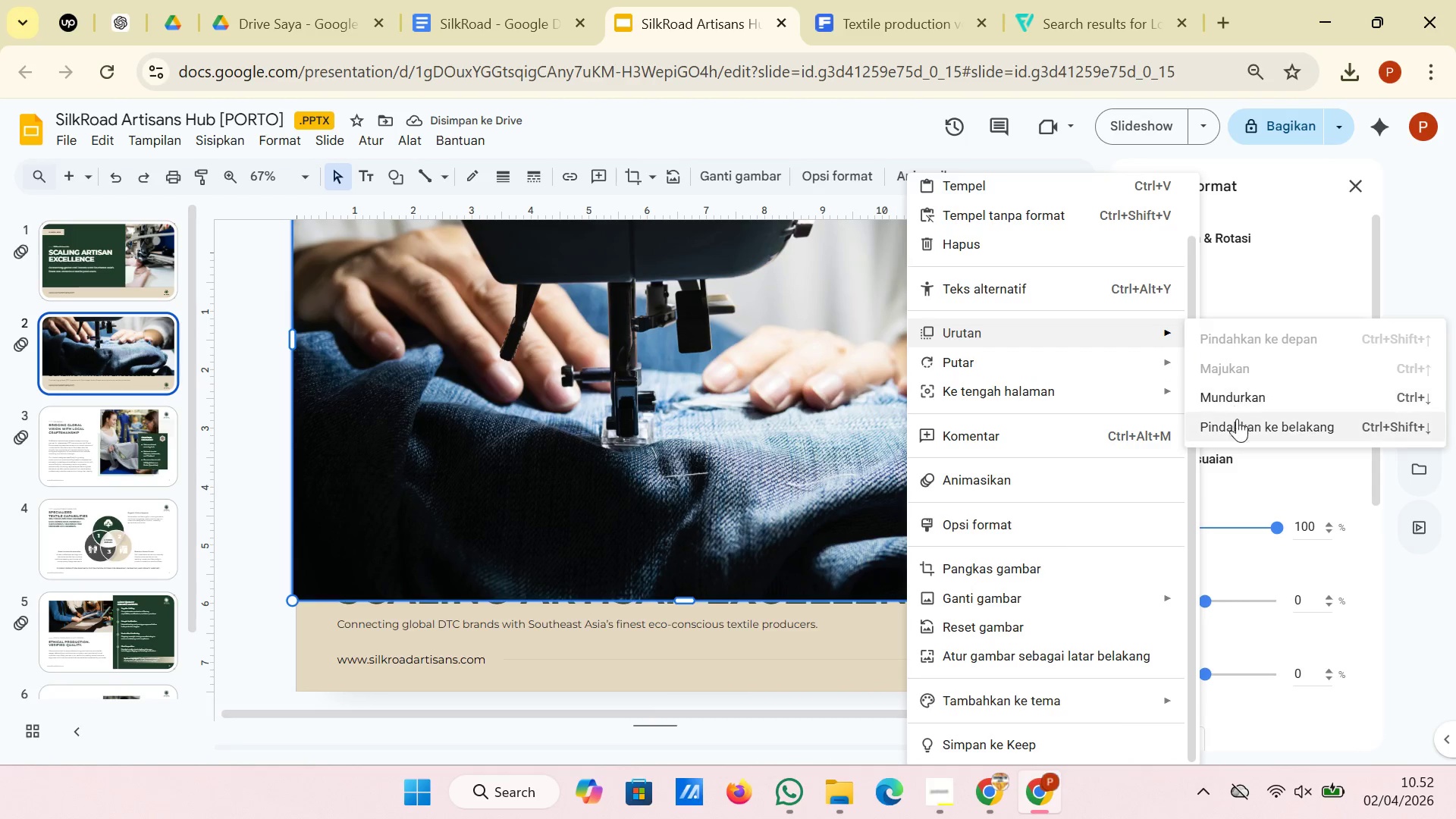 
left_click([1236, 434])
 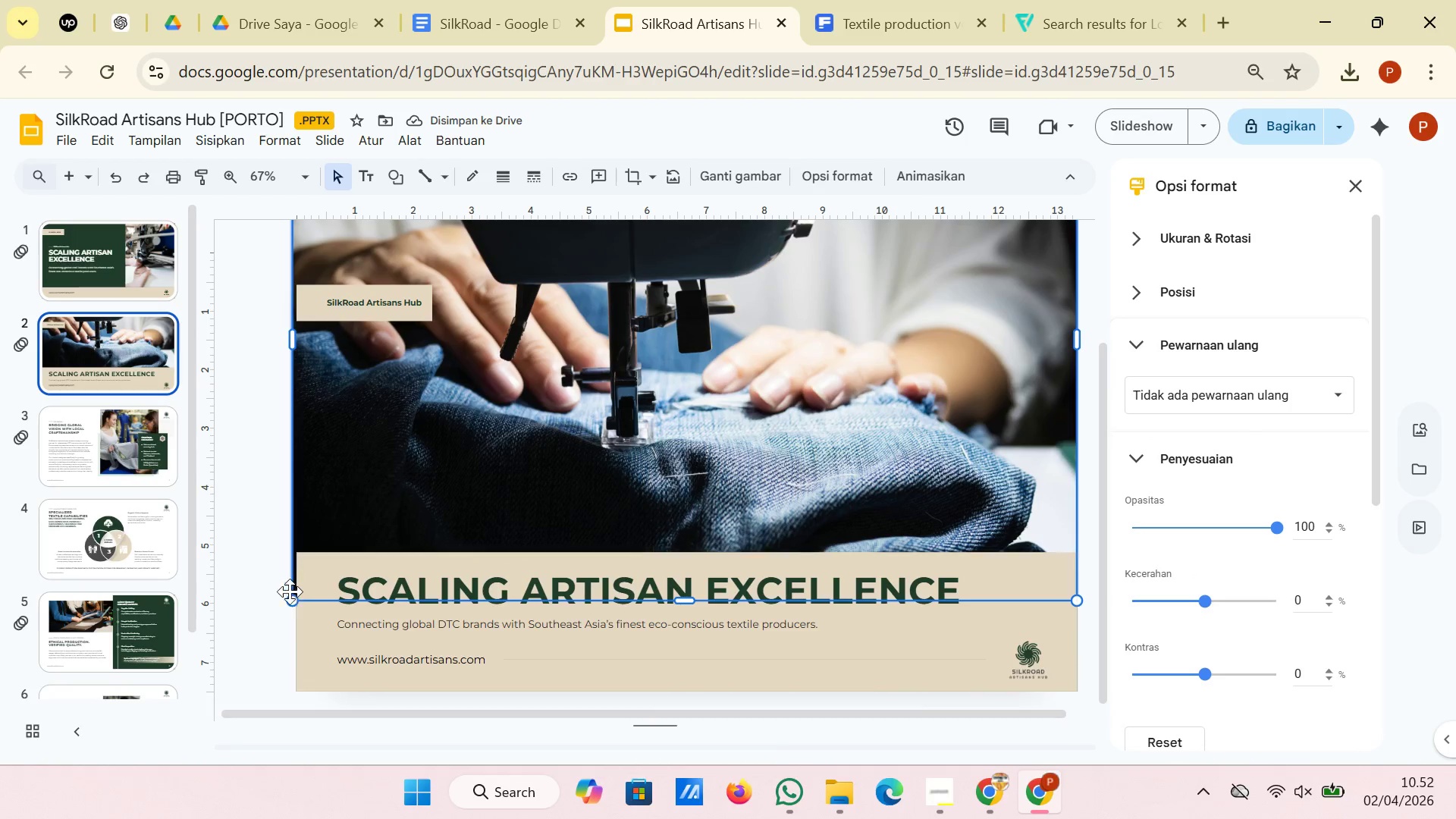 
left_click_drag(start_coordinate=[290, 600], to_coordinate=[297, 594])
 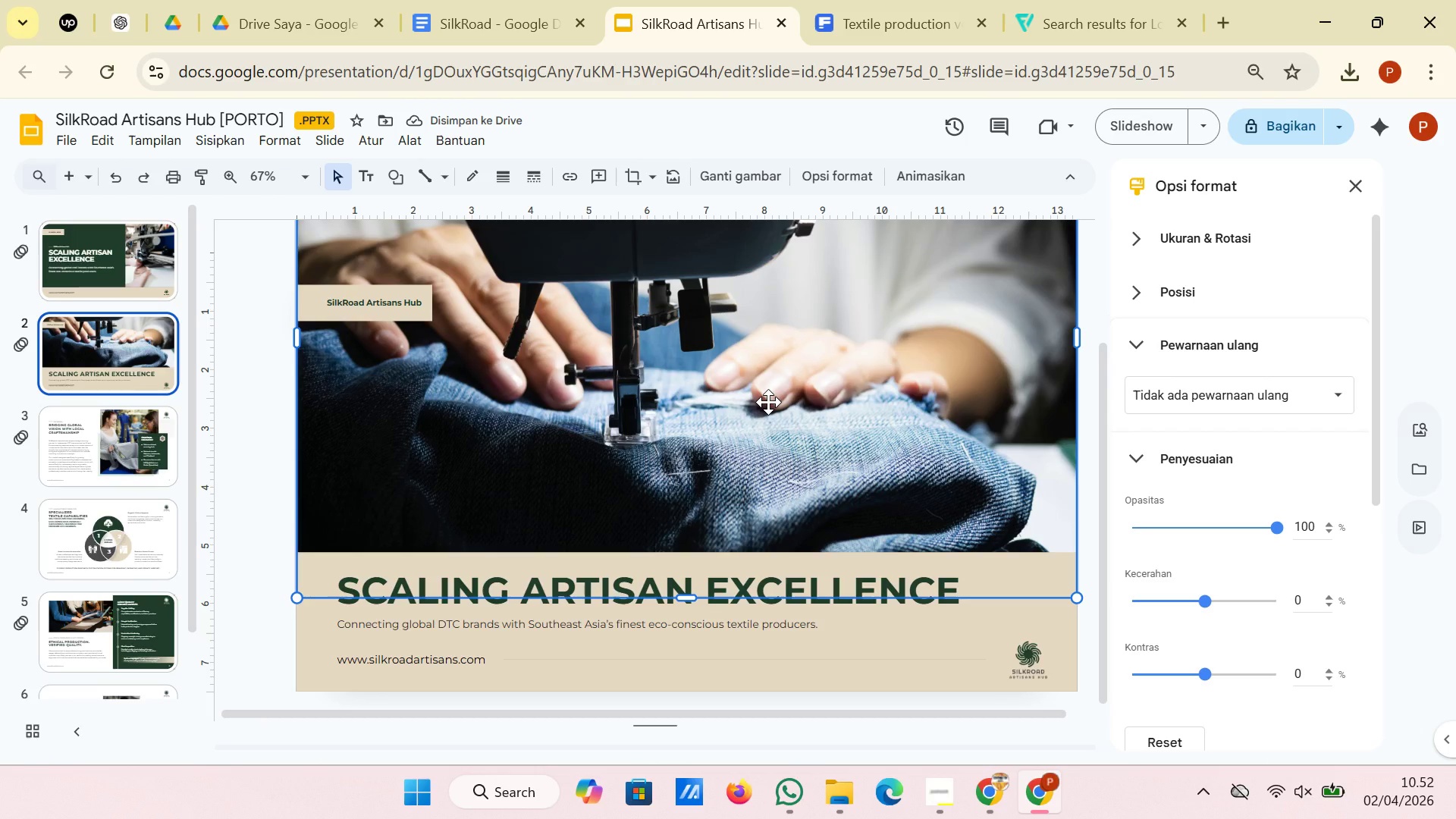 
wait(9.58)
 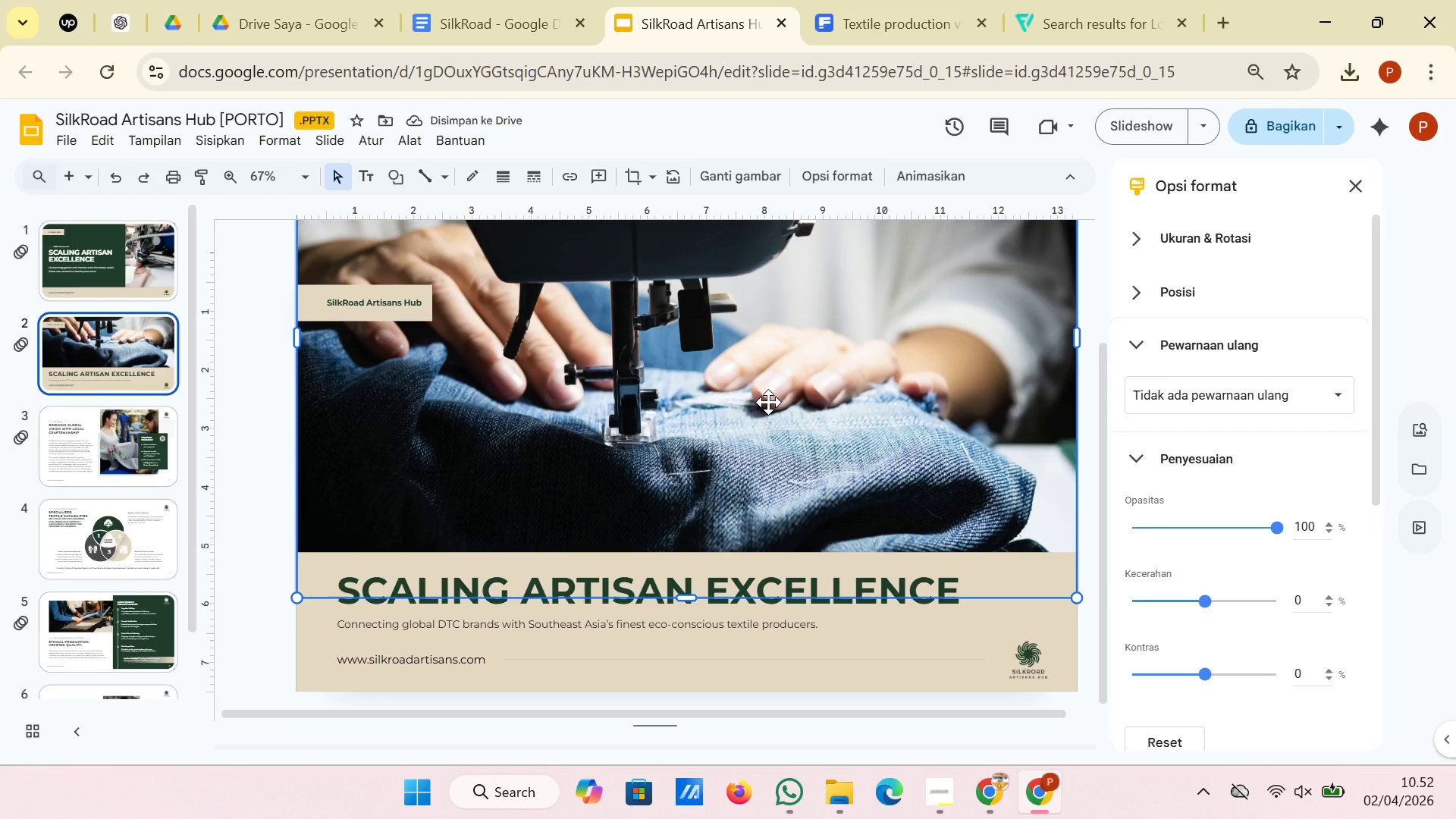 
left_click_drag(start_coordinate=[768, 395], to_coordinate=[770, 412])
 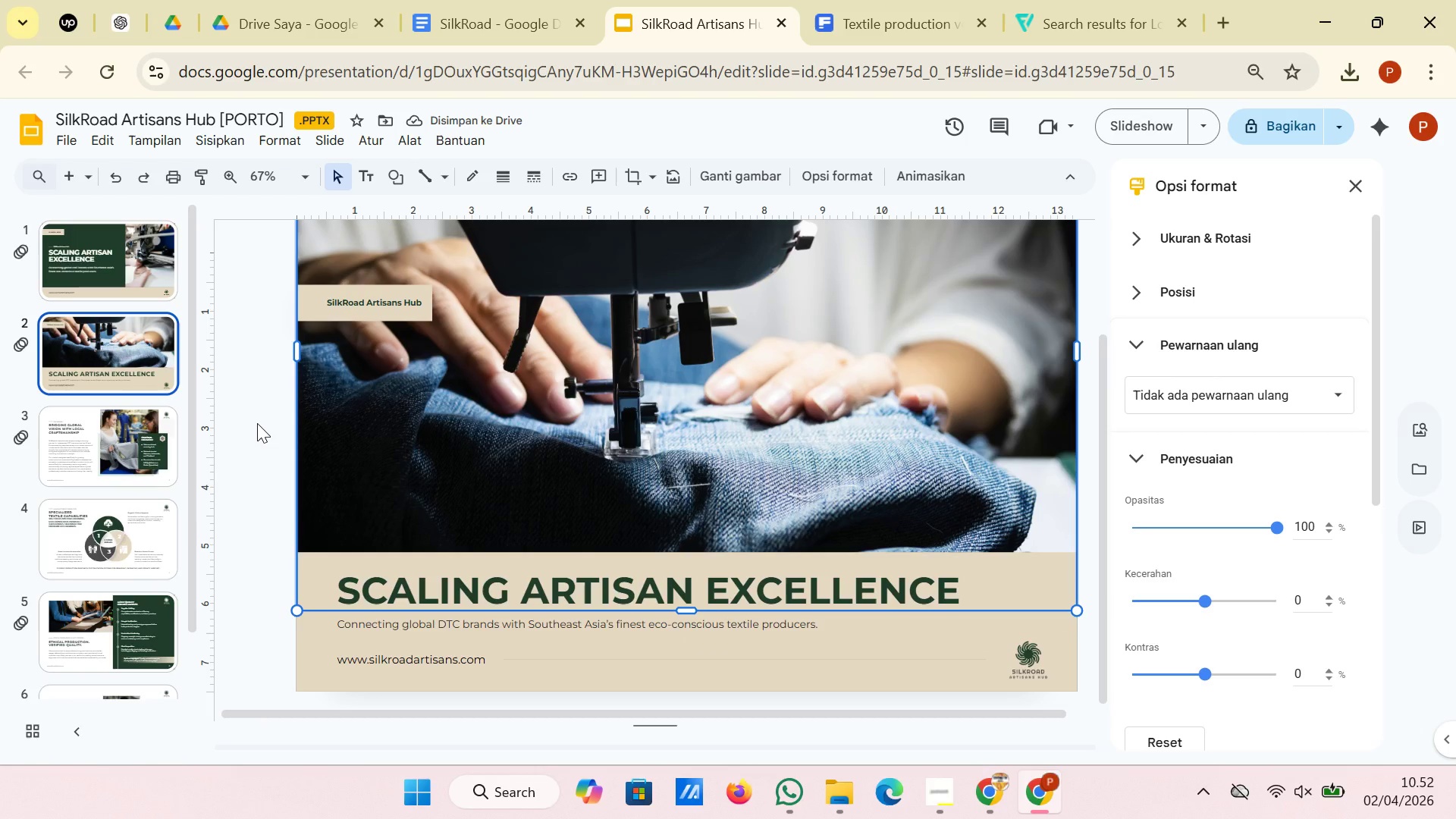 
left_click([257, 423])
 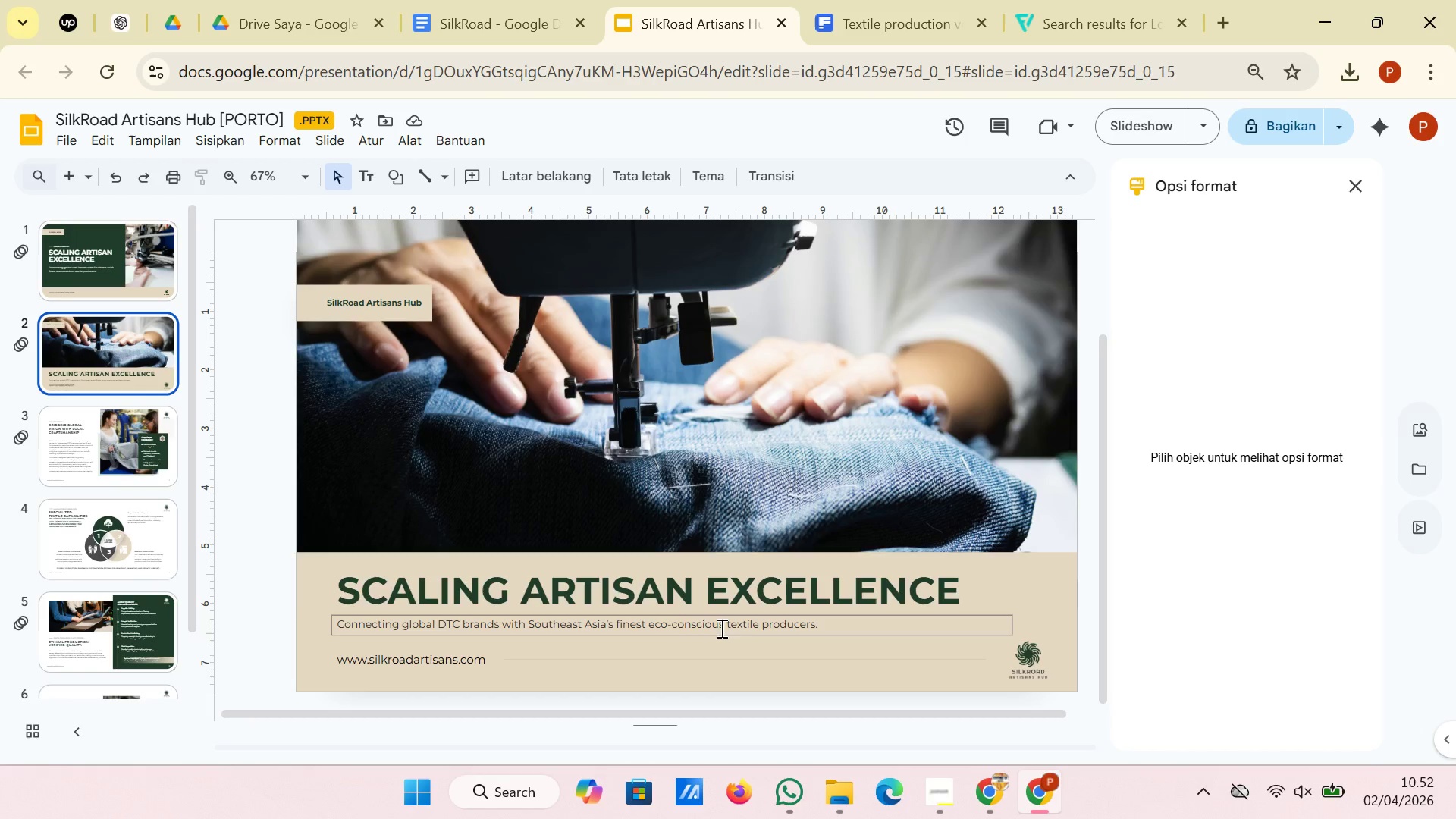 
wait(9.66)
 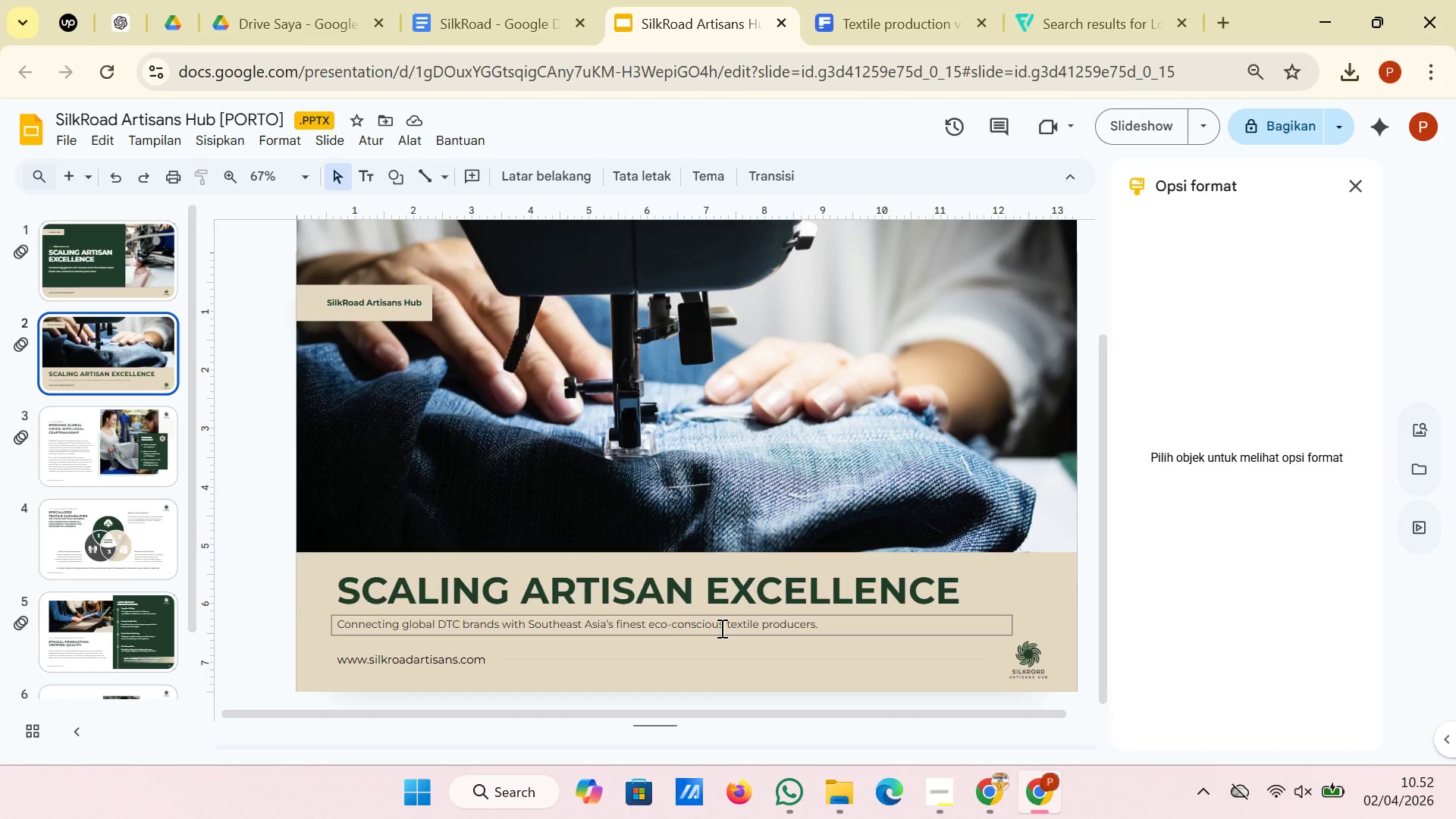 
left_click([149, 445])
 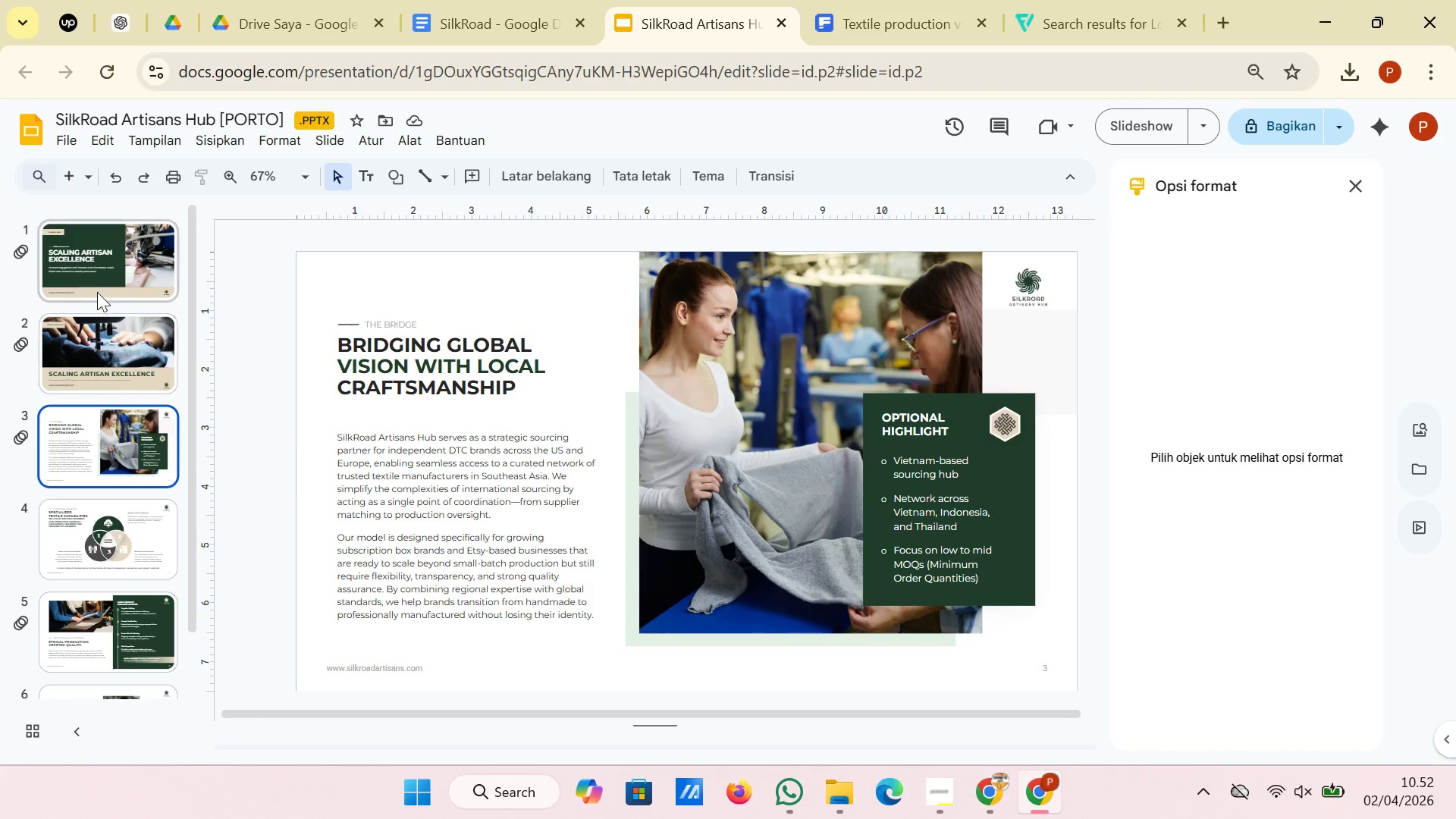 
left_click([96, 286])
 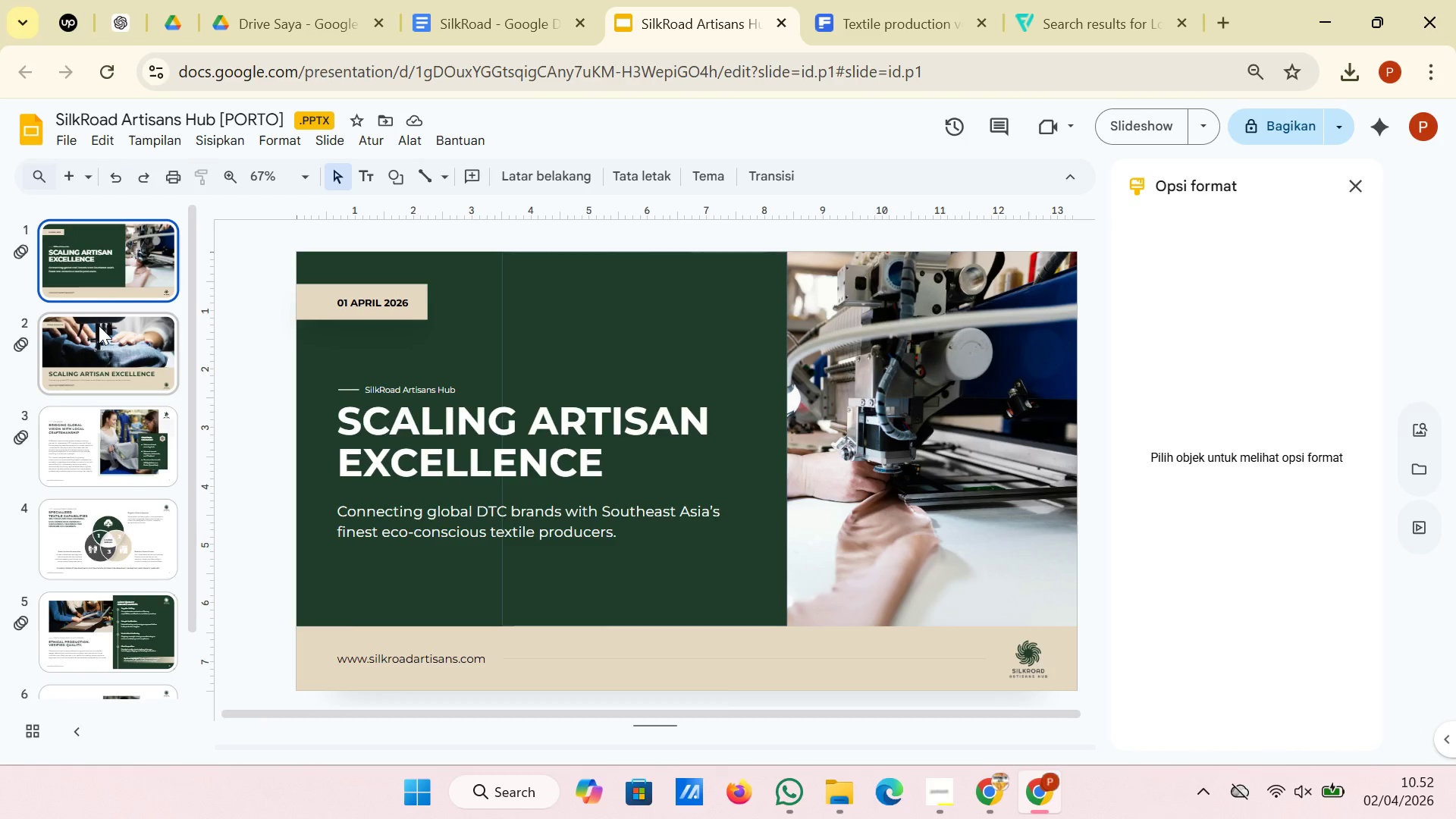 
left_click([99, 351])
 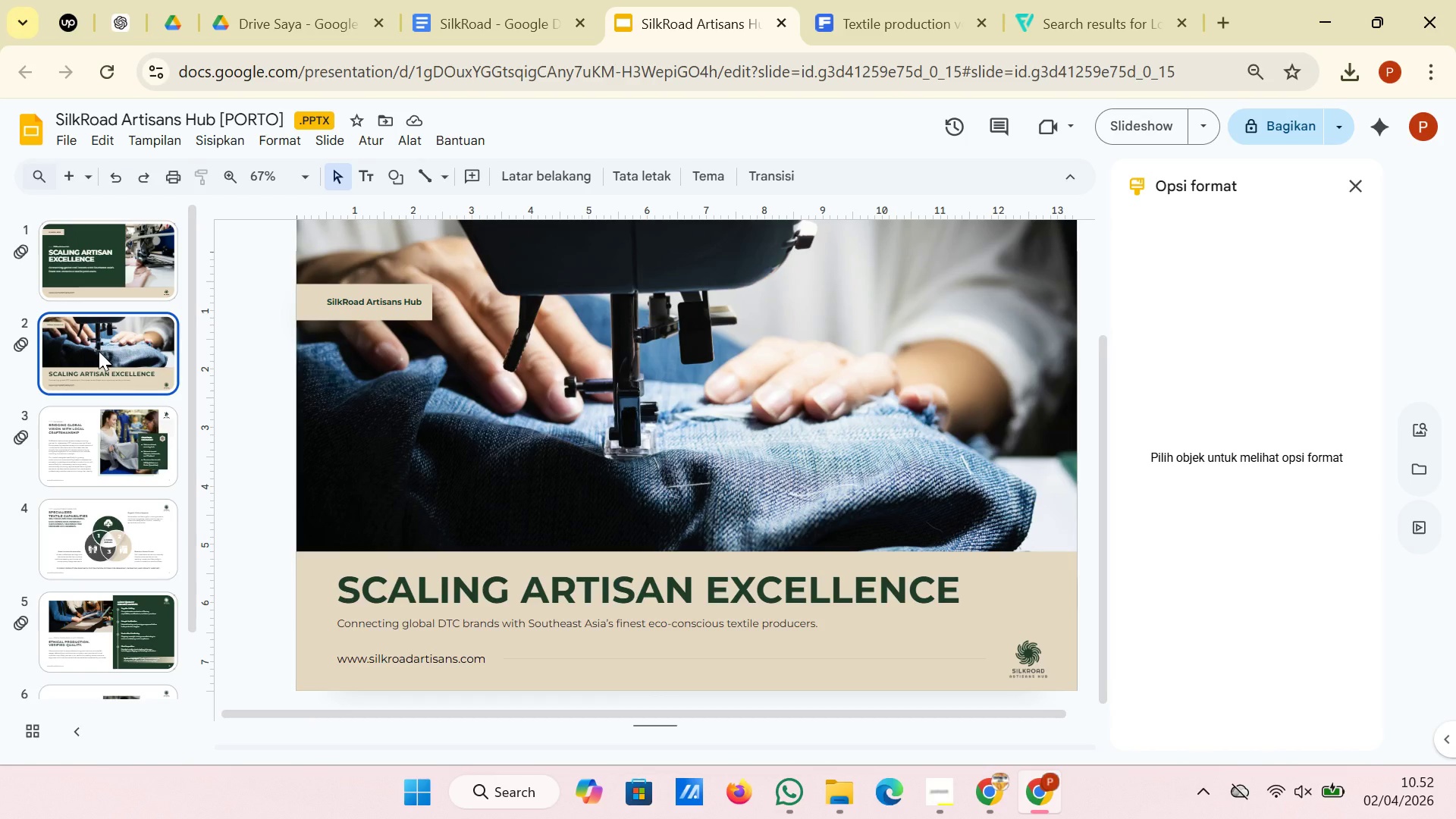 
wait(5.81)
 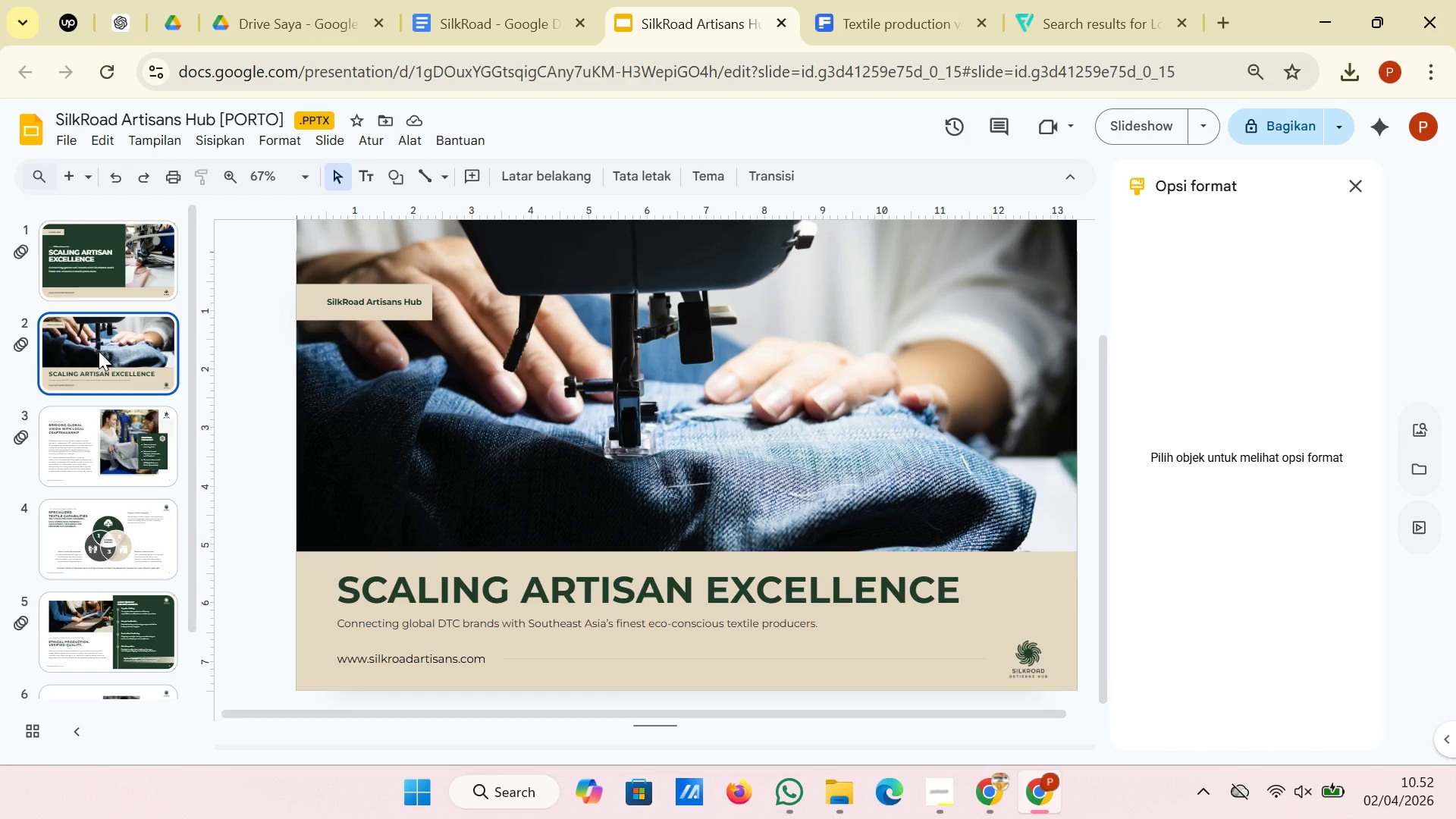 
left_click([109, 297])
 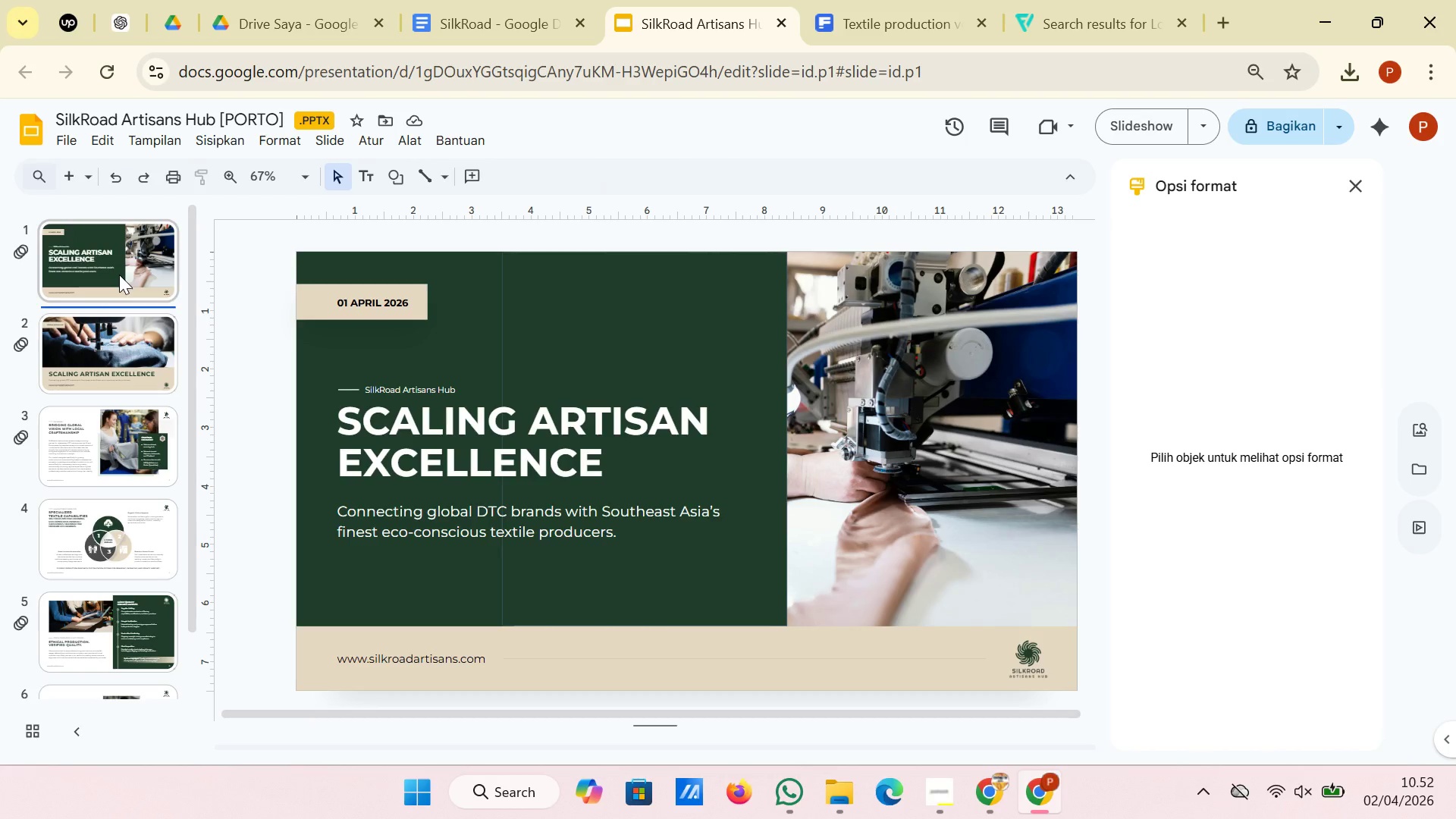 
left_click([119, 275])
 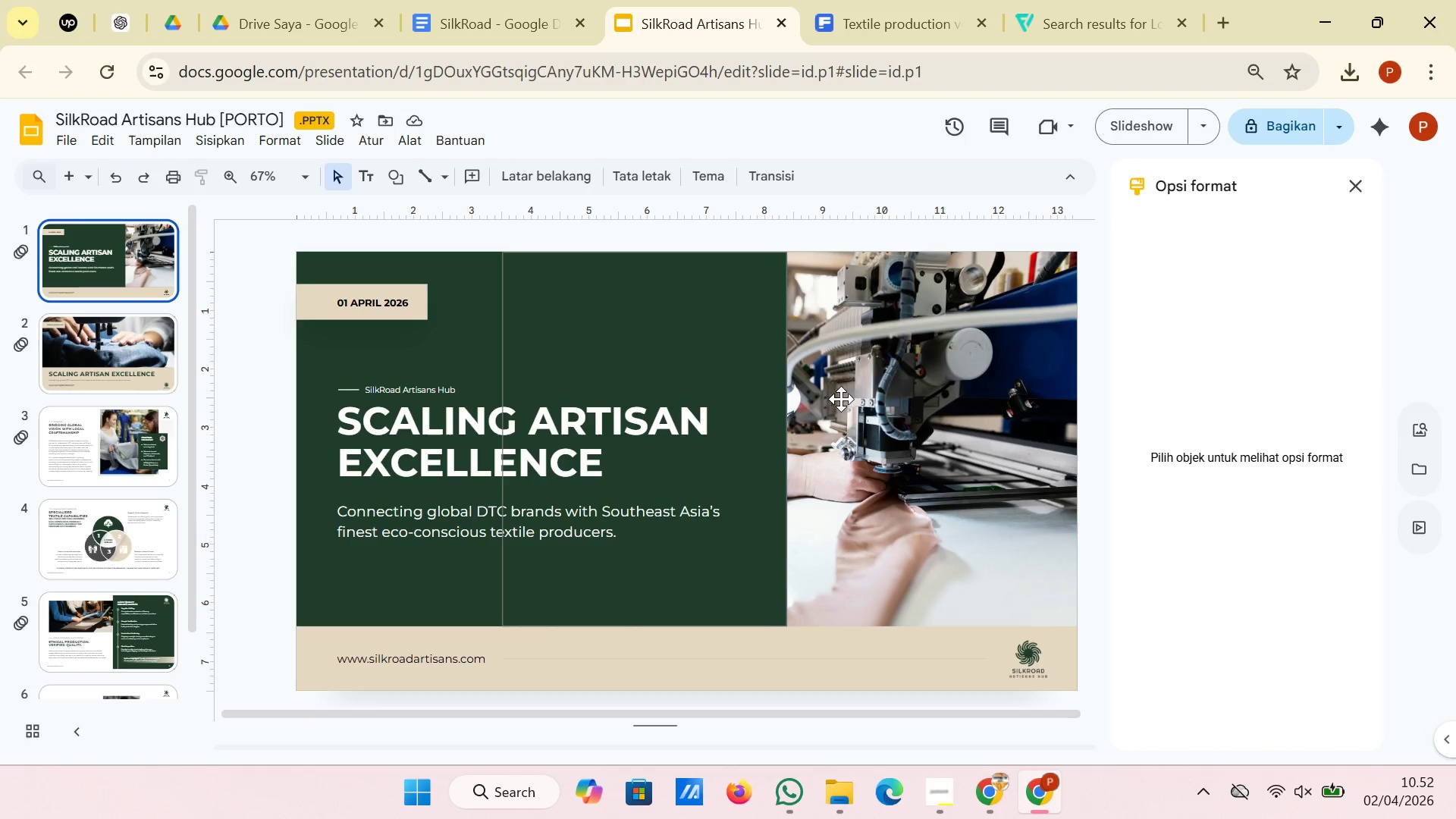 
left_click([901, 420])
 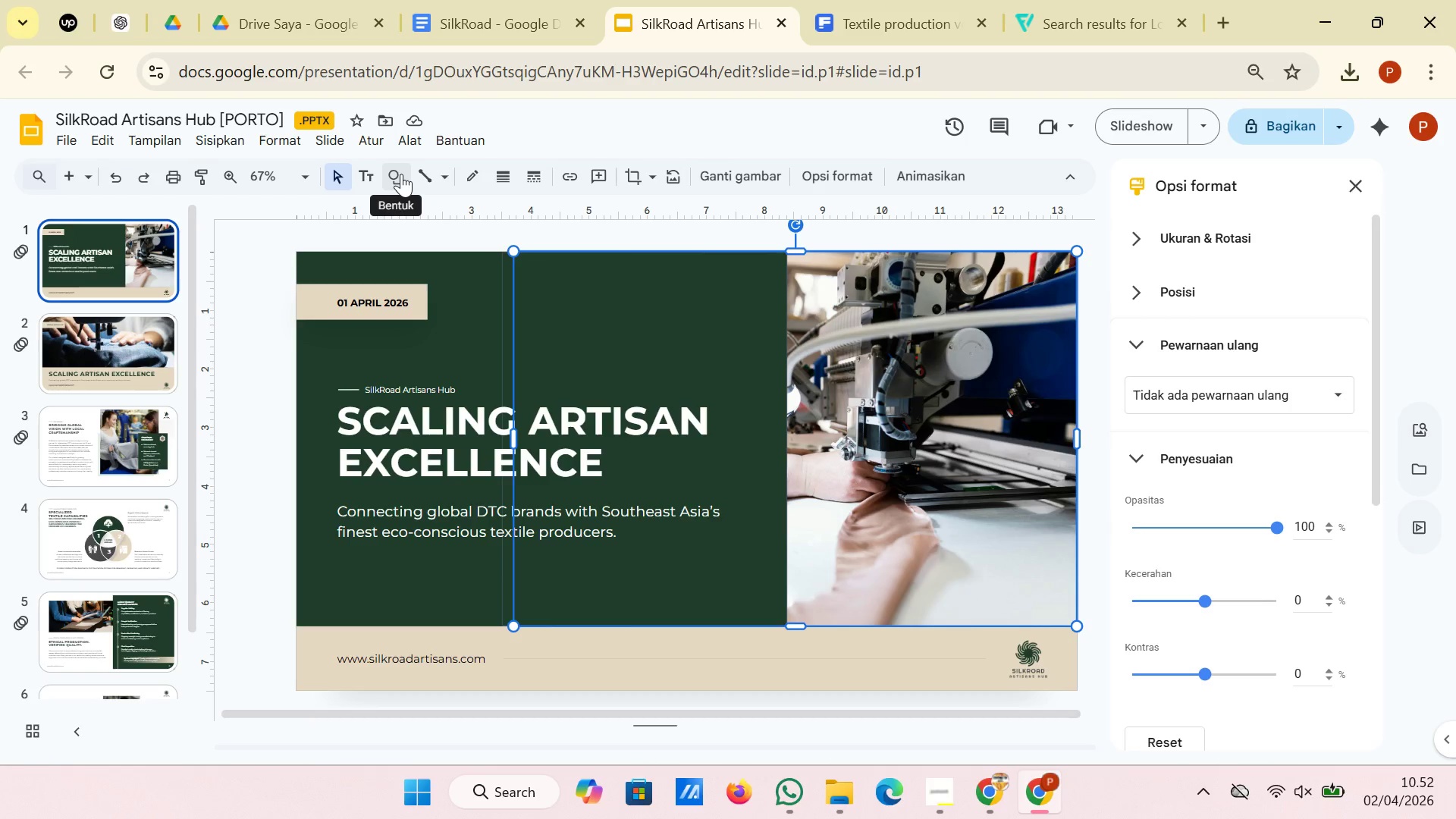 
left_click([401, 174])
 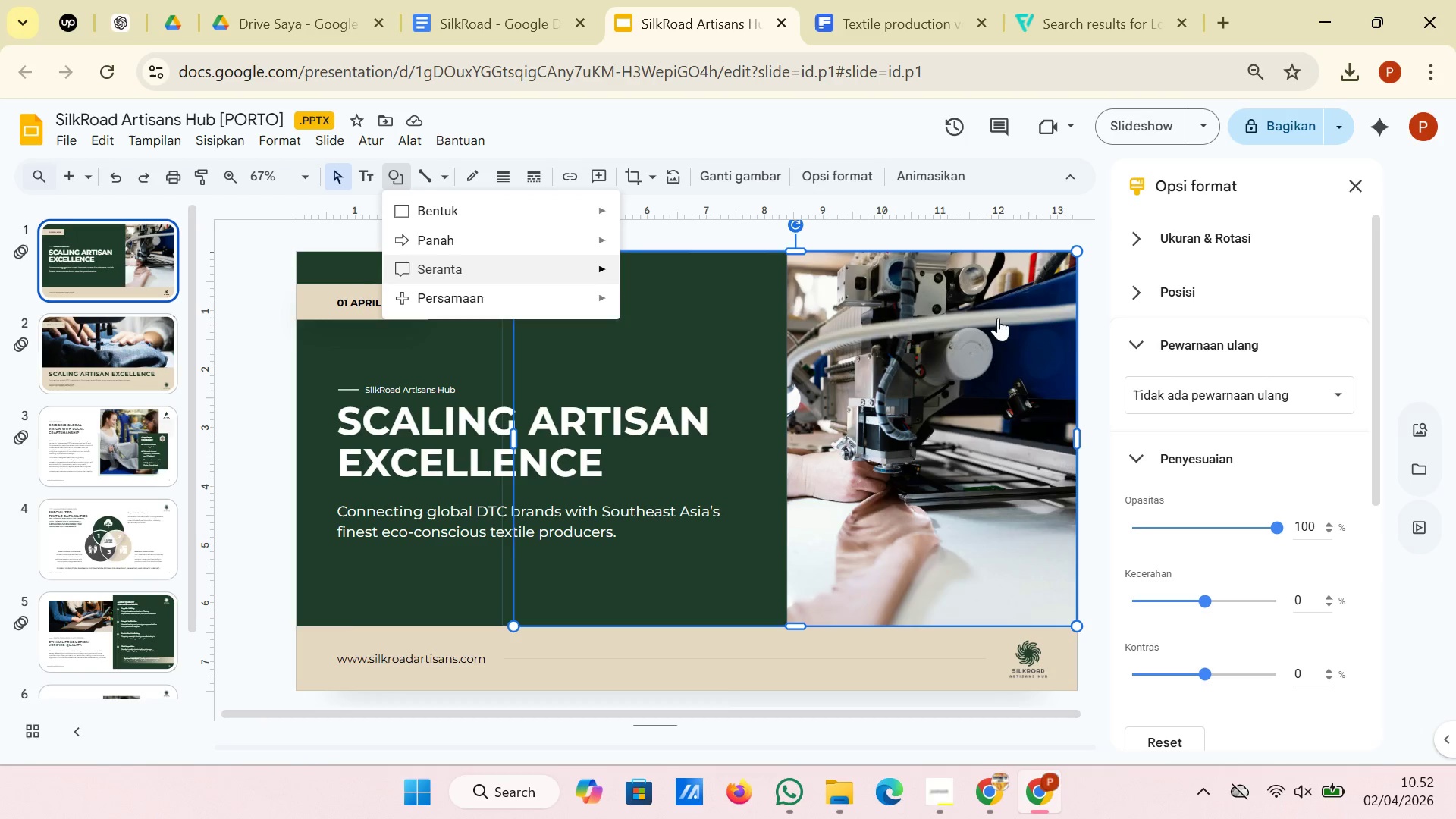 
left_click([1198, 228])
 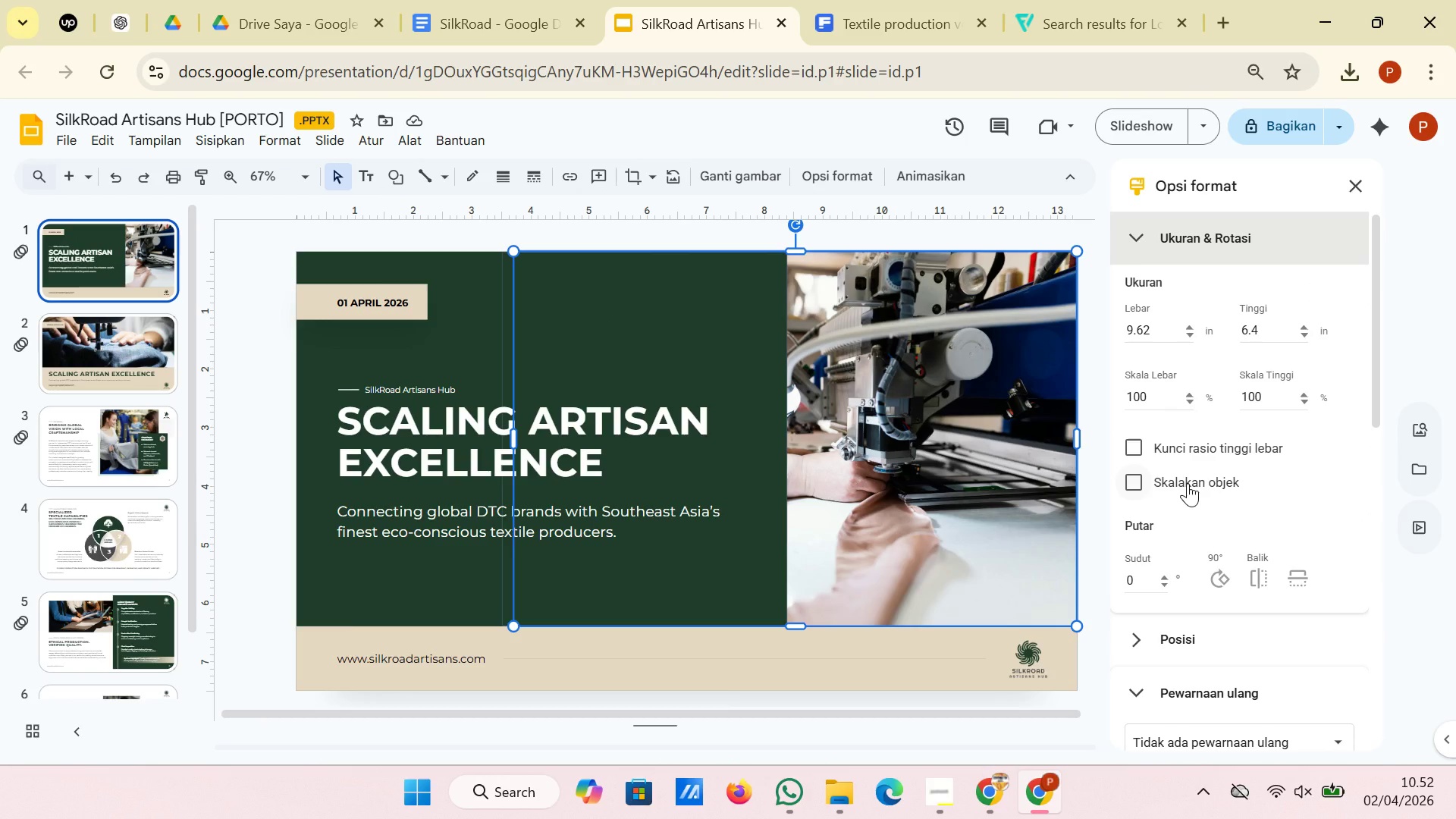 
scroll: coordinate [1188, 482], scroll_direction: down, amount: 1.0
 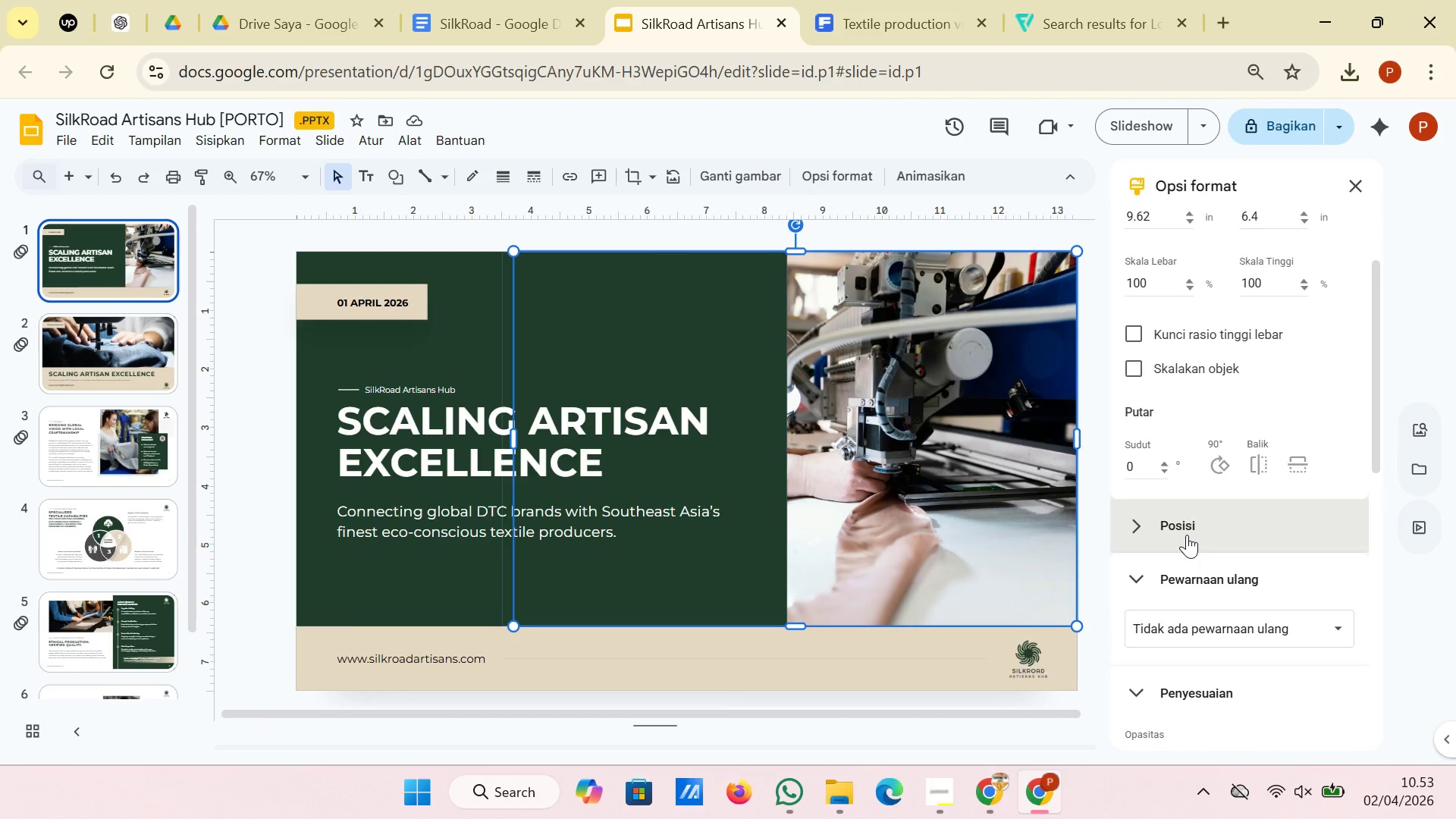 
left_click([1187, 535])
 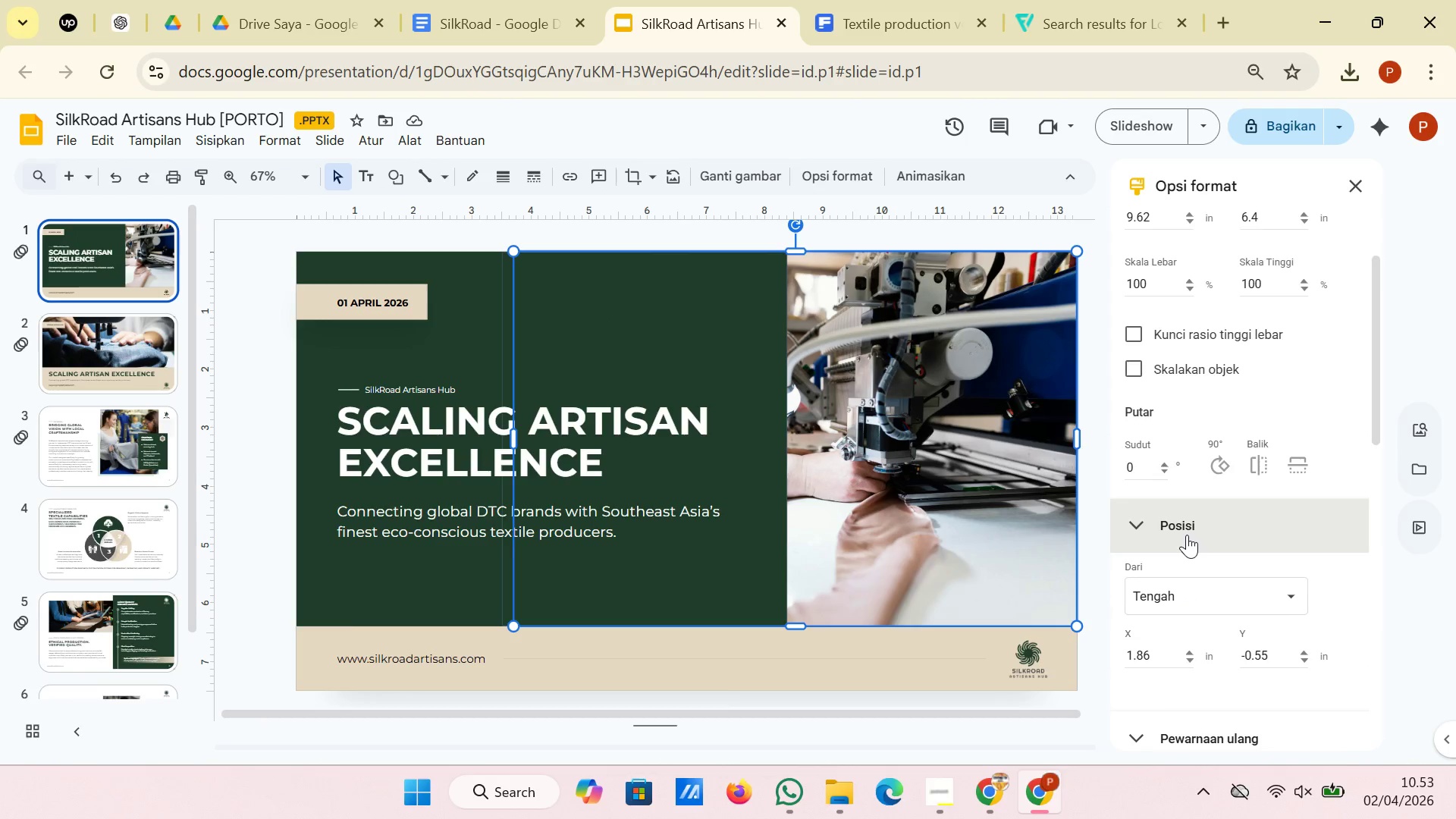 
left_click([1187, 535])
 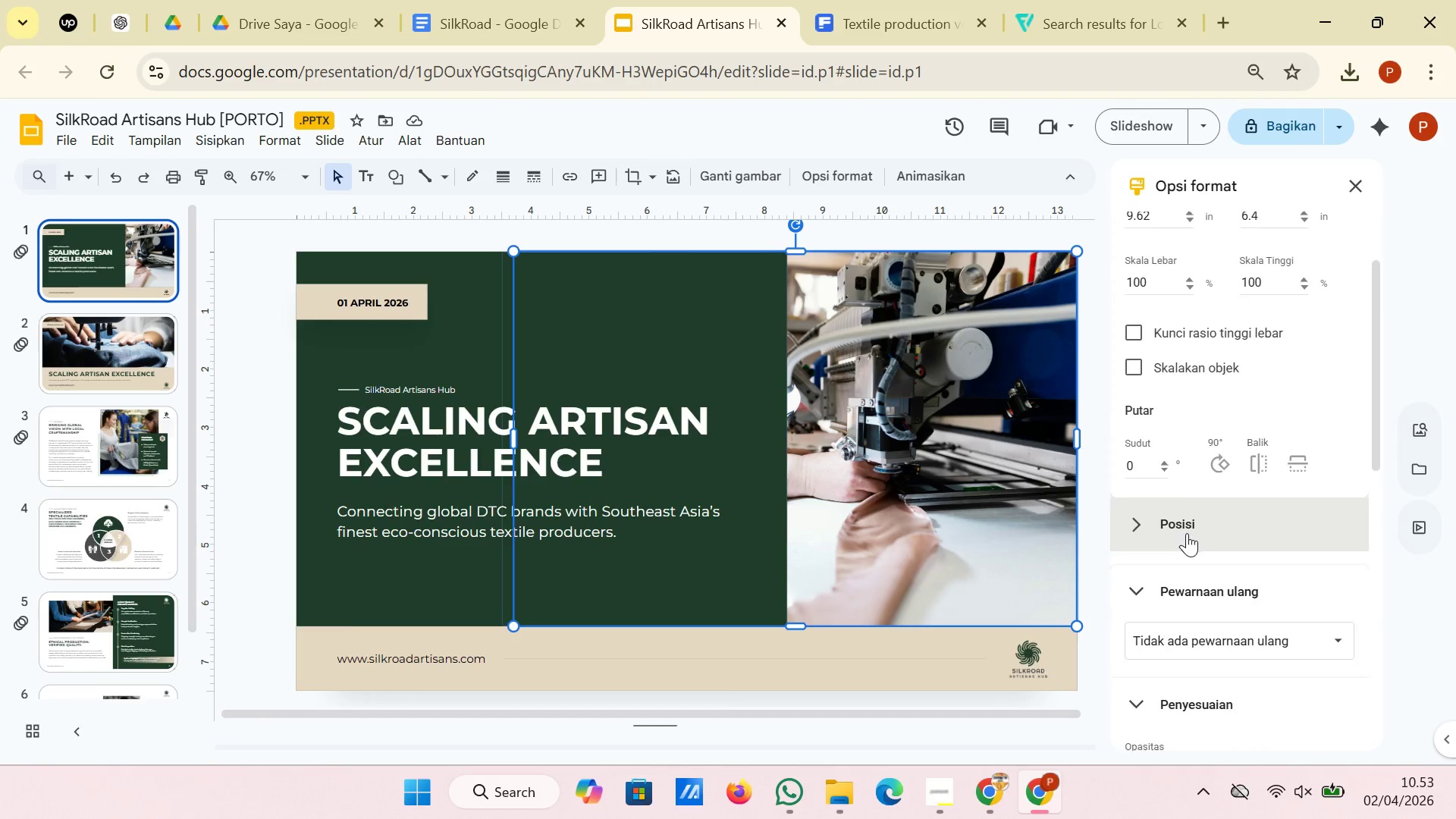 
scroll: coordinate [1187, 531], scroll_direction: down, amount: 5.0
 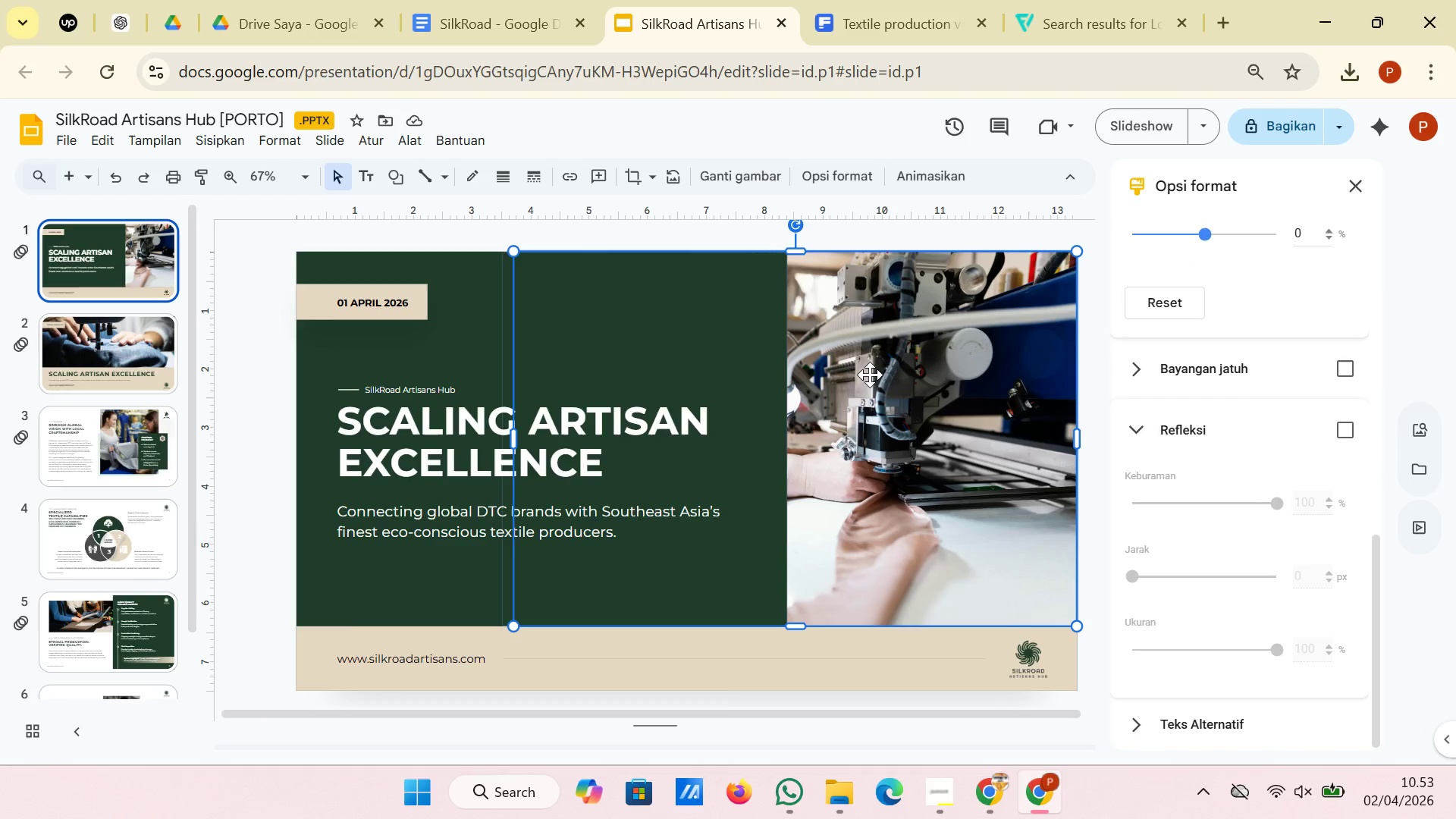 
right_click([869, 371])
 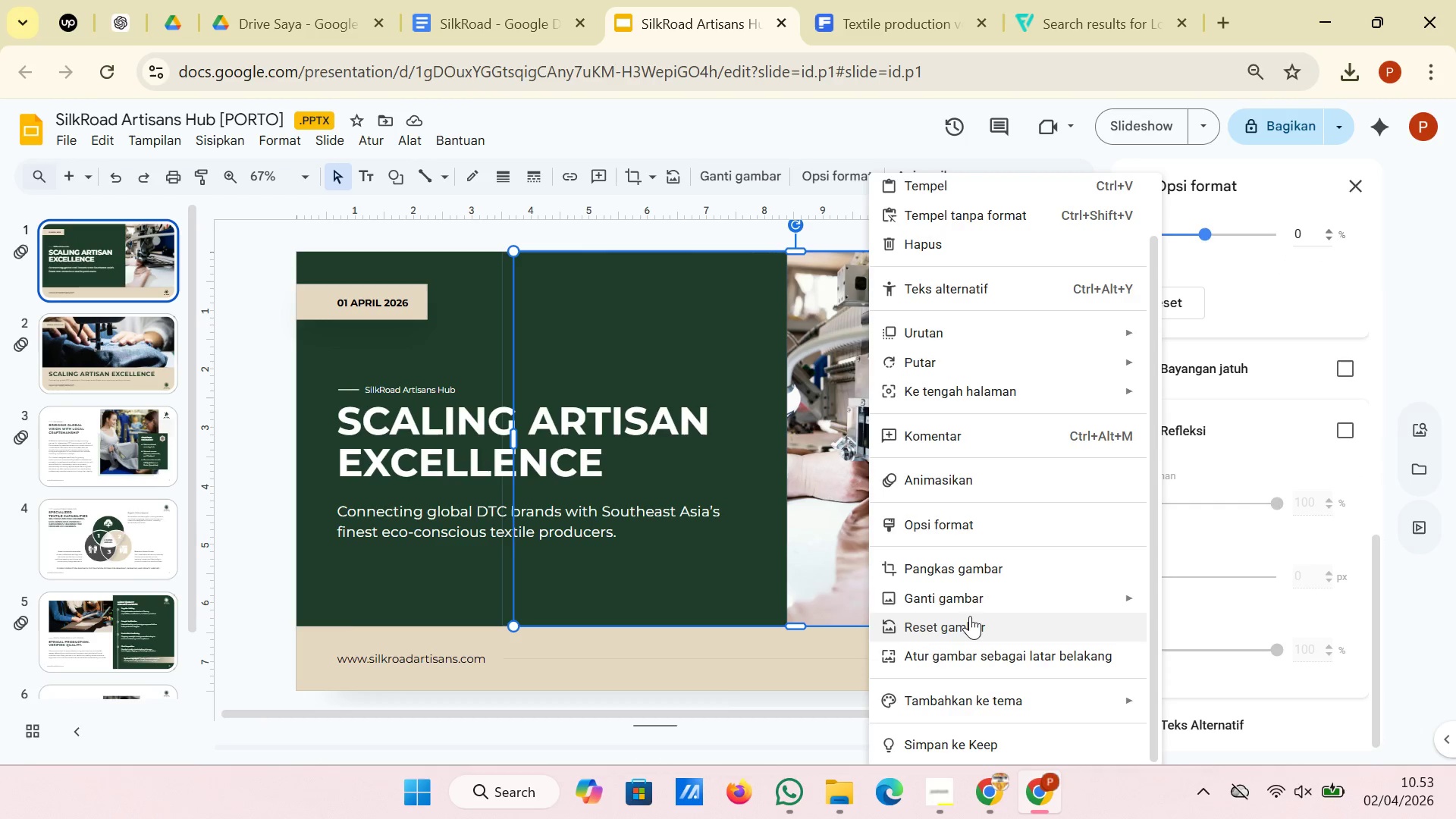 
left_click([986, 569])
 